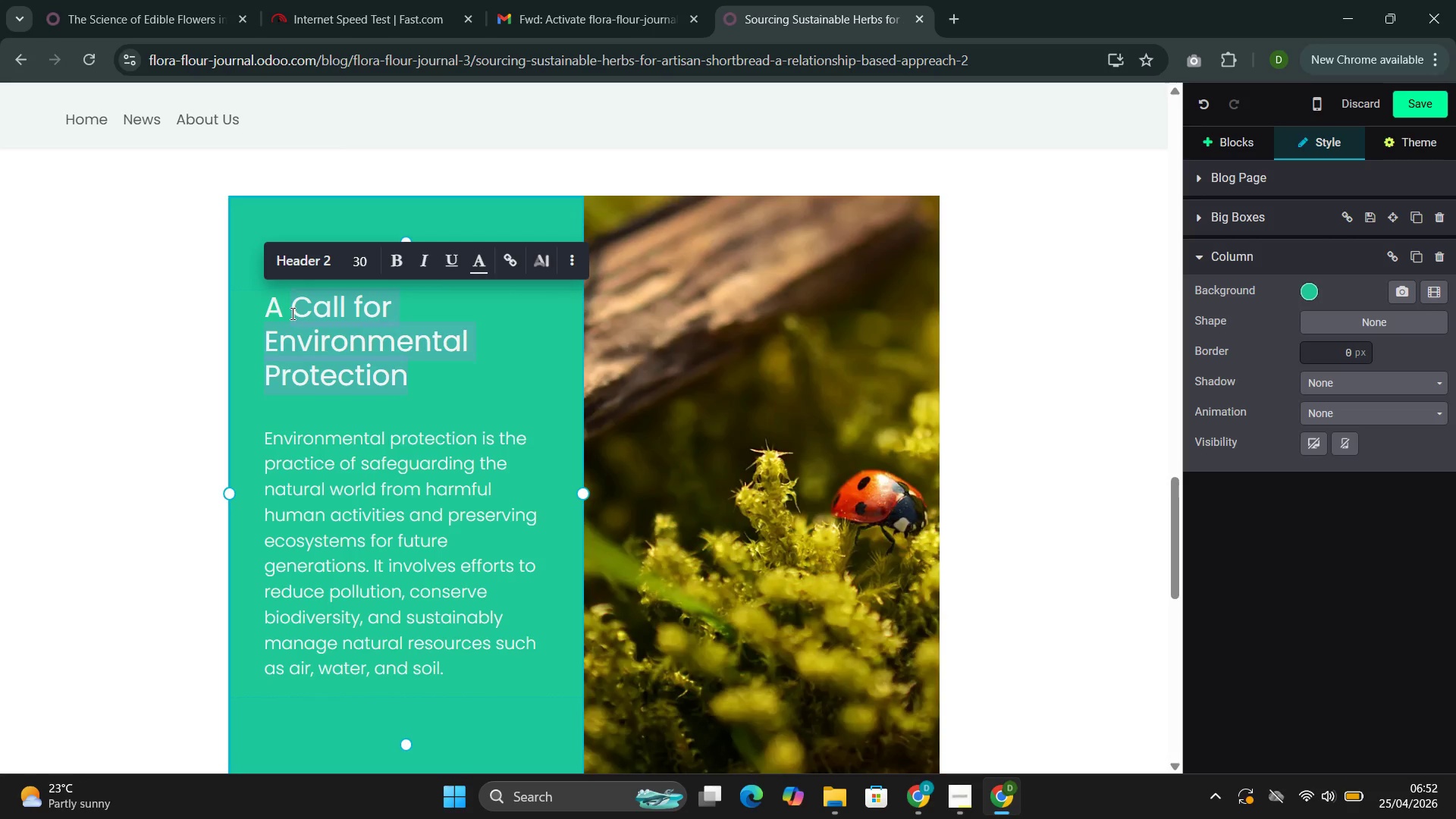 
key(Backspace)
key(Backspace)
key(Backspace)
key(Backspace)
type(The LIMItations if)
key(Backspace)
key(Backspace)
type(of Commodity herbs )
 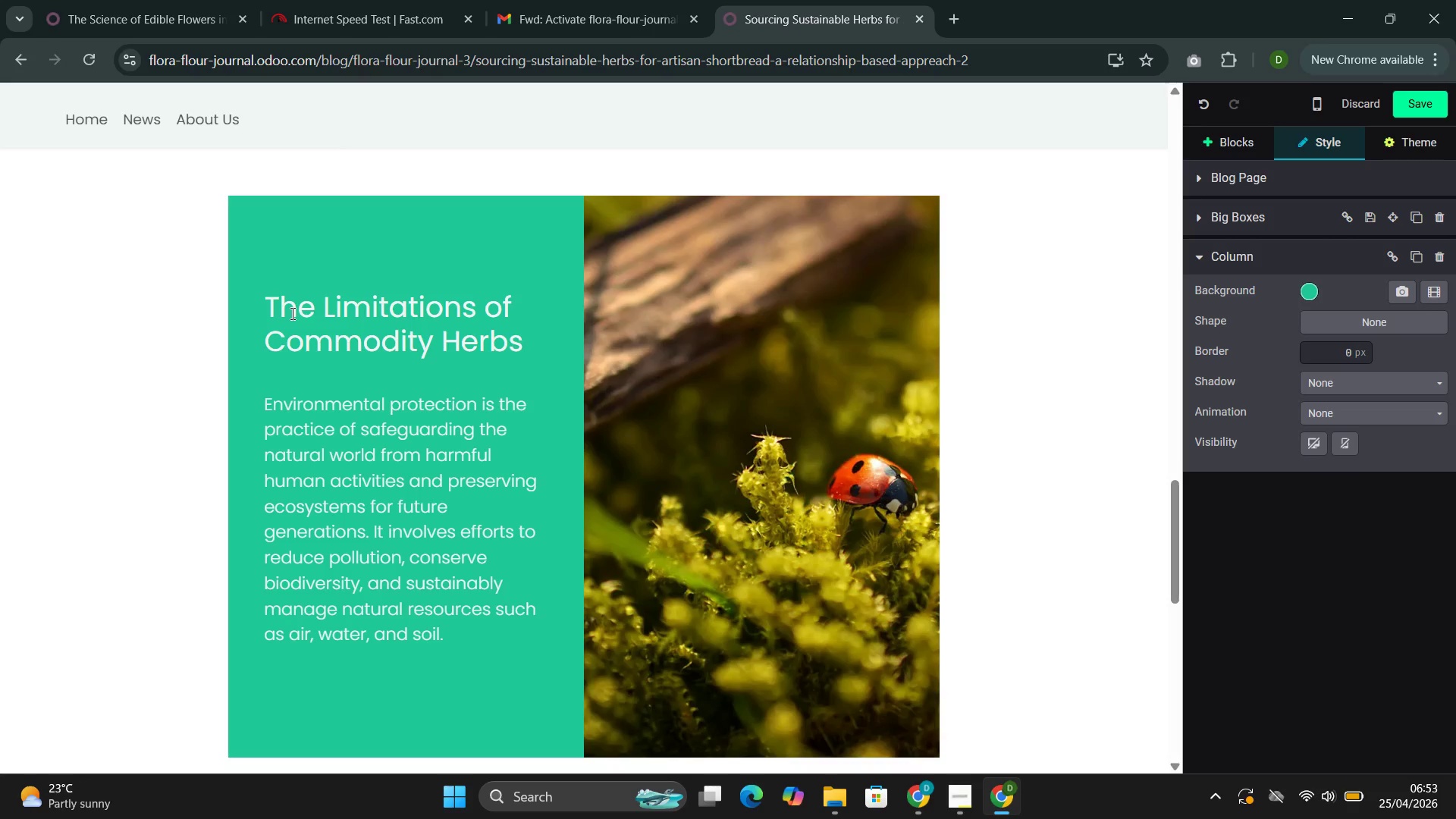 
left_click_drag(start_coordinate=[450, 626], to_coordinate=[281, 406])
 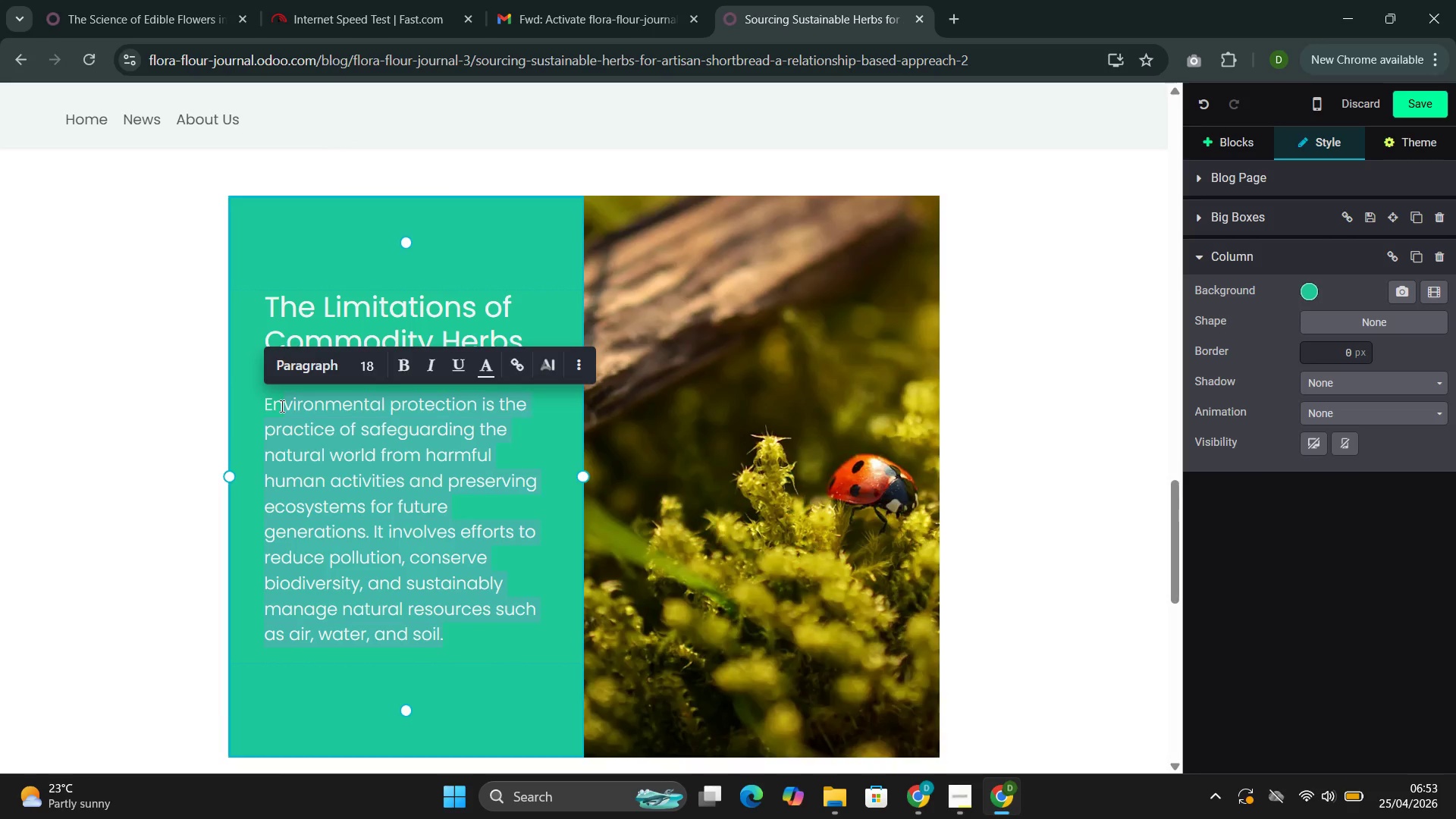 
key(Backspace)
key(Backspace)
key(Backspace)
type(R)
key(Backspace)
type(The herbs available through standard )
 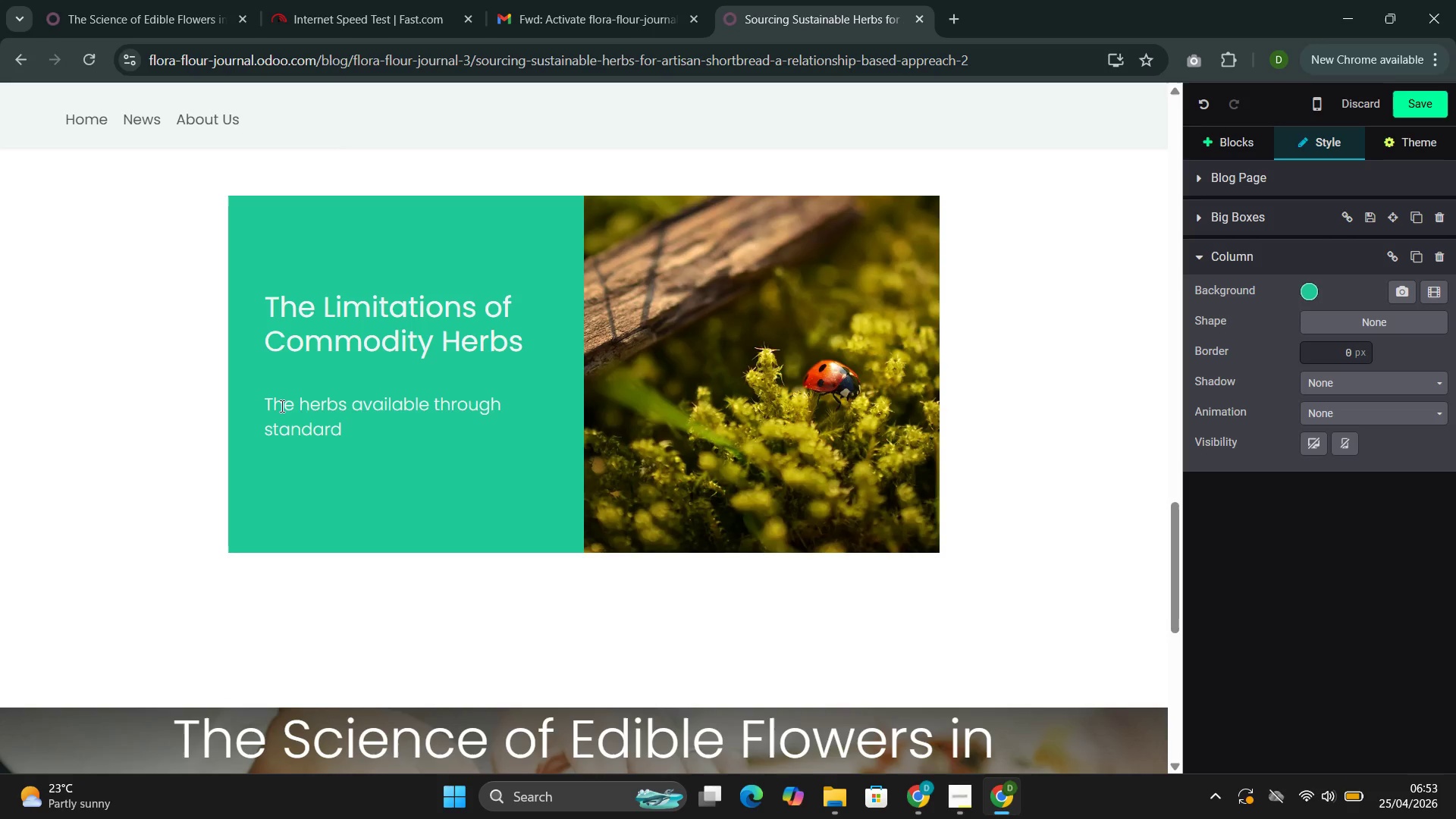 
type(food ser)
key(Backspace)
type(rvide distriv)
key(Backspace)
type(bu)
 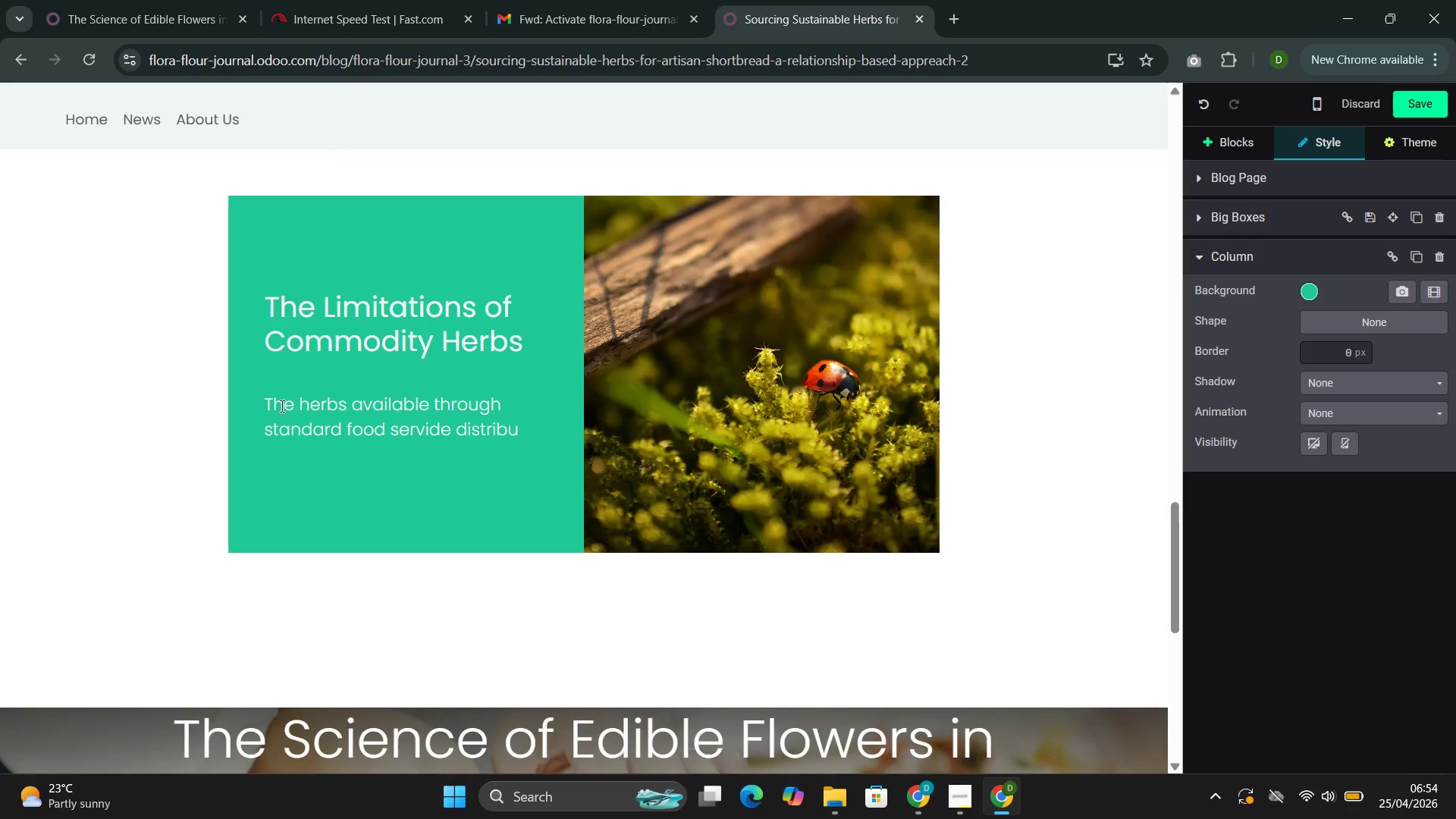 
type(tion channels are grown for shelf life, uniformity, and shippinh)
key(Backspace)
type(g durability--not flavir )
key(Backspace)
type(. )
 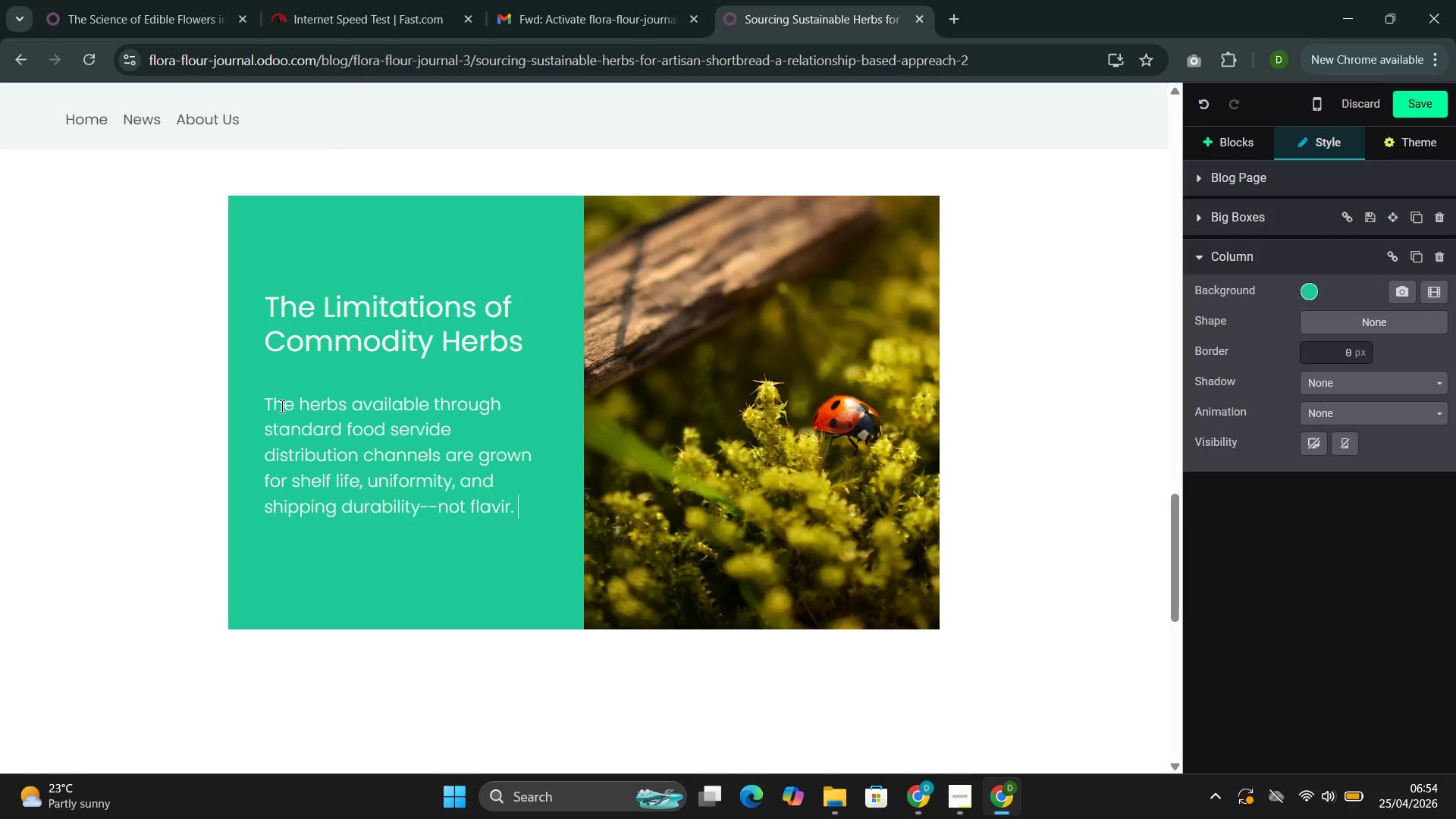 
key(ArrowLeft)
 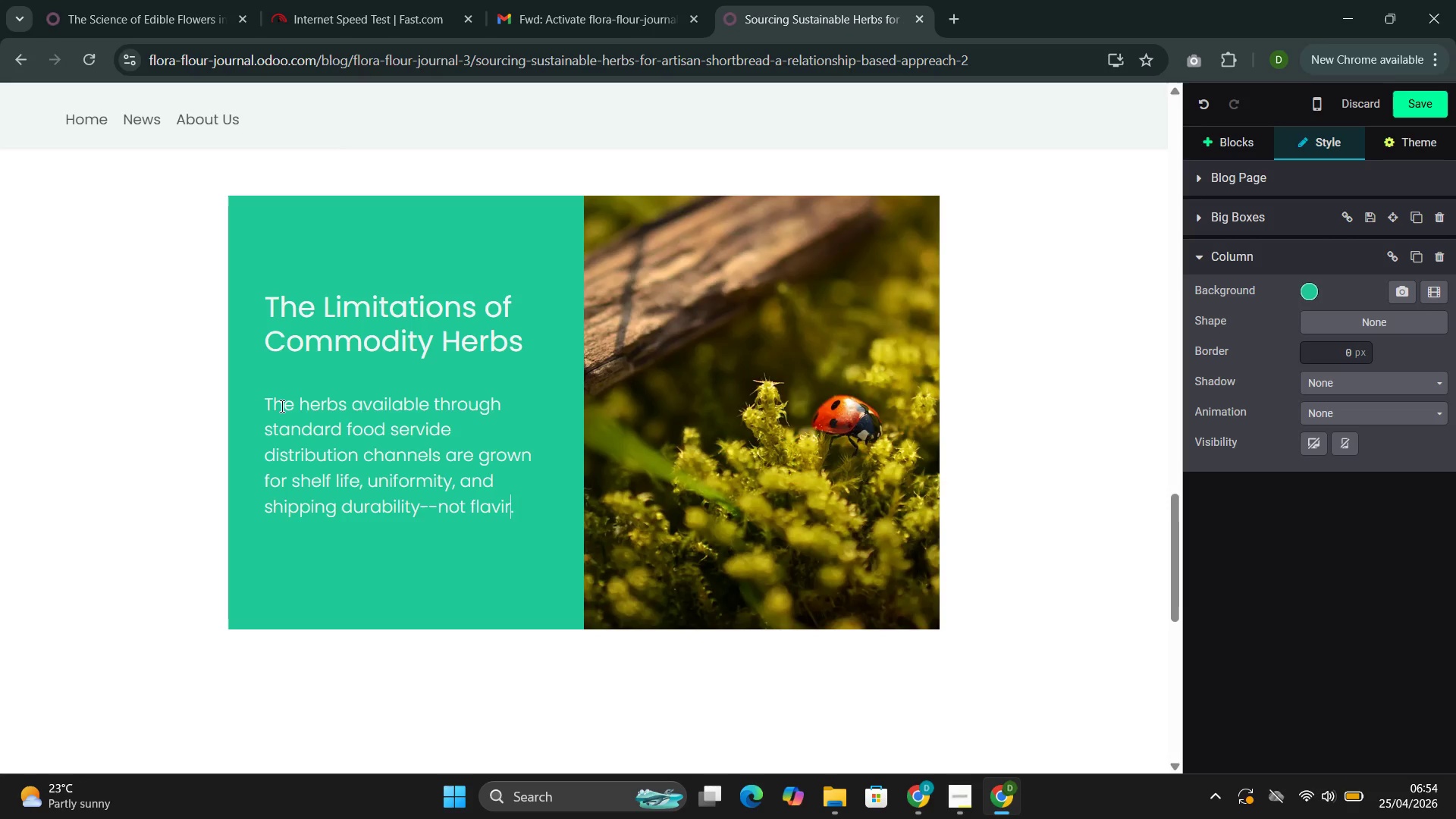 
key(ArrowLeft)
 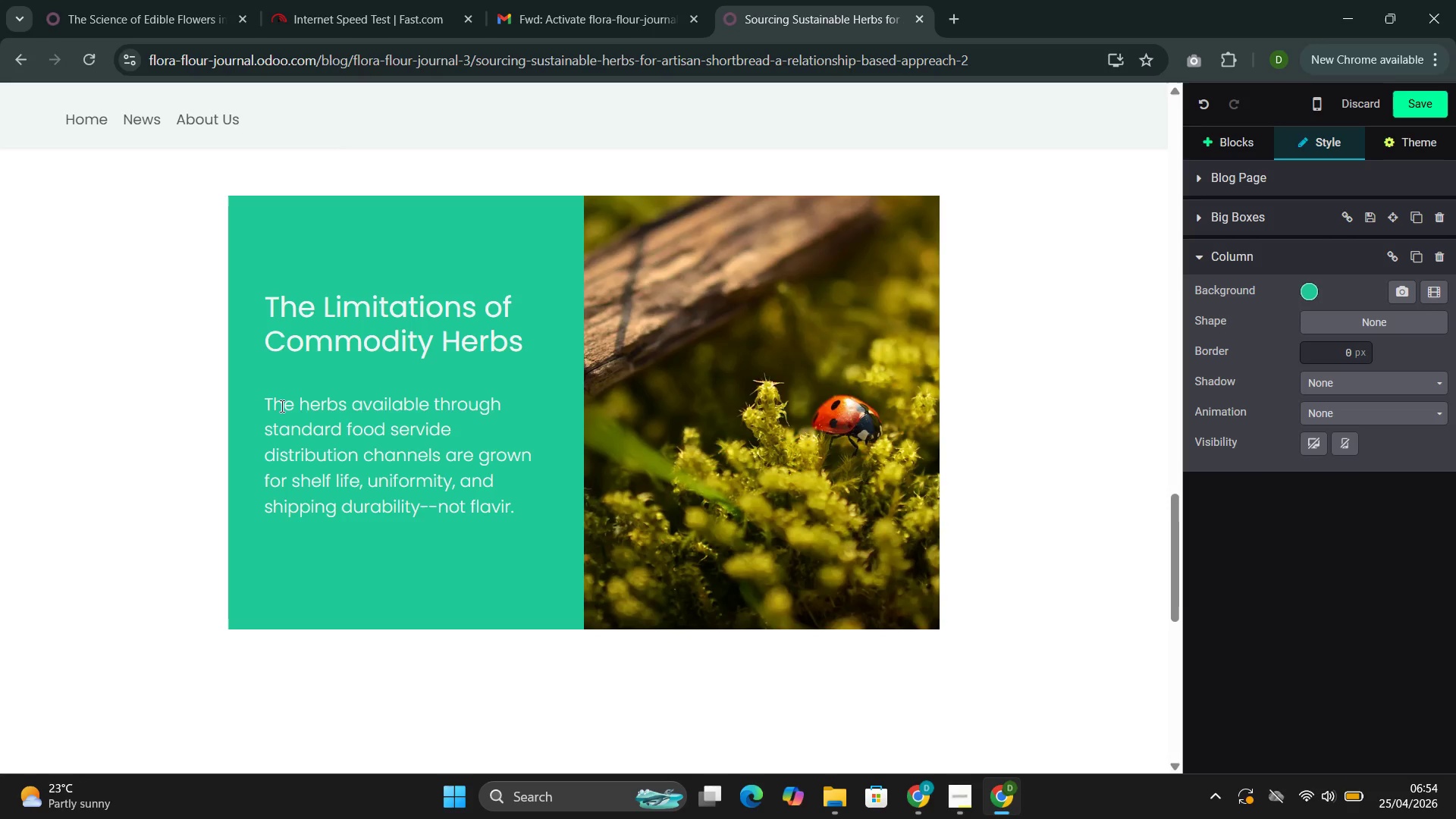 
key(Backspace)
 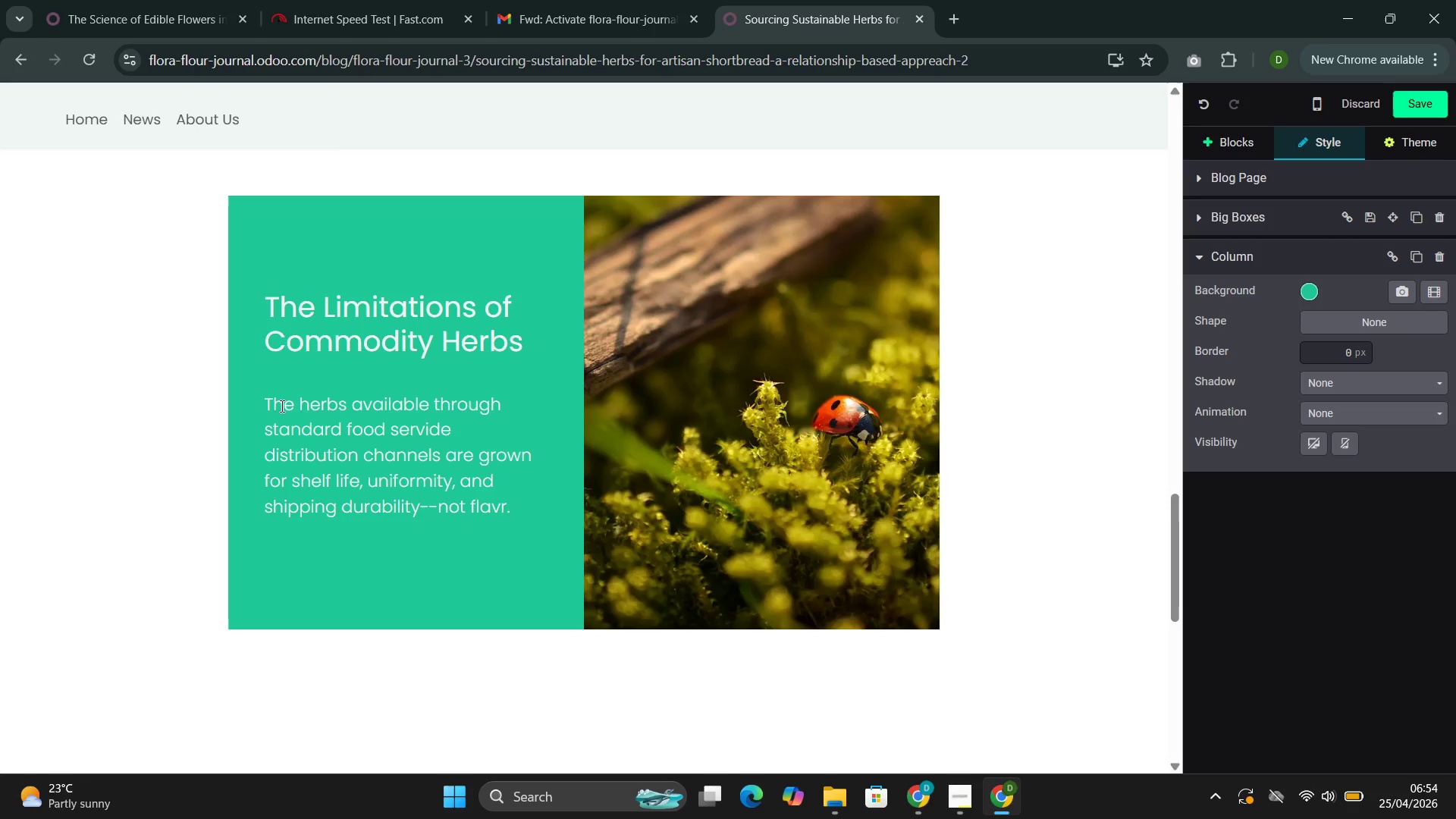 
key(O)
 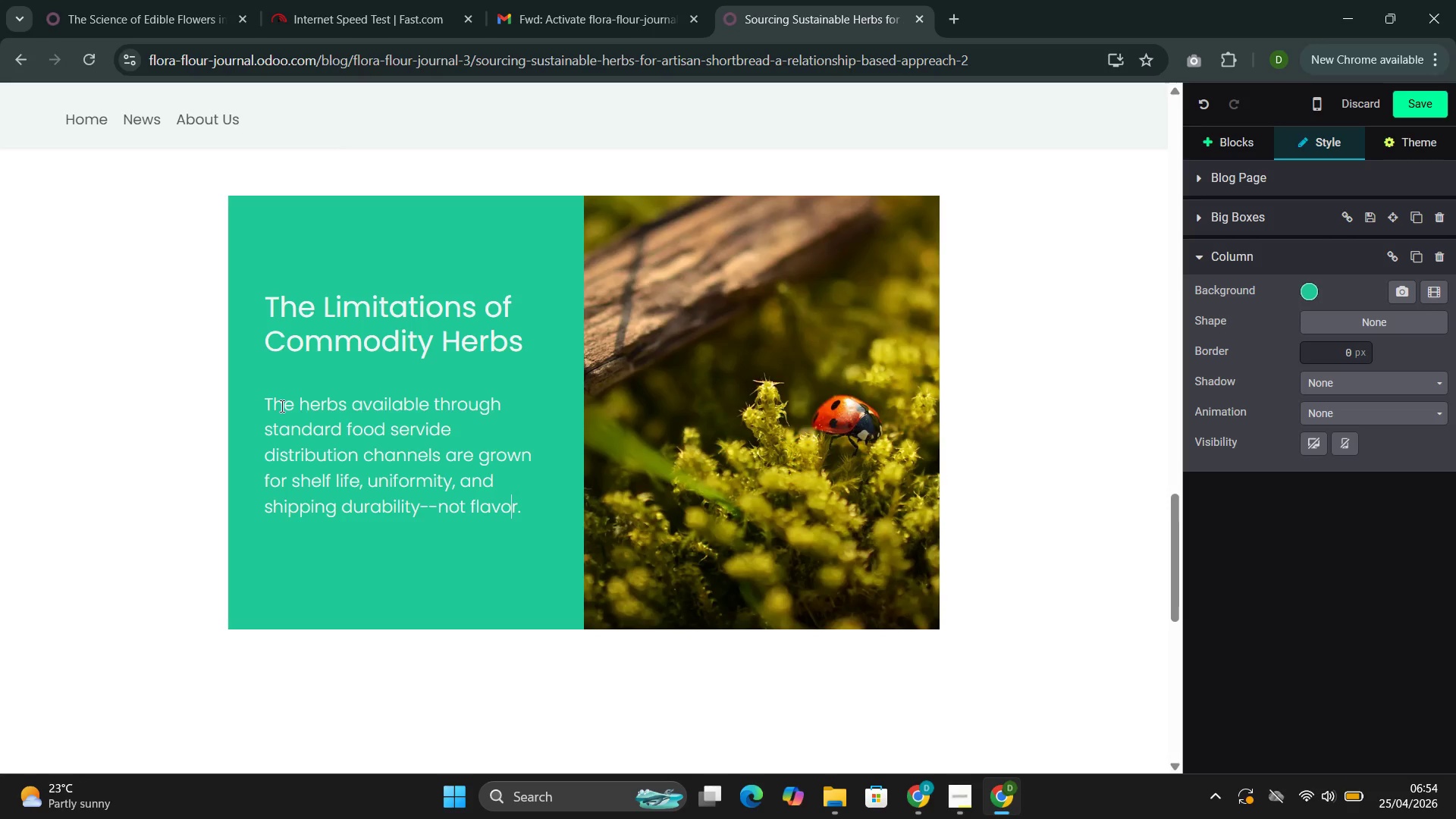 
key(ArrowRight)
 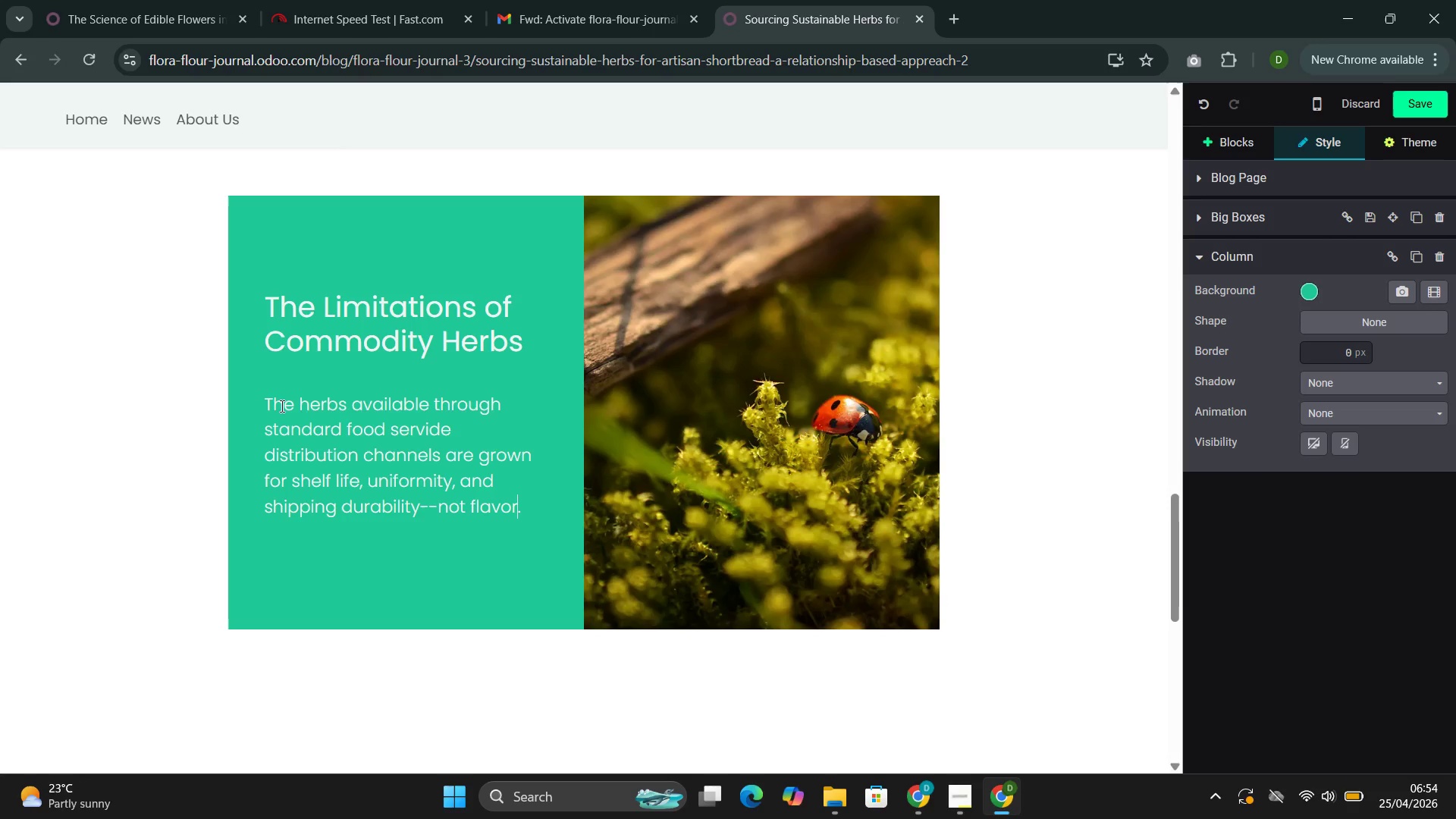 
key(ArrowRight)
 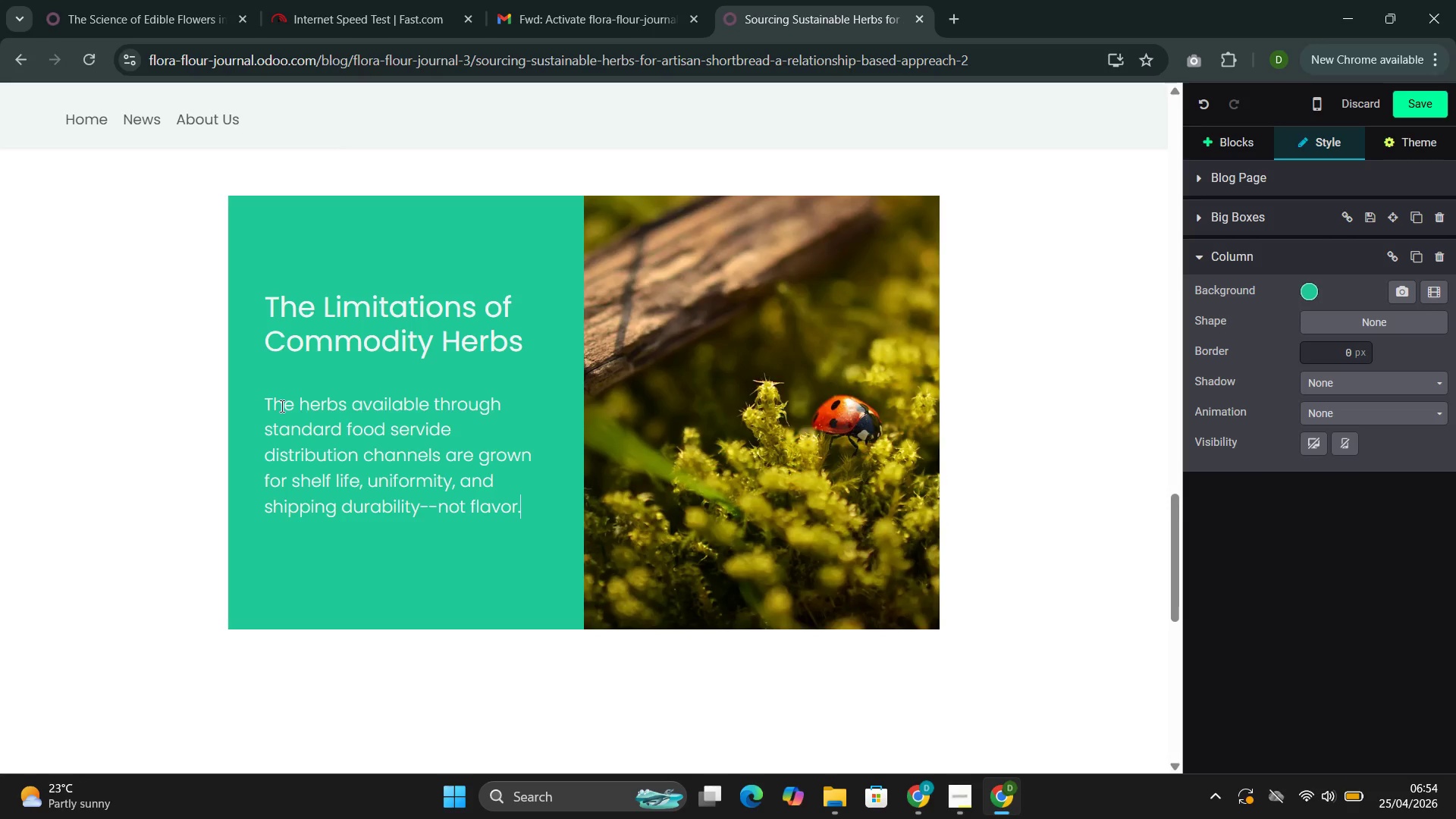 
type( They are typically harvested before full mturity, when romatic aio)
key(Backspace)
key(Backspace)
key(Backspace)
type(pi)
key(Backspace)
key(Backspace)
type(oils have not fully developed )
key(Backspace)
type(. They travel thouss)
key(Backspace)
type(ands of miles )
key(Backspace)
type(. They arrie )
key(Backspace)
key(Backspace)
type(ve at the kitchen days p)
key(Backspace)
type(or weeks ad)
 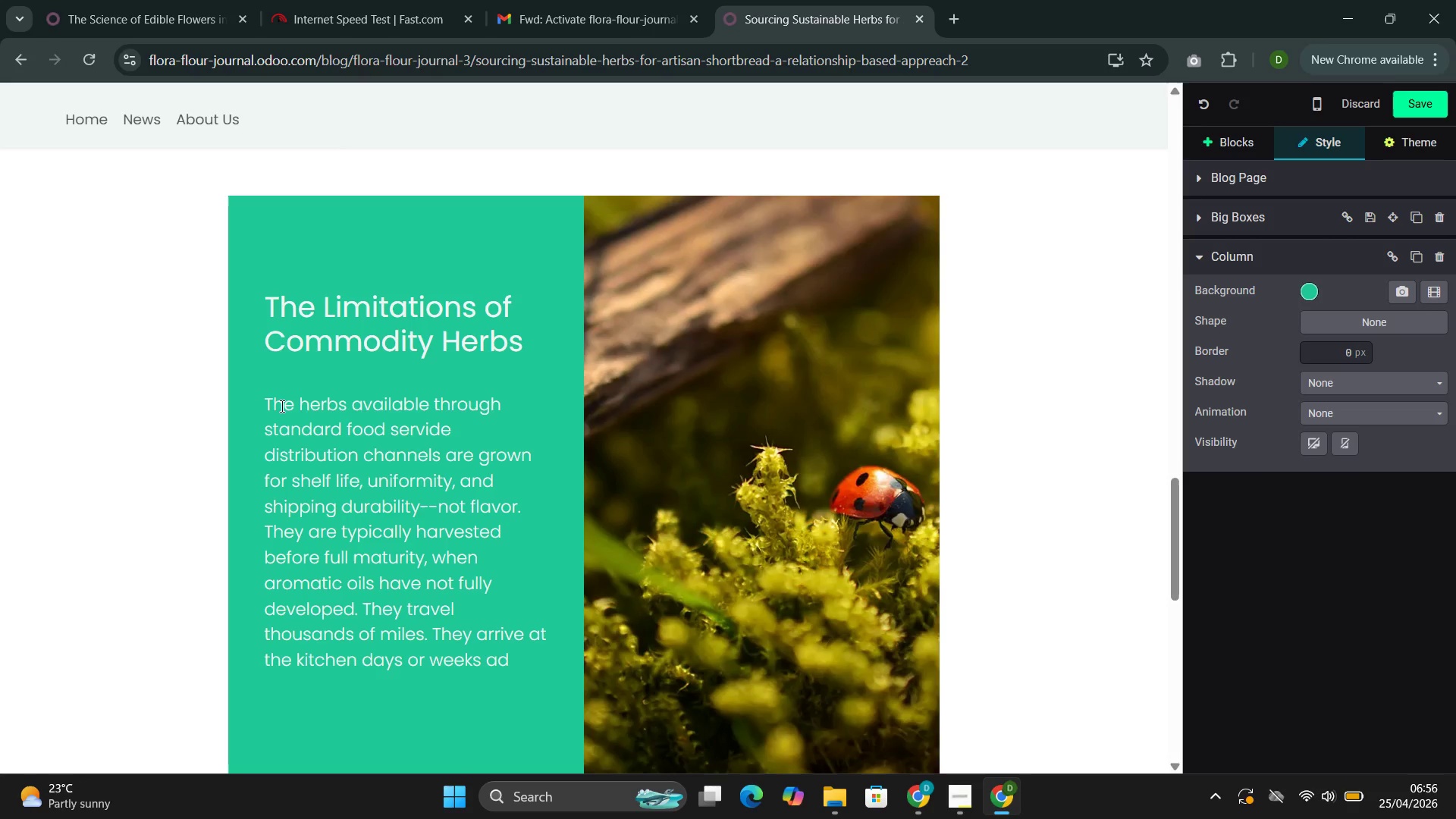 
wait(23.86)
 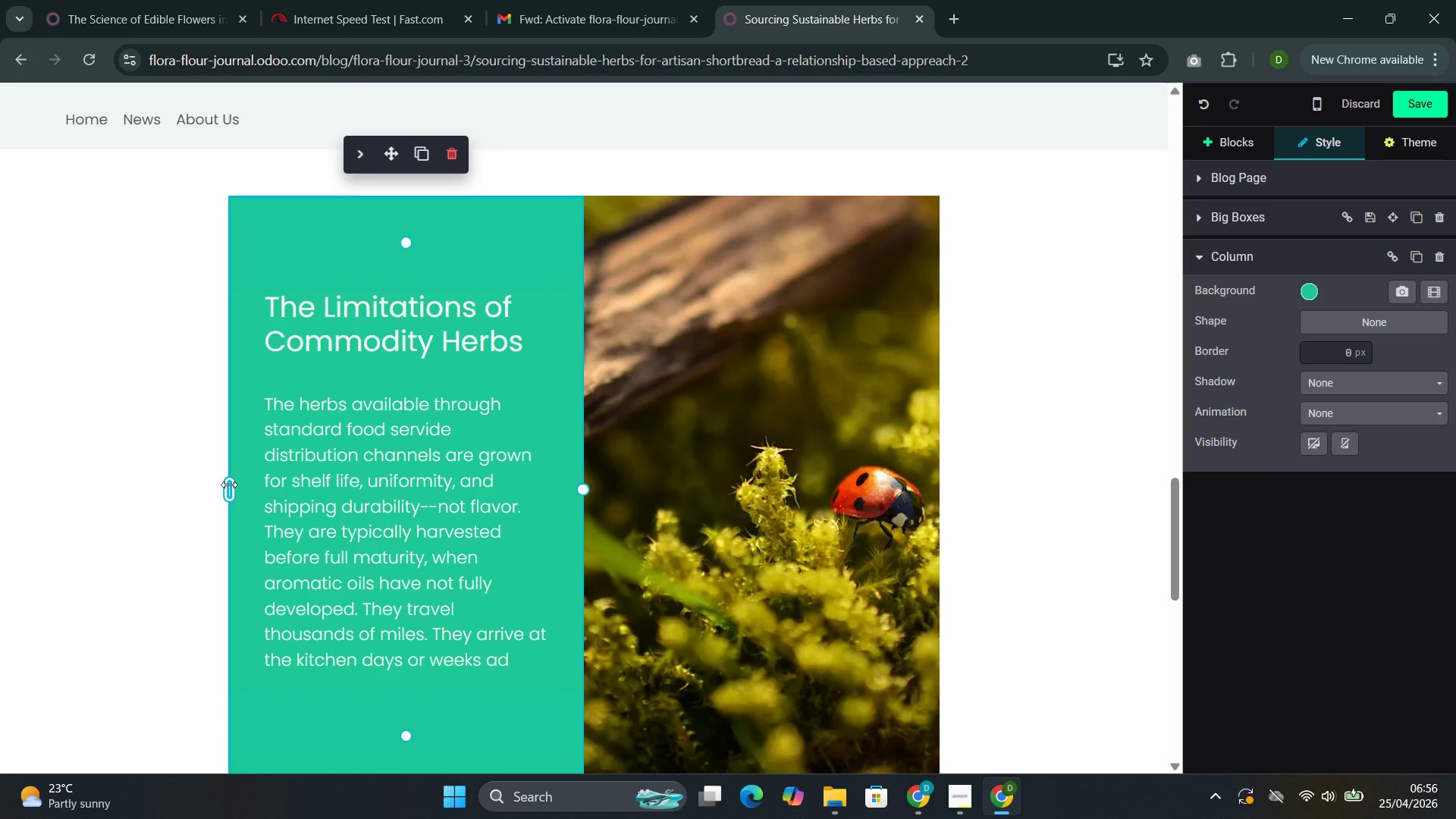 
key(Backspace)
type(fter g)
key(Backspace)
type(harvest, their vol)
 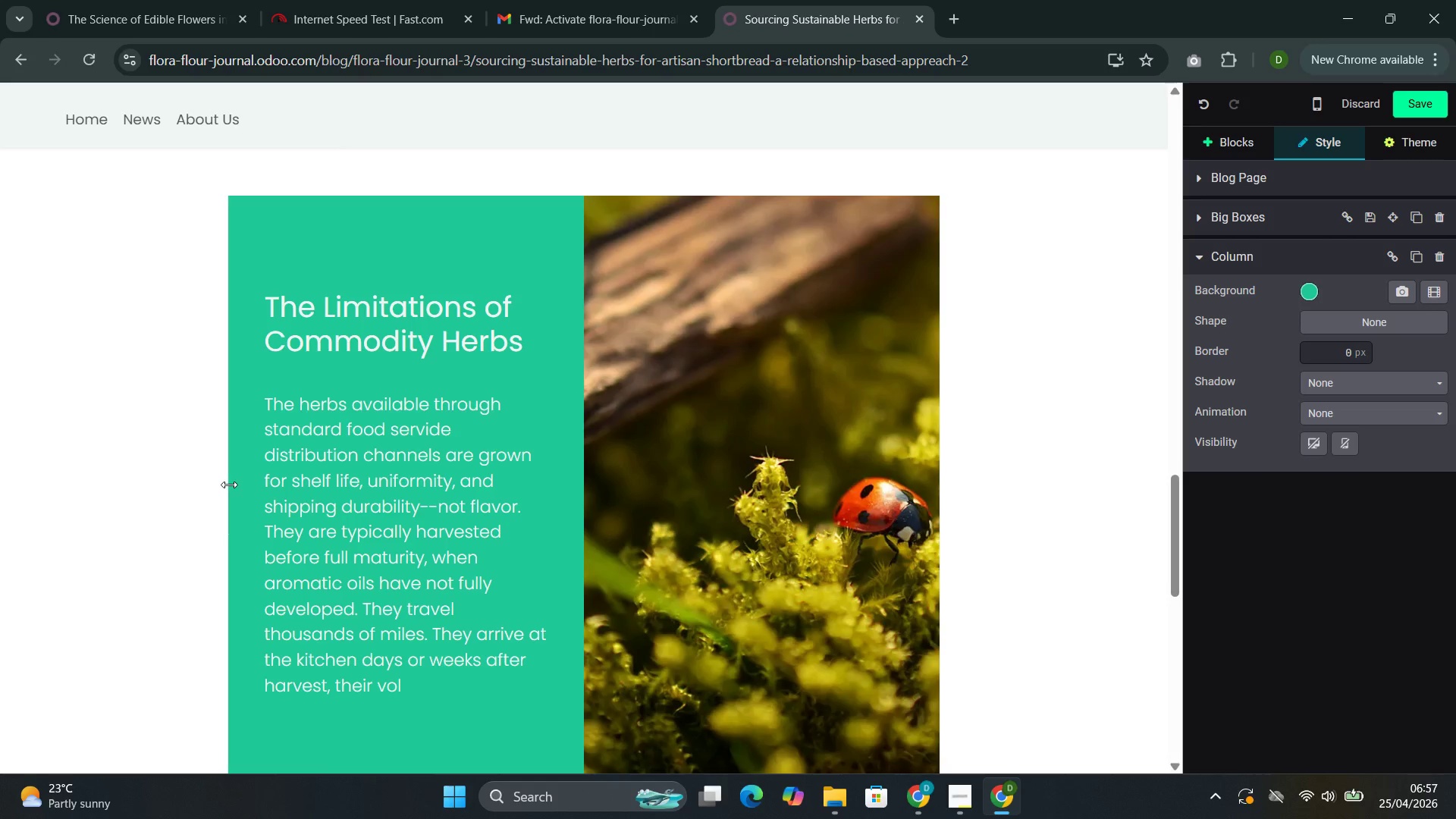 
wait(6.47)
 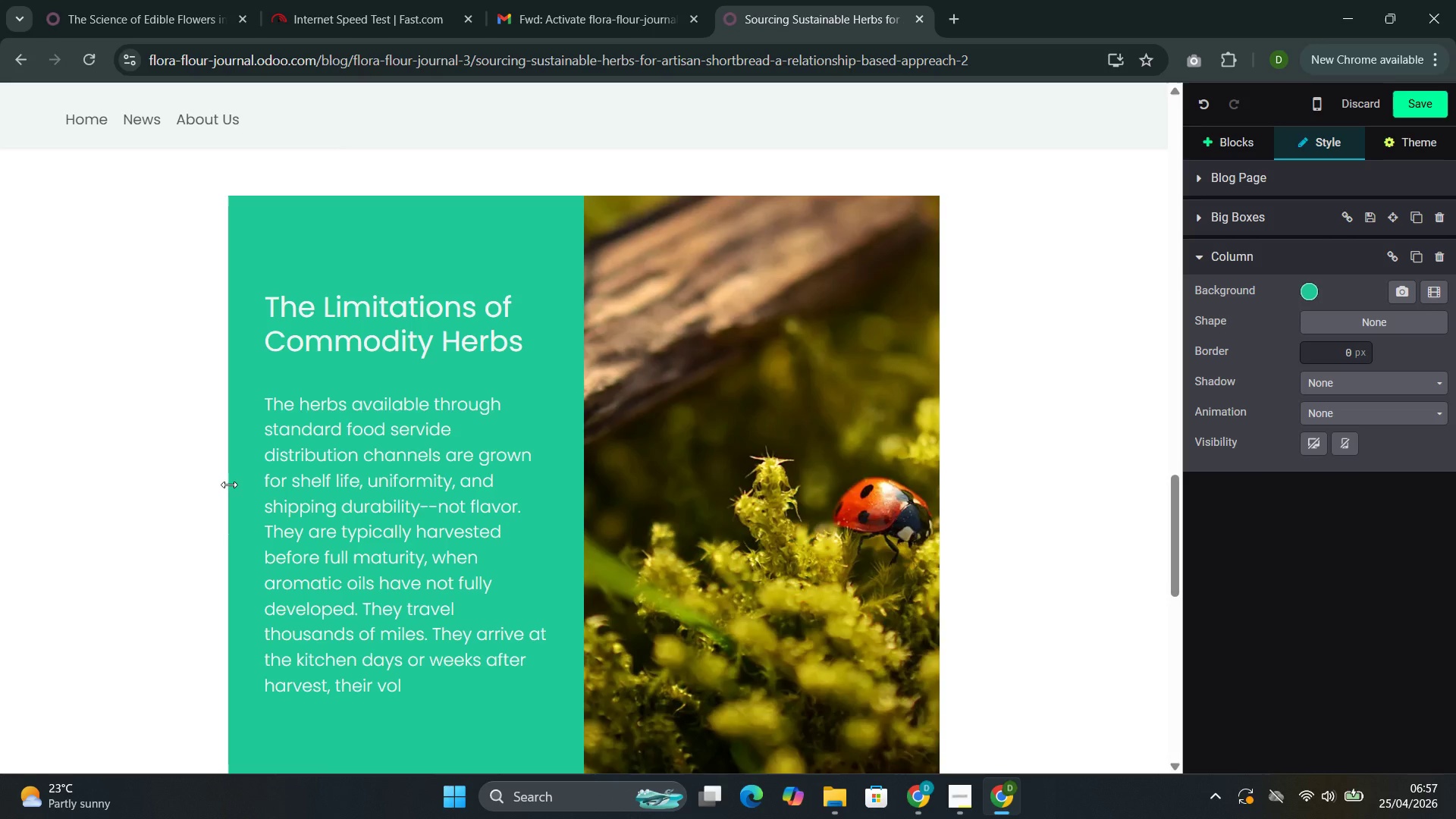 
type(aile compounds dimisg)
key(Backspace)
type(hed with every hour in transit )
key(Backspace)
type(.)
 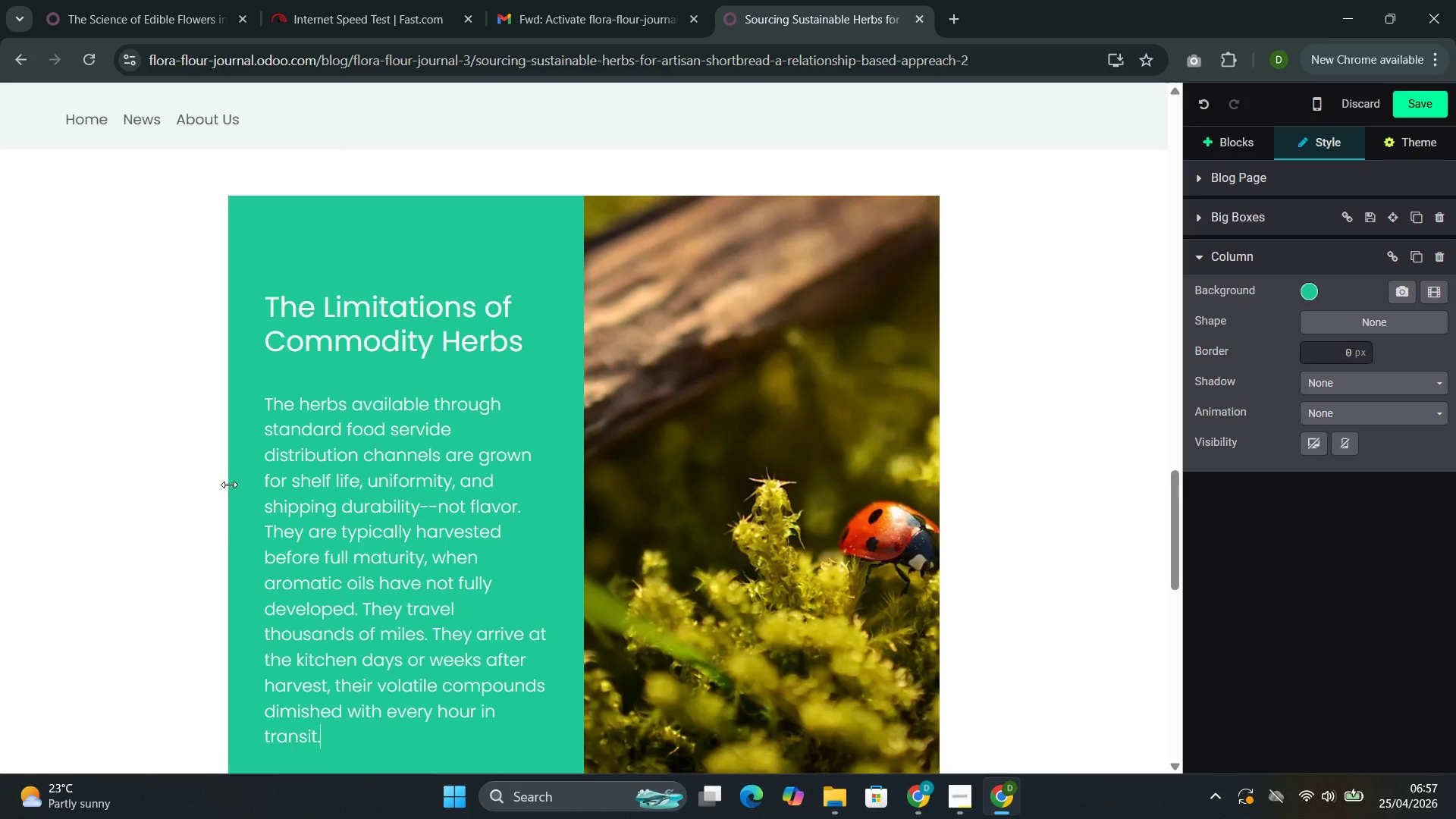 
left_click([229, 485])
 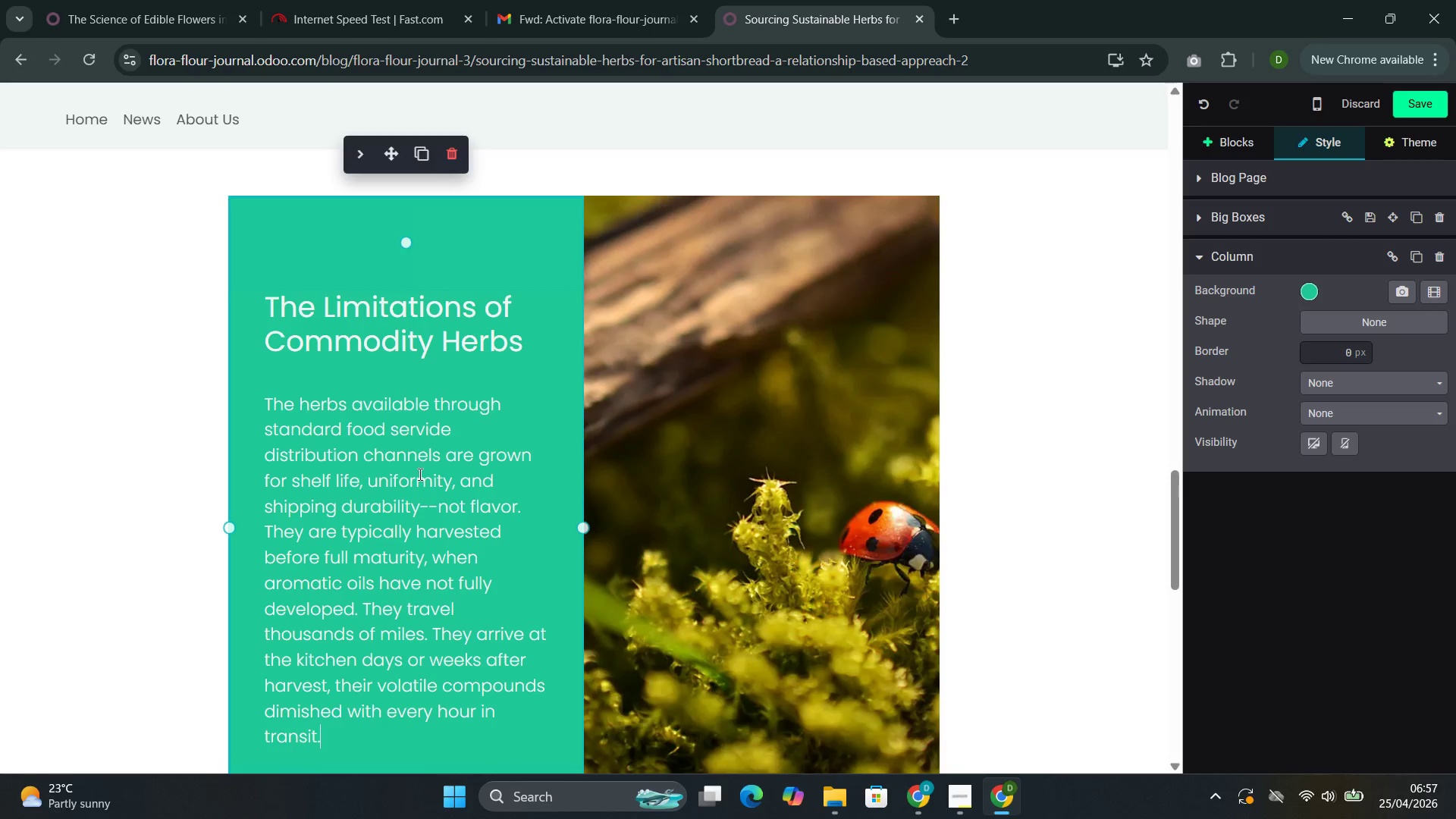 
left_click([758, 494])
 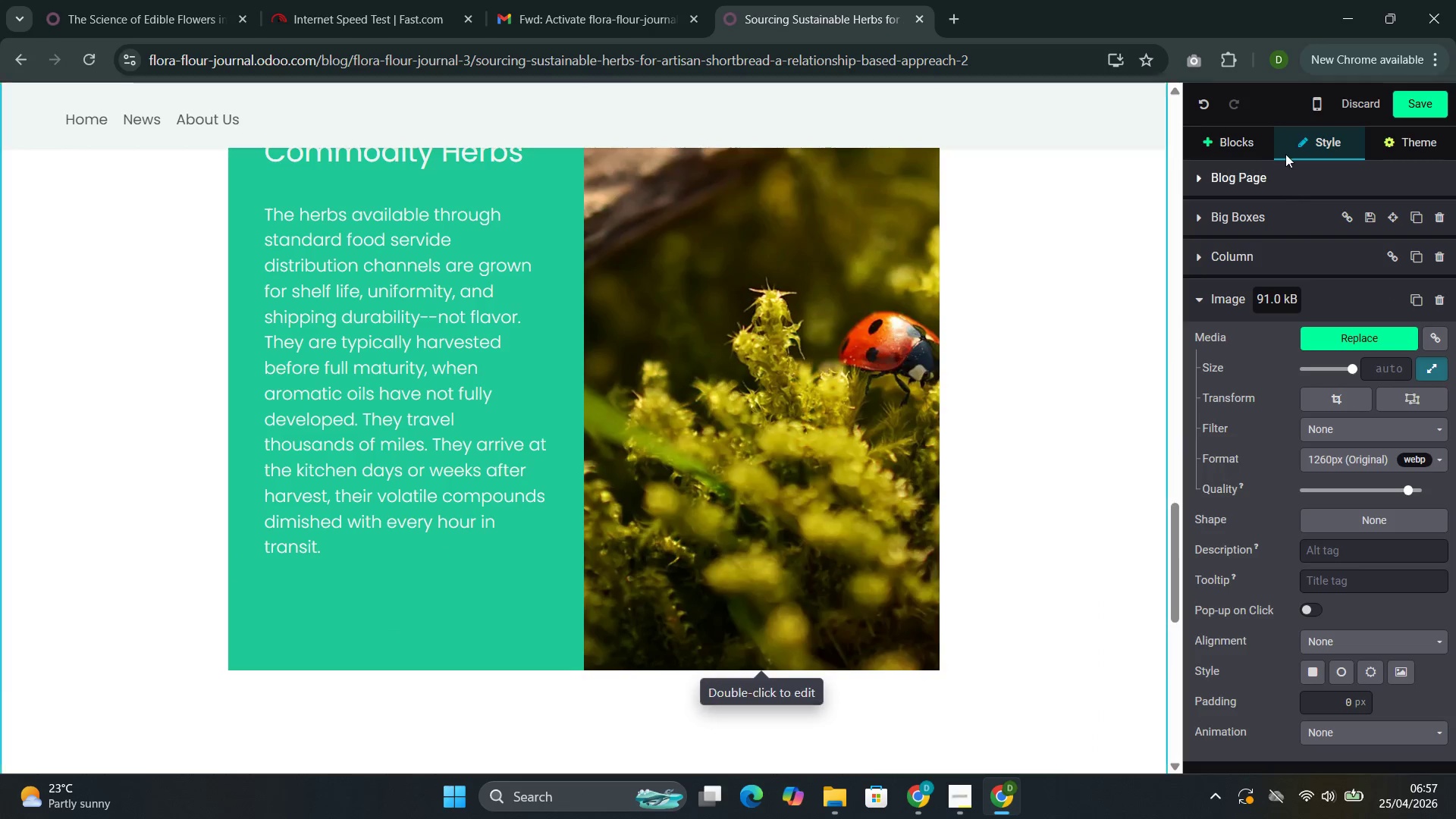 
scroll: coordinate [428, 565], scroll_direction: down, amount: 3.0
 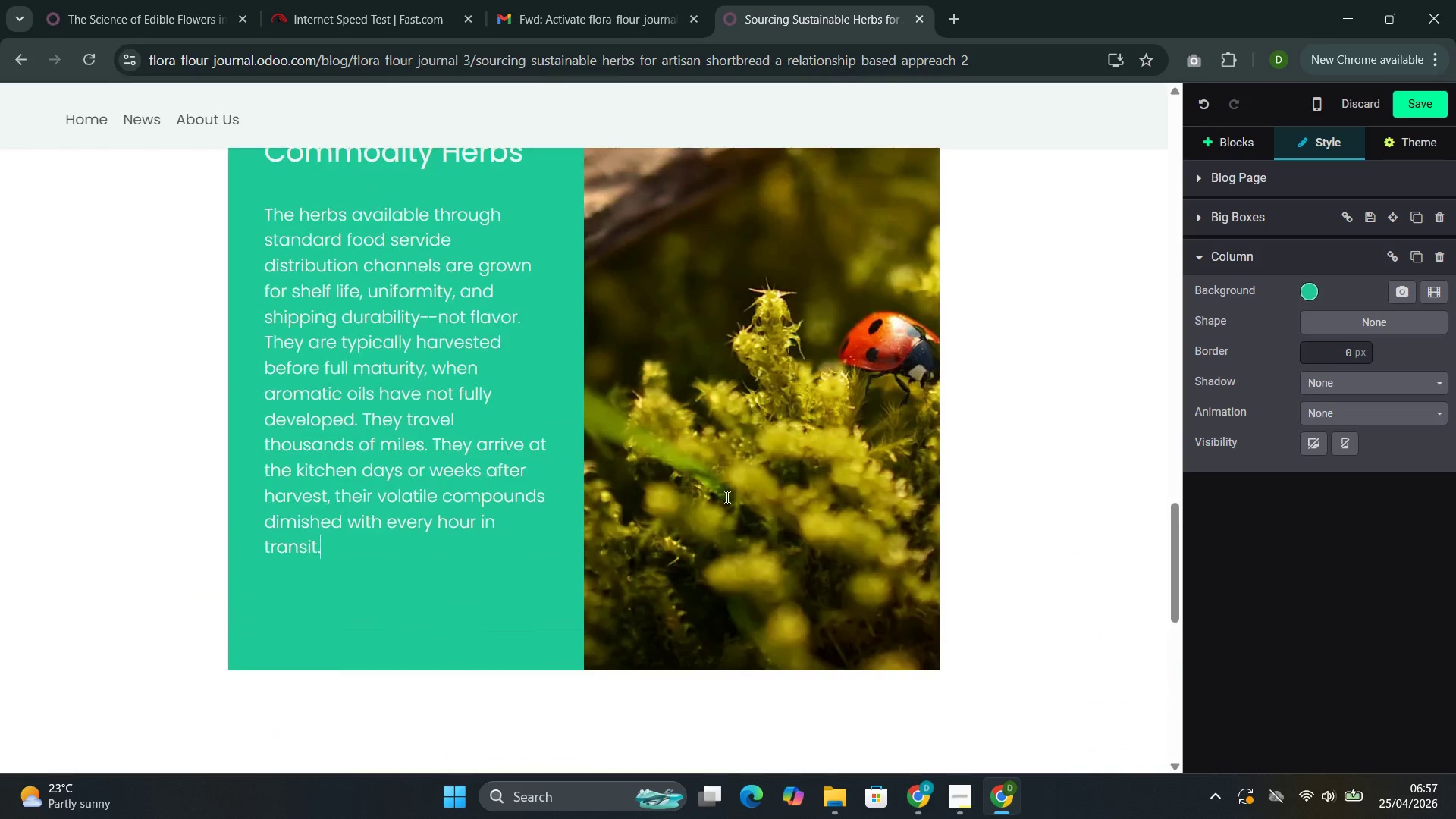 
left_click([1255, 149])
 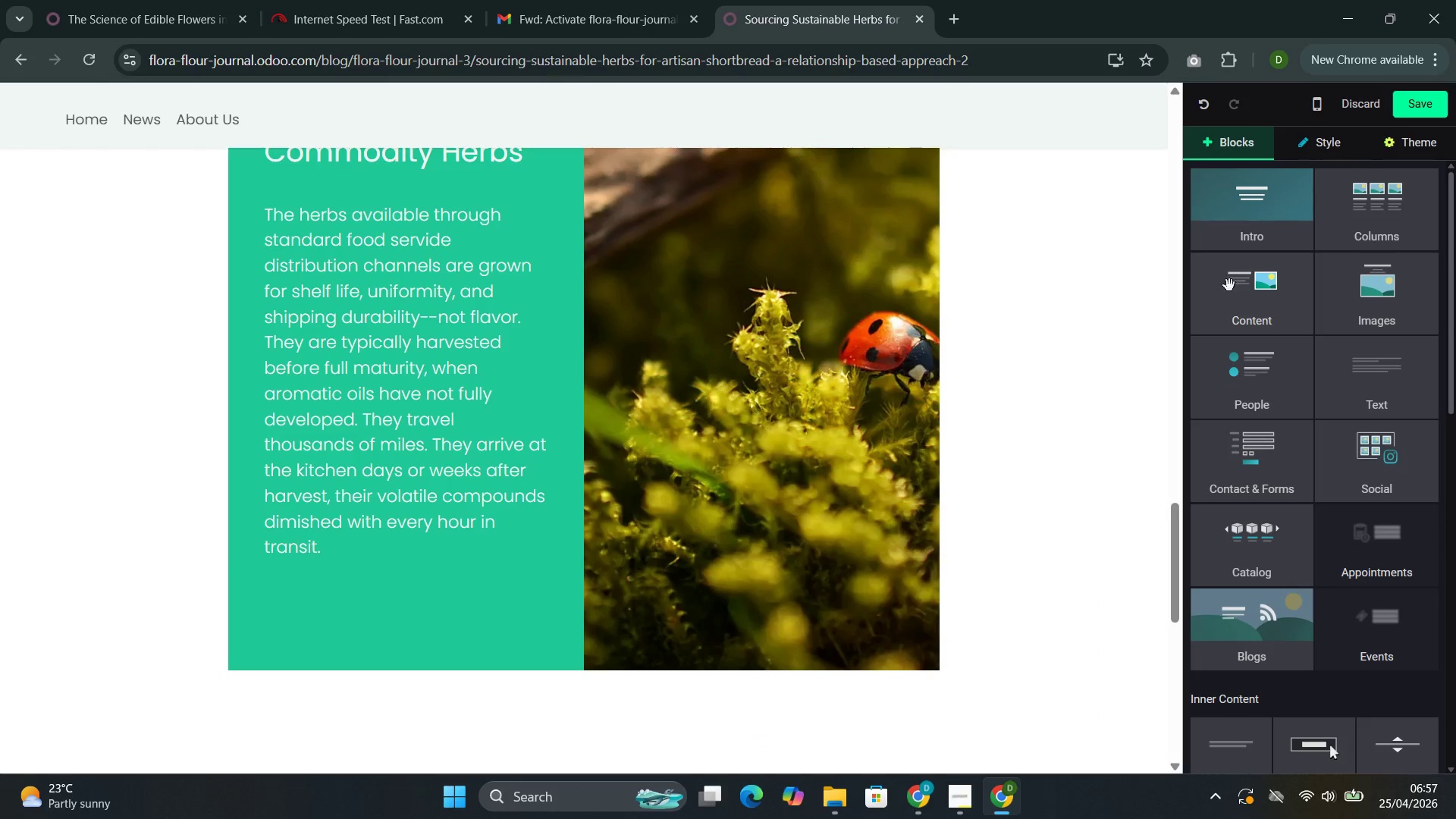 
left_click([1238, 318])
 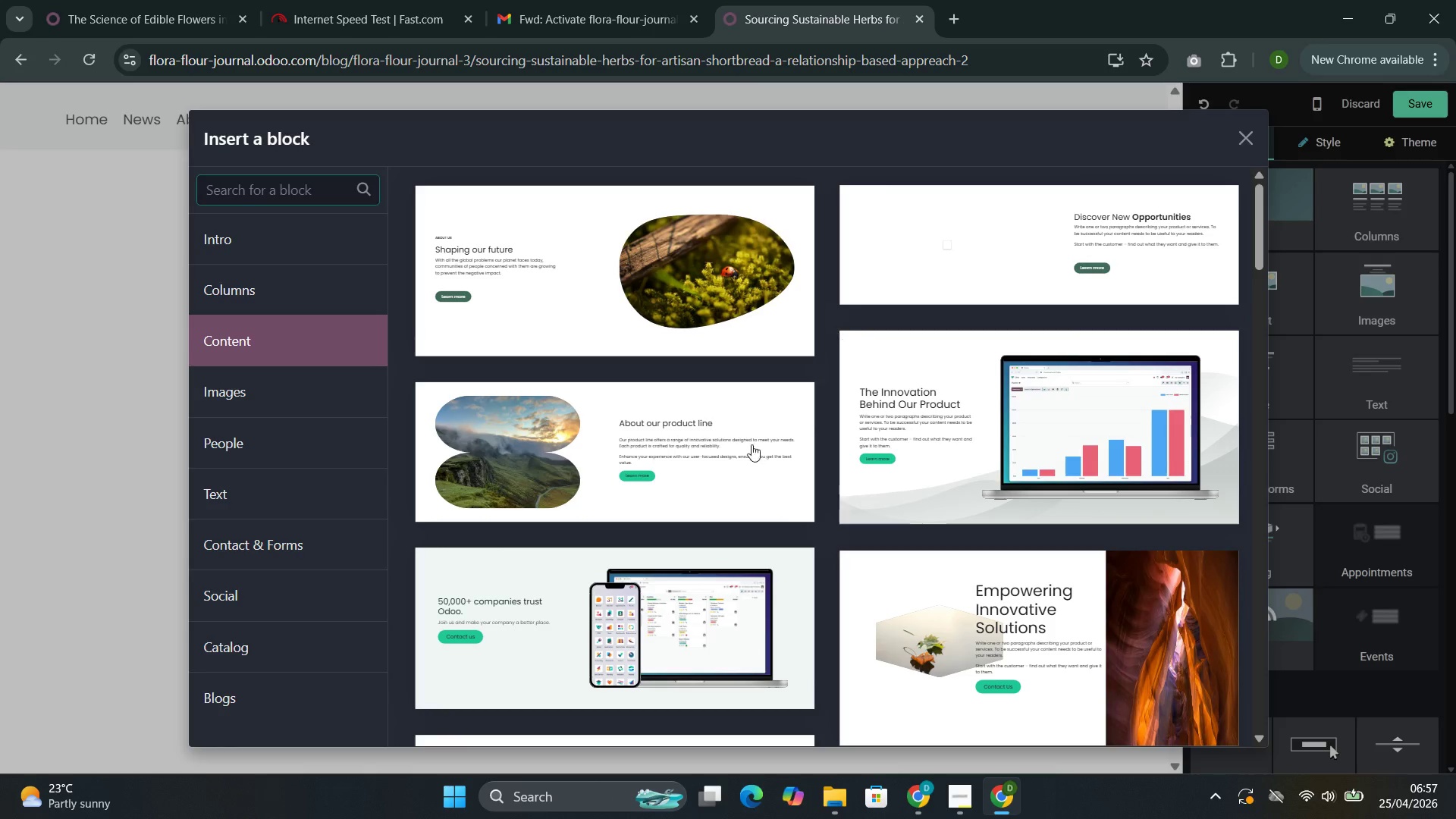 
scroll: coordinate [737, 510], scroll_direction: down, amount: 9.0
 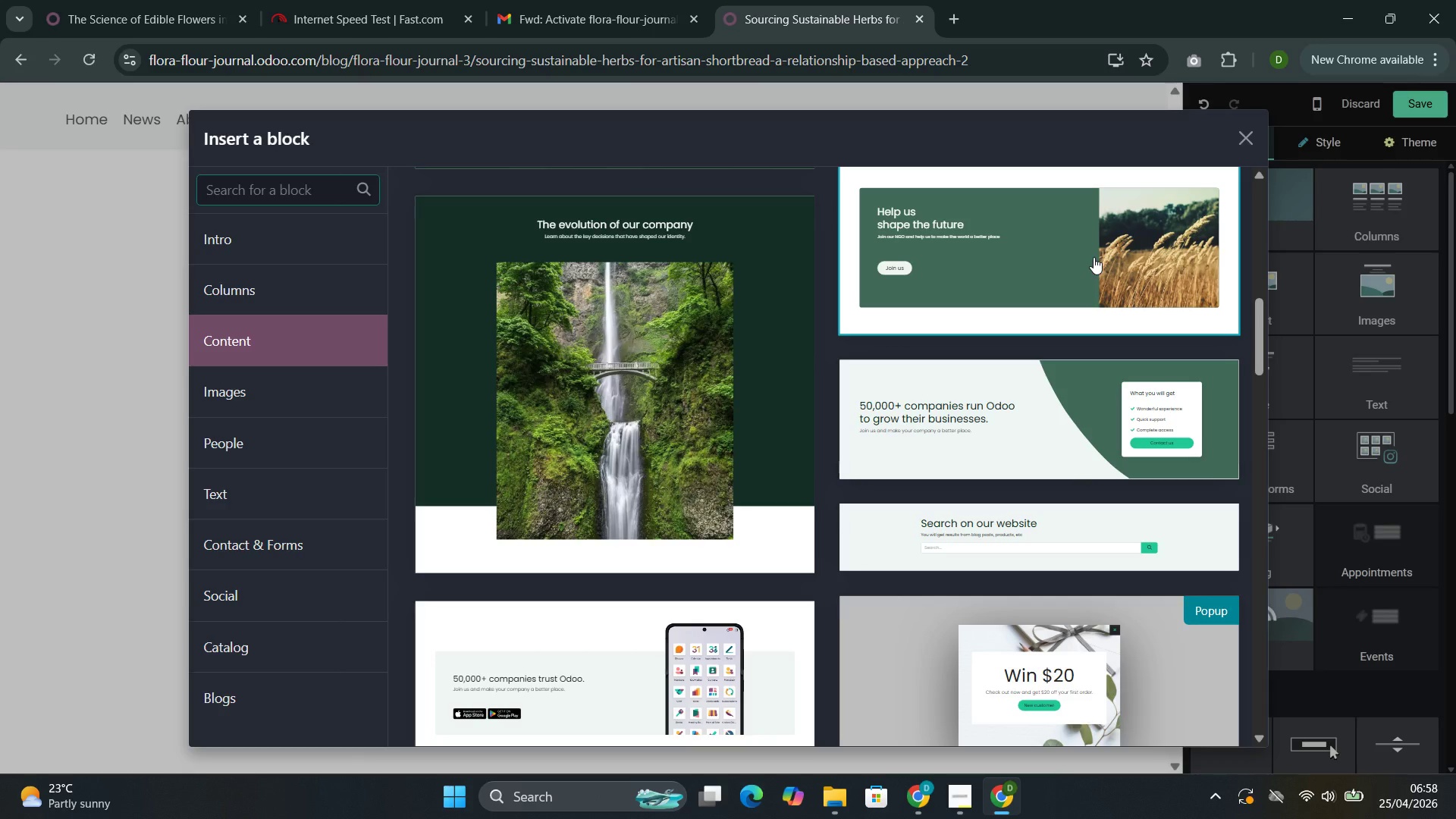 
left_click([1031, 284])
 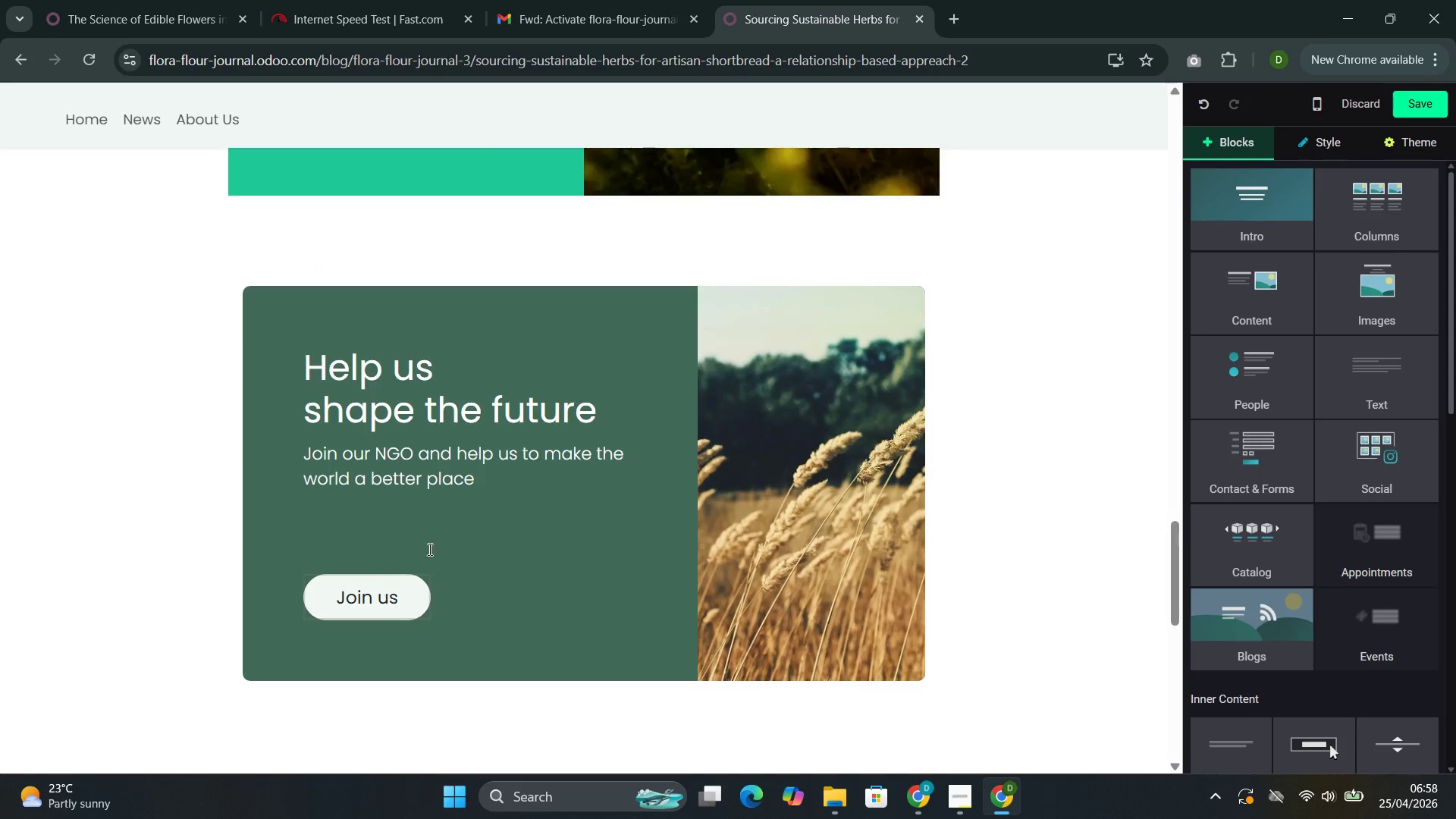 
left_click([739, 458])
 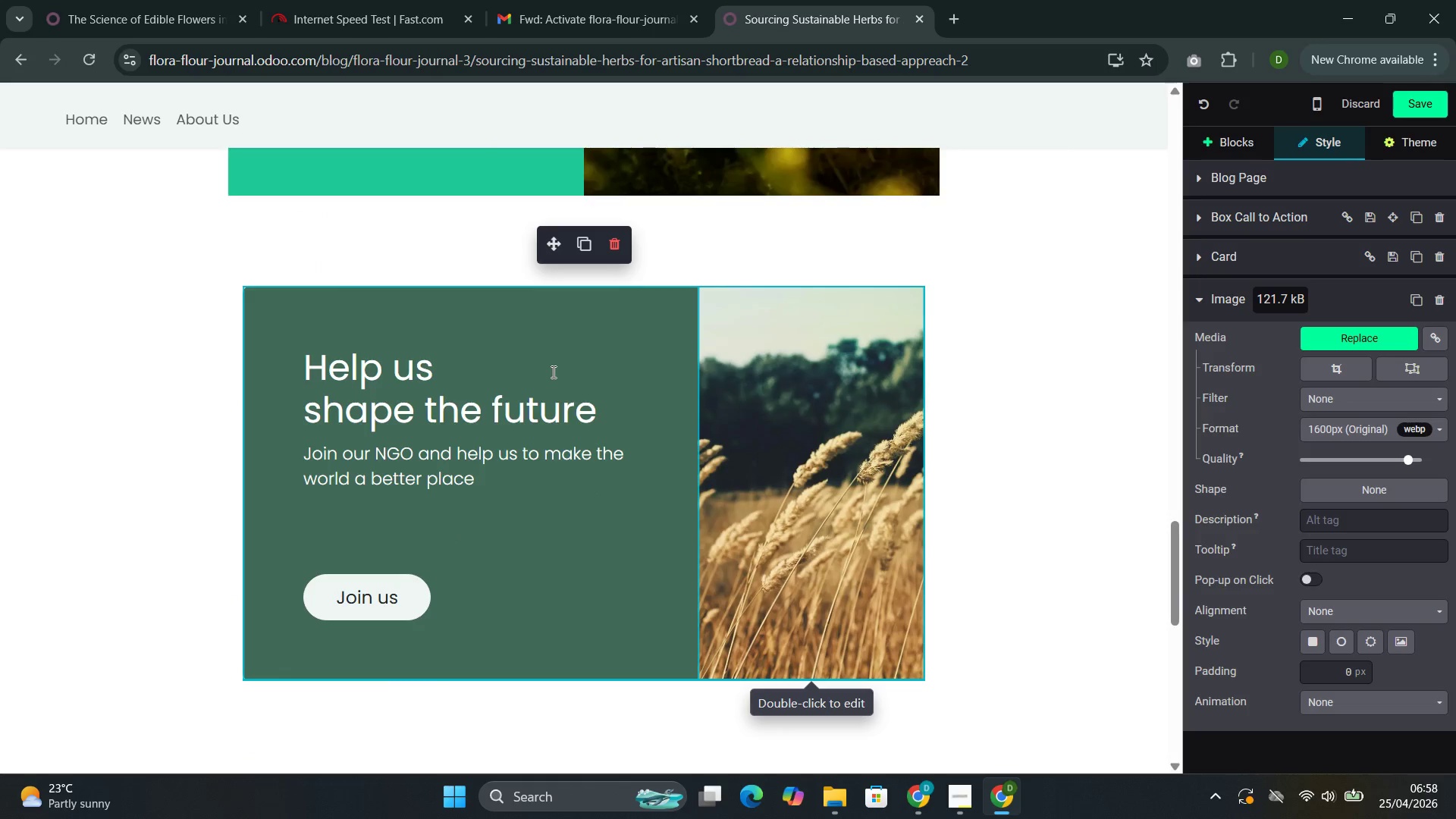 
left_click([537, 324])
 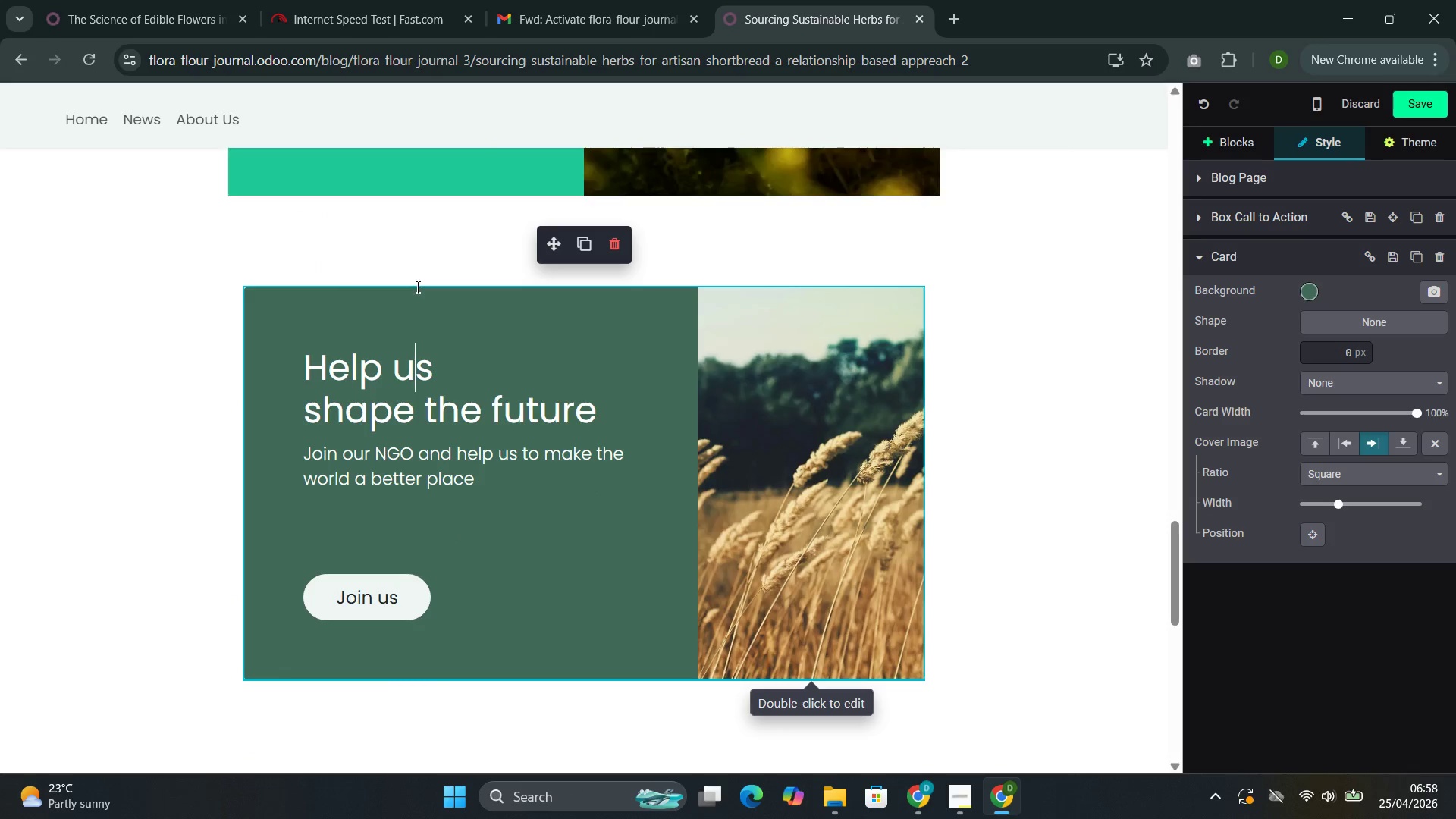 
left_click_drag(start_coordinate=[419, 283], to_coordinate=[421, 328])
 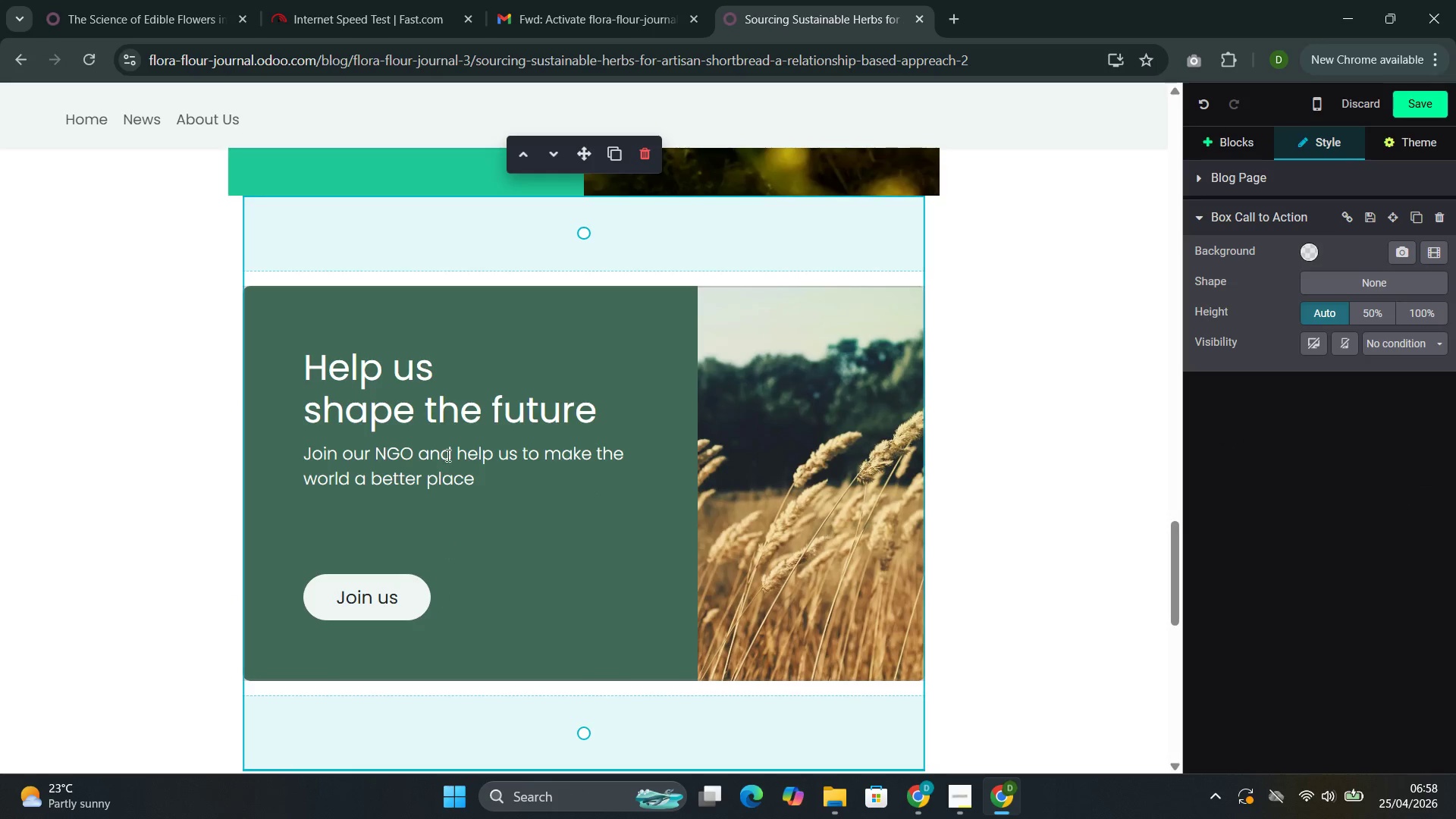 
left_click([452, 398])
 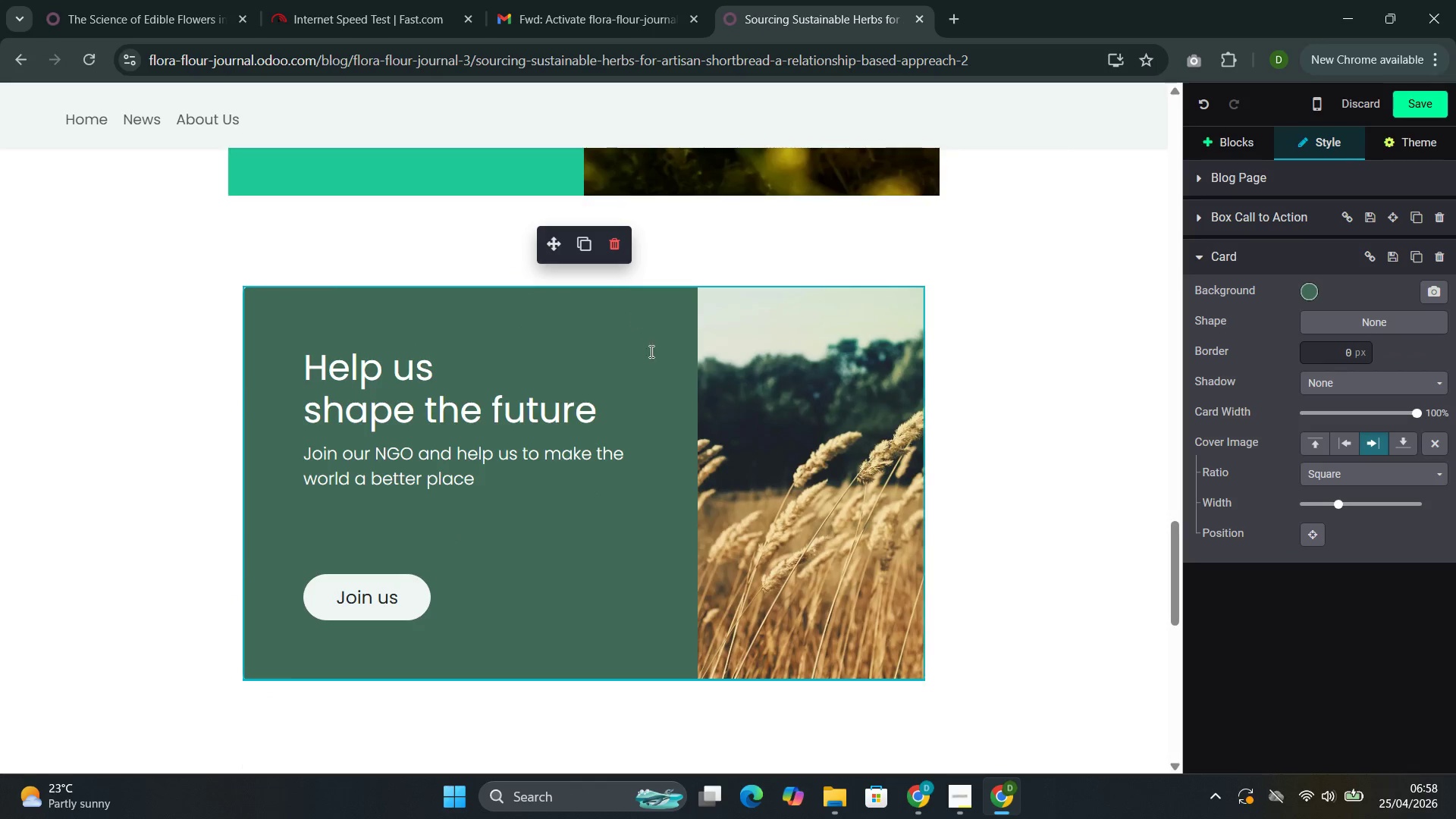 
left_click([769, 419])
 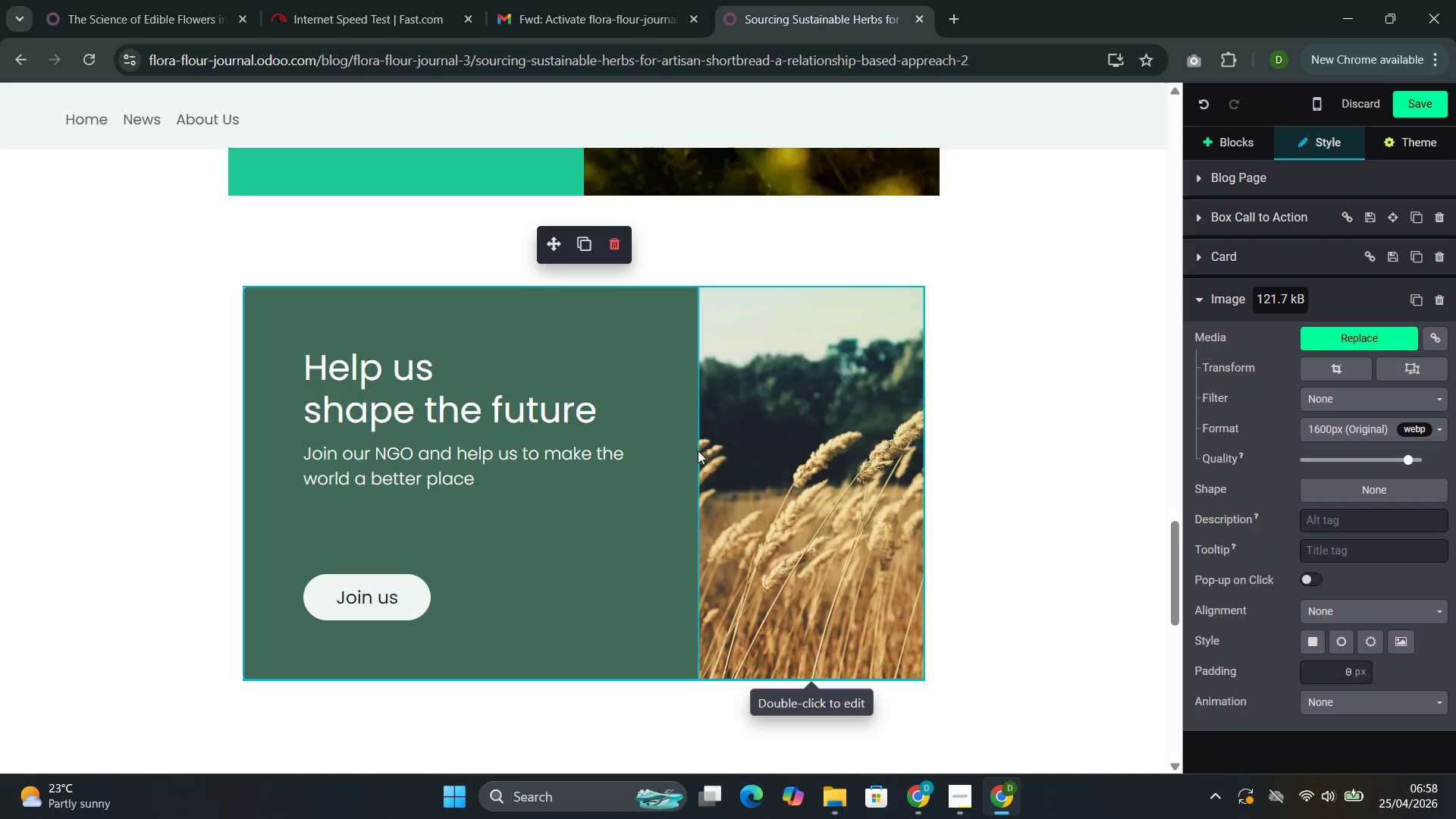 
left_click([700, 450])
 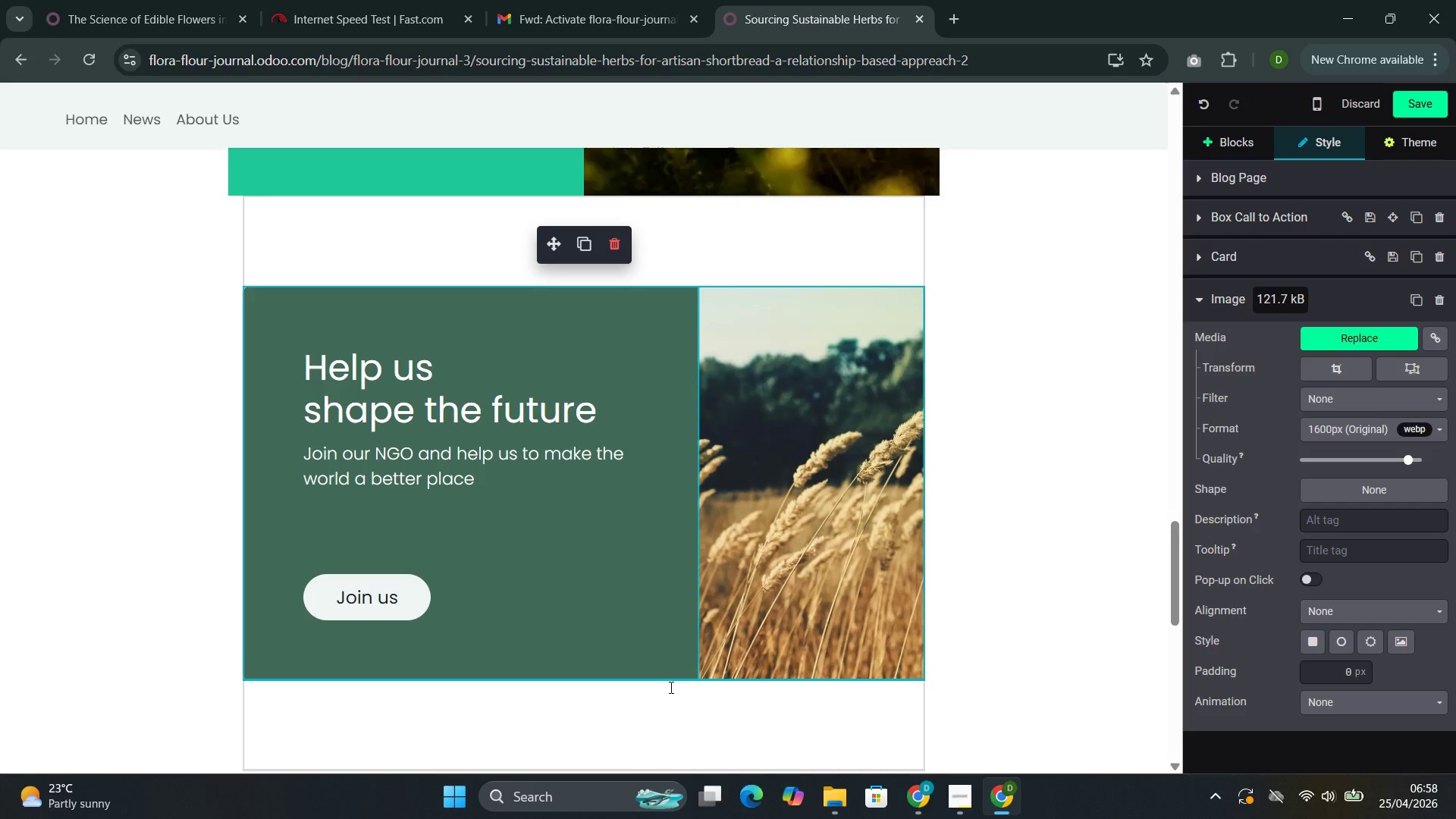 
wait(5.22)
 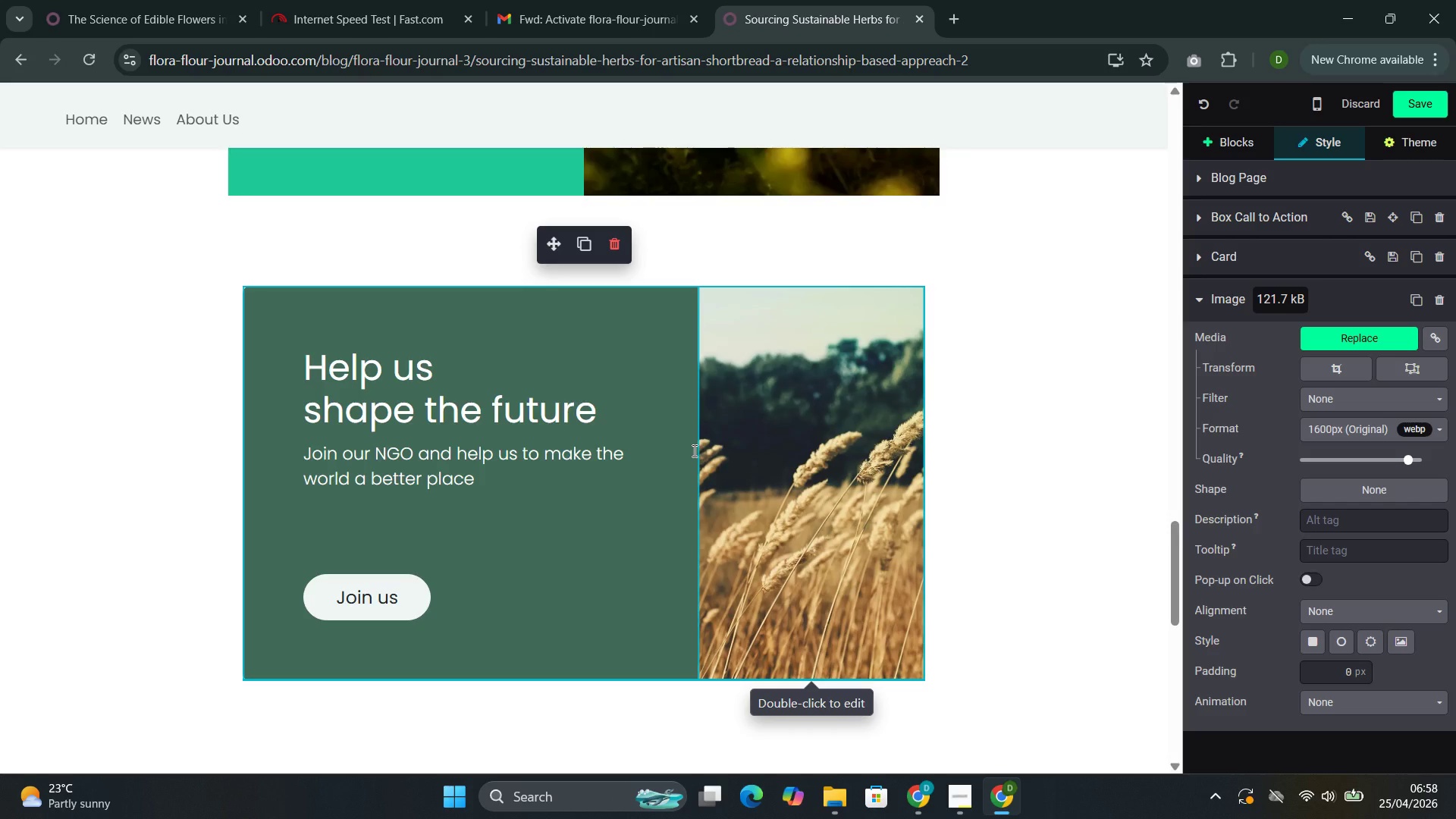 
left_click([570, 493])
 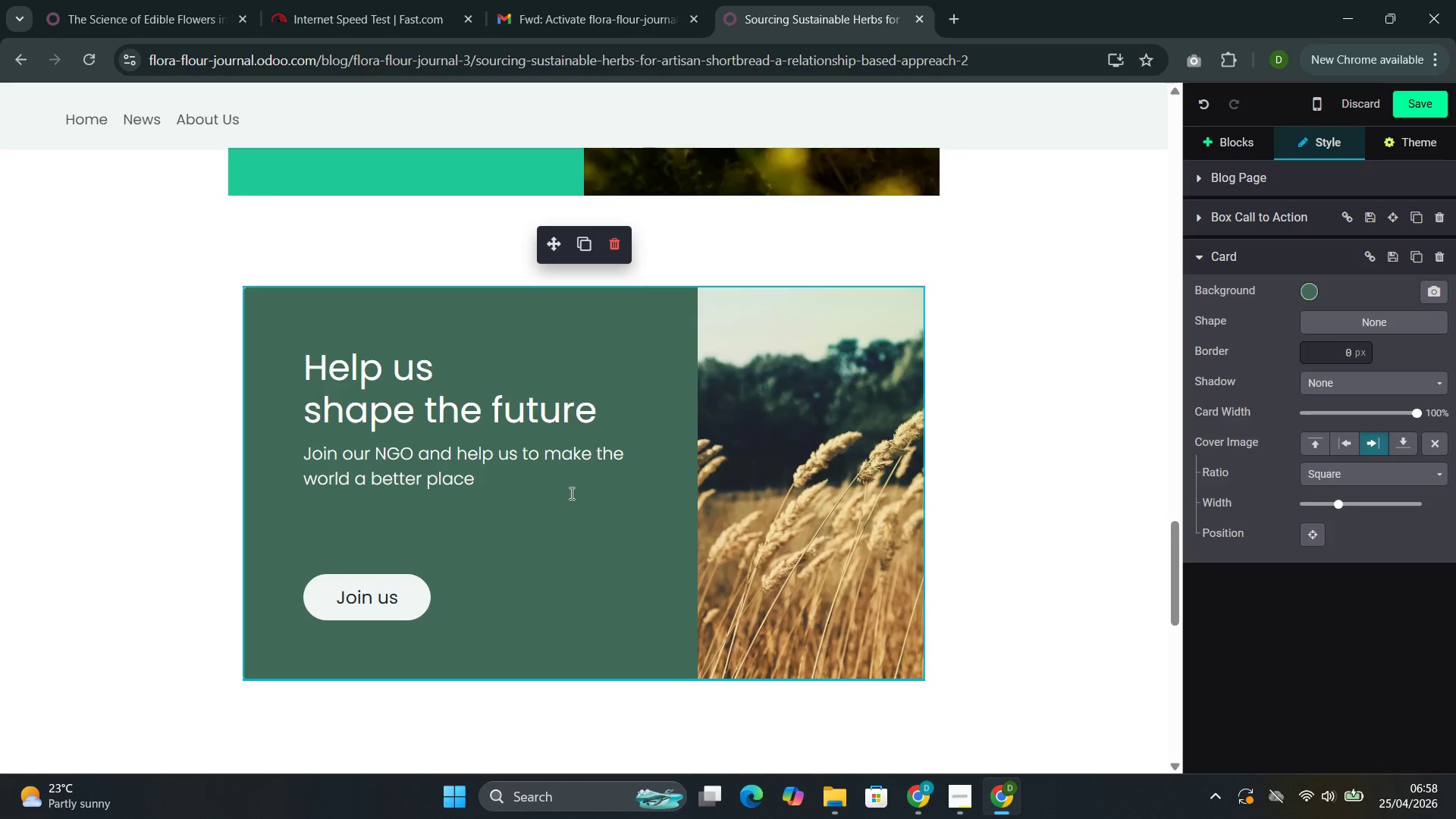 
left_click([735, 441])
 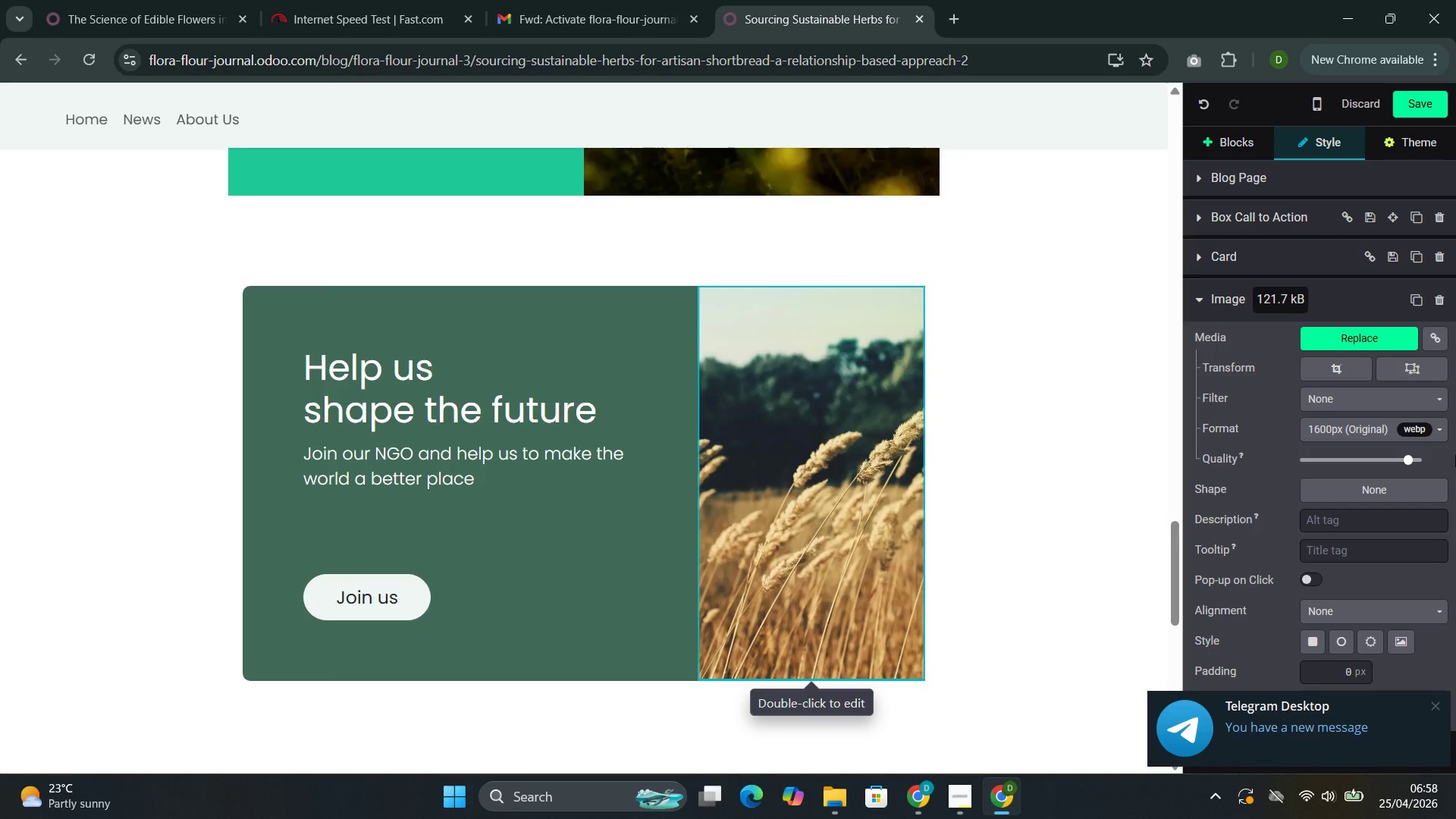 
left_click([1413, 373])
 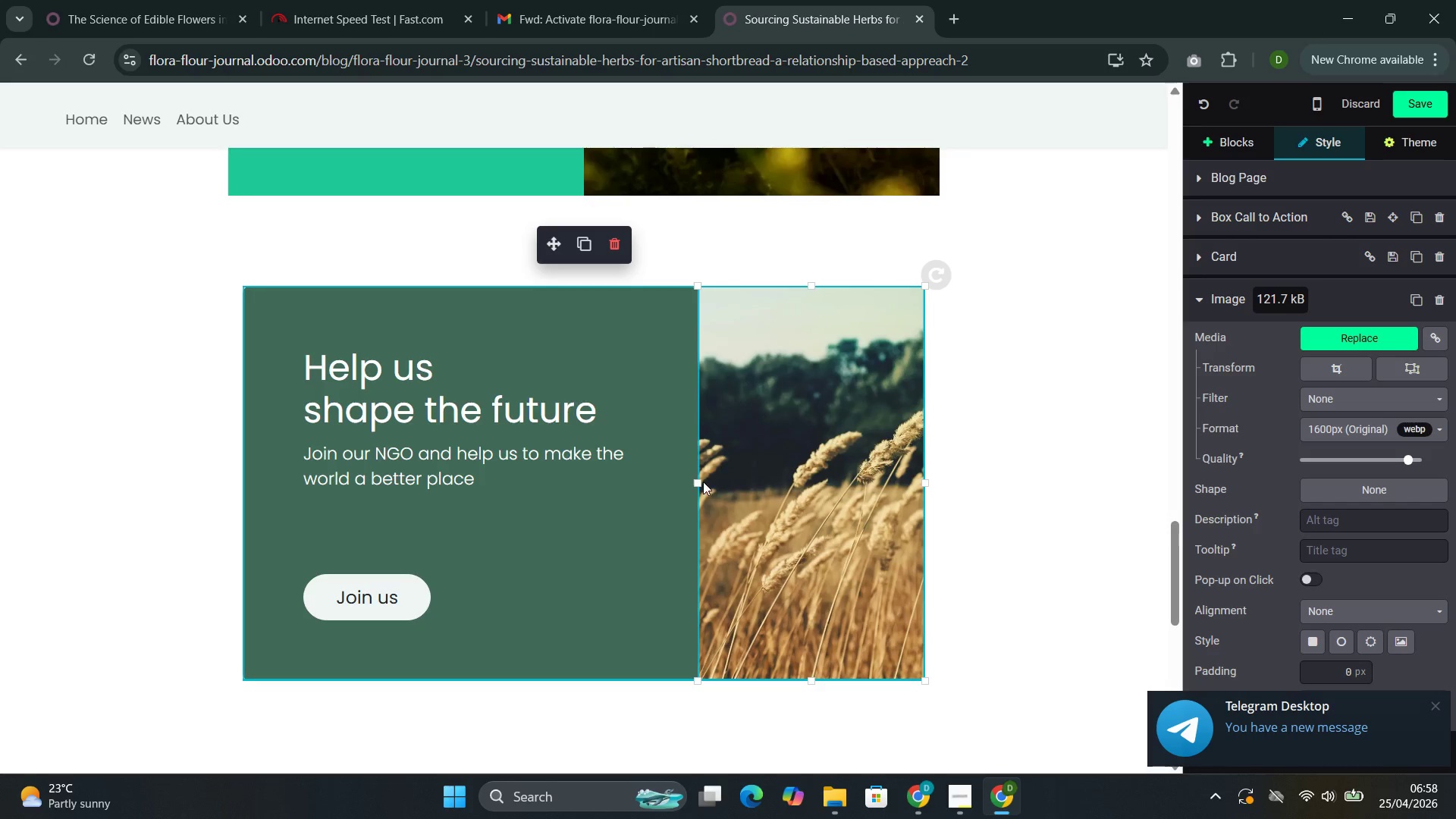 
left_click_drag(start_coordinate=[698, 482], to_coordinate=[730, 444])
 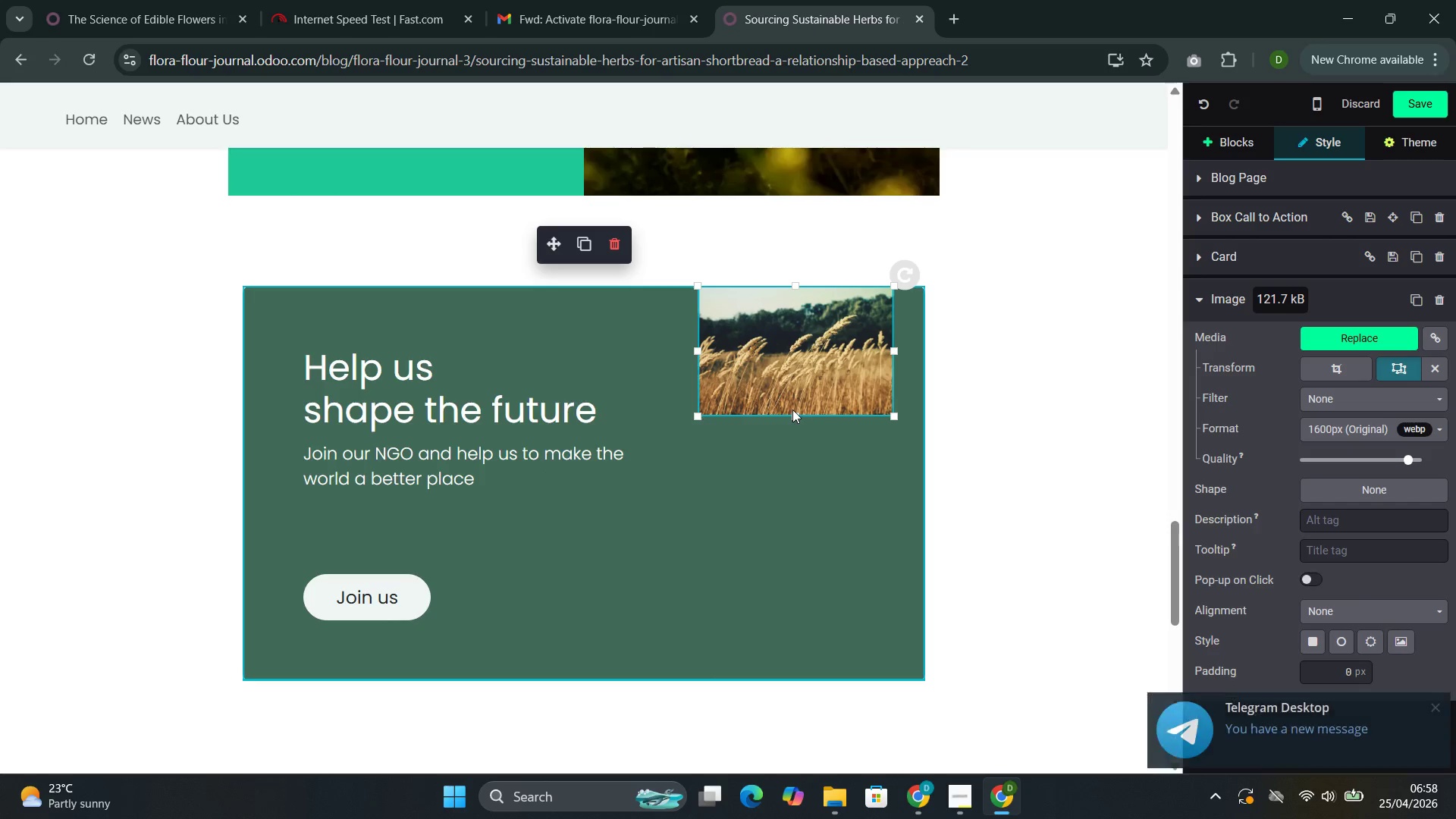 
left_click_drag(start_coordinate=[793, 417], to_coordinate=[806, 497])
 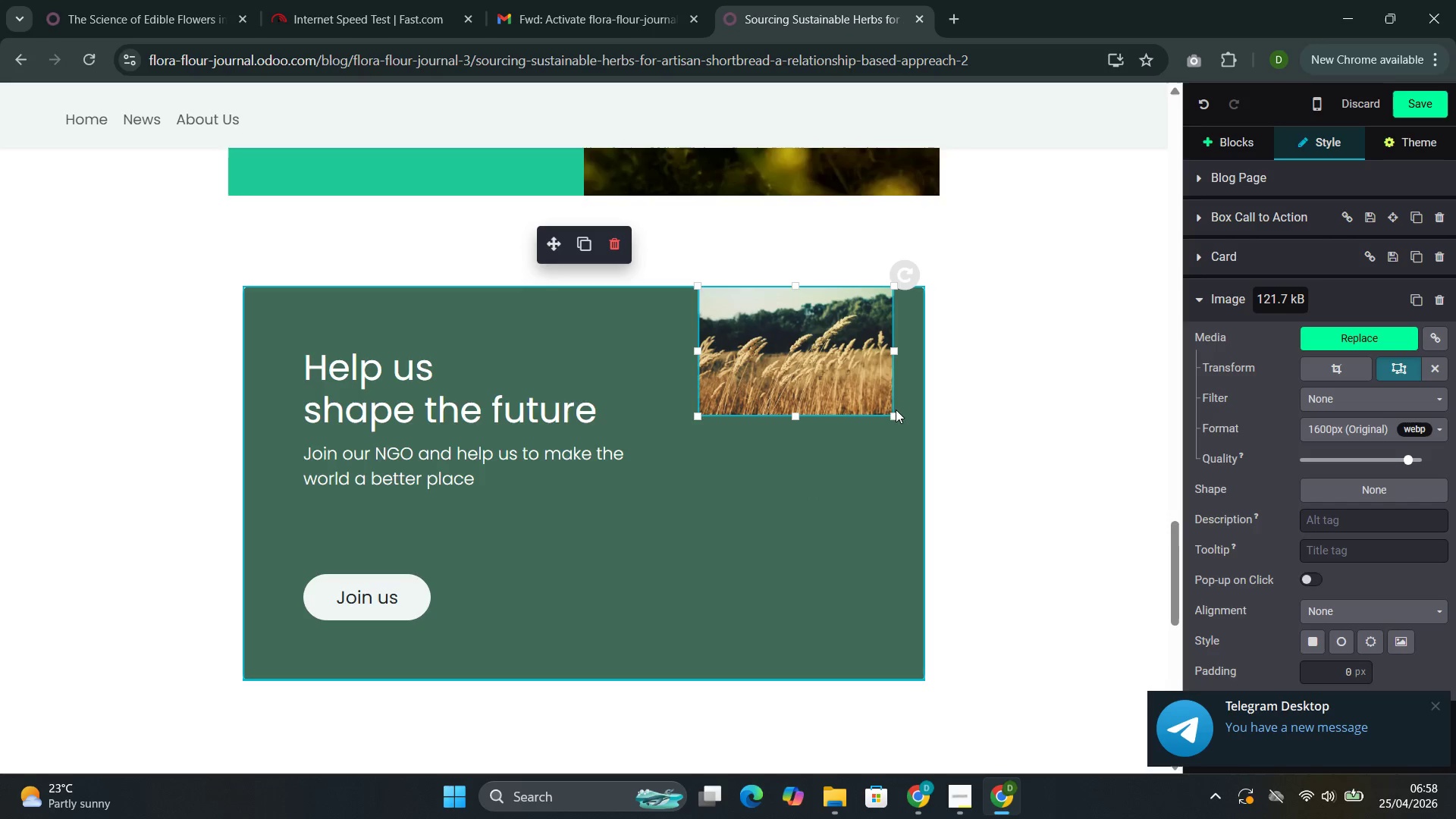 
left_click_drag(start_coordinate=[887, 413], to_coordinate=[904, 475])
 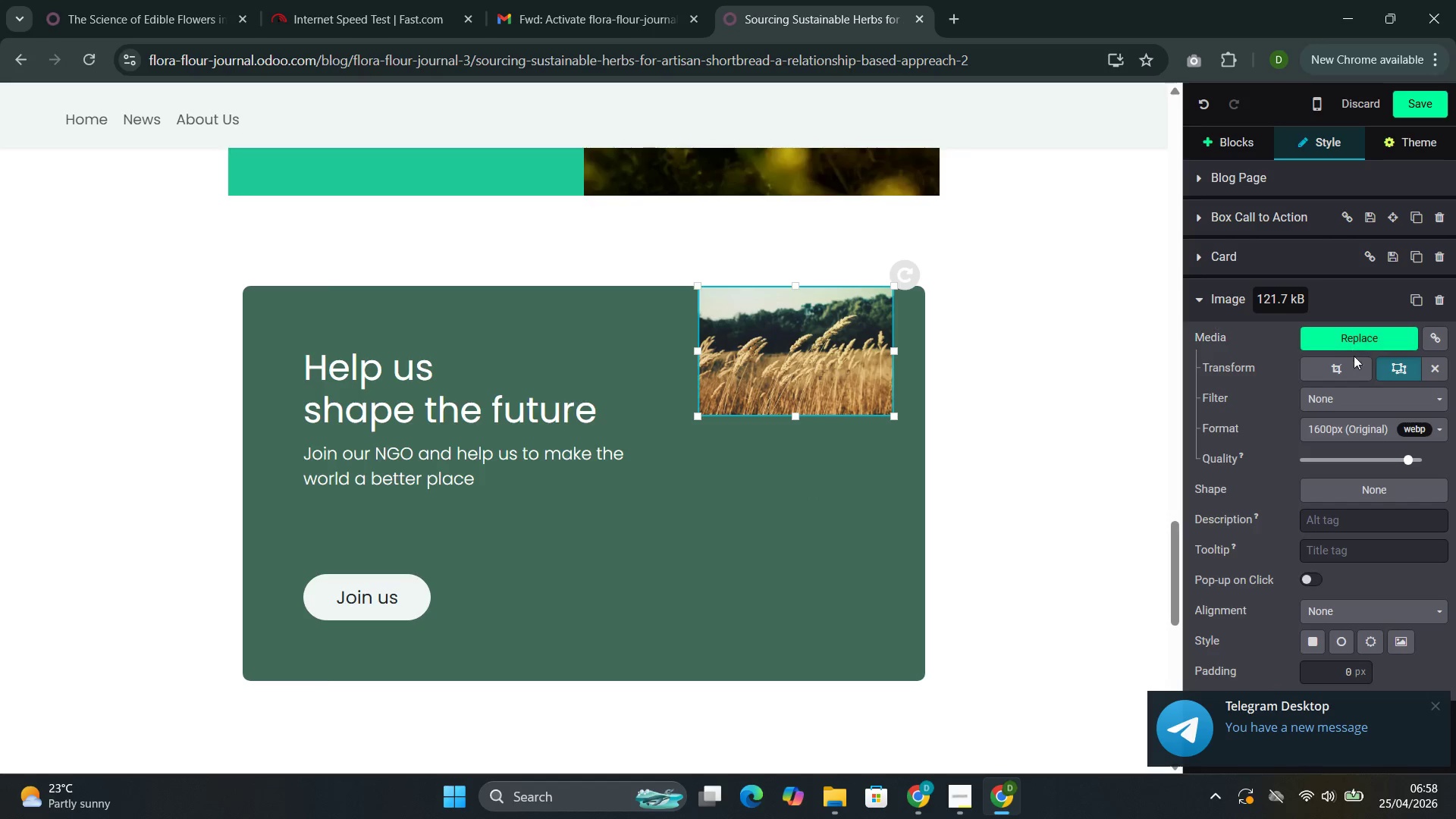 
left_click([1354, 364])
 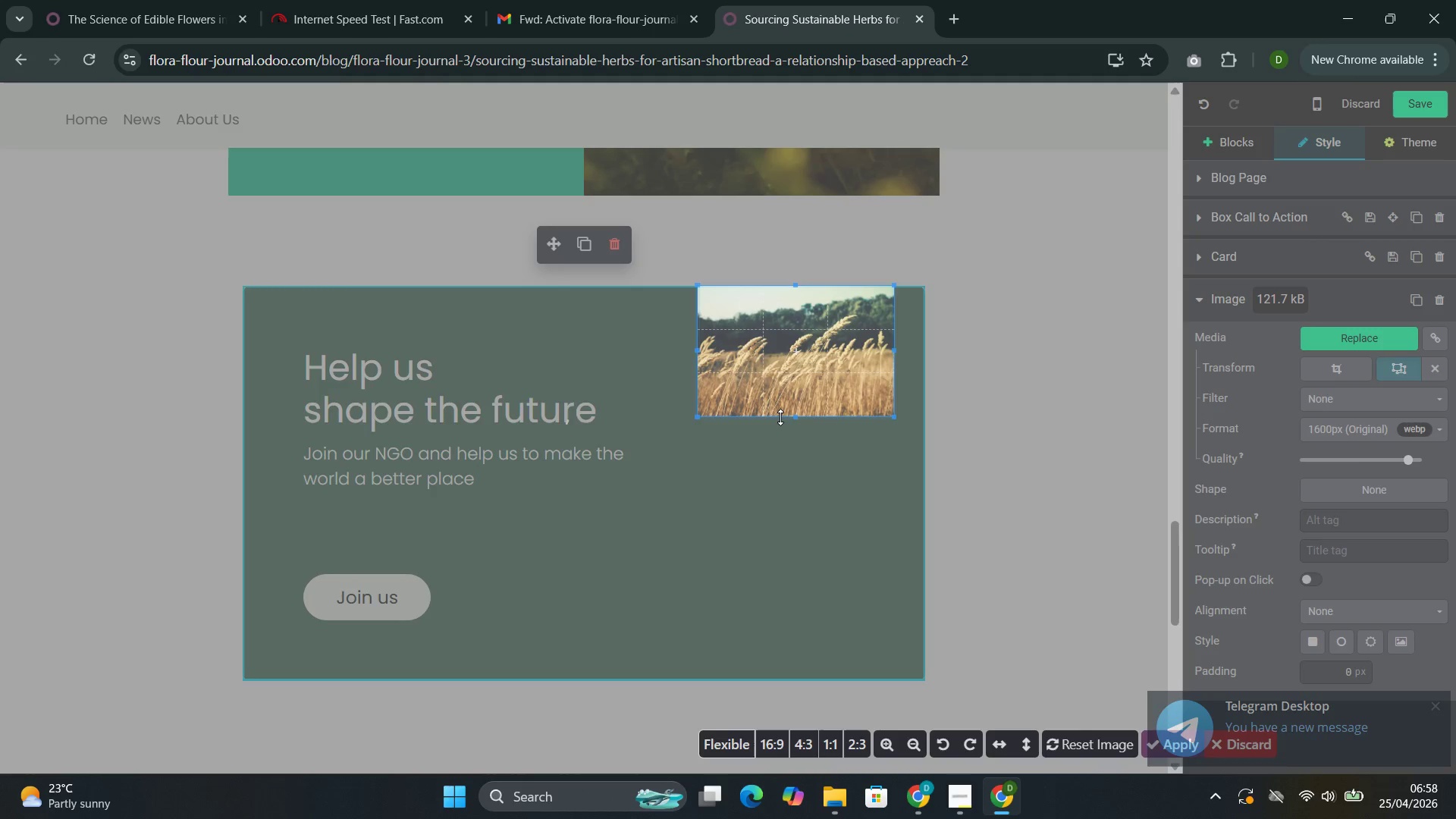 
left_click_drag(start_coordinate=[786, 413], to_coordinate=[814, 509])
 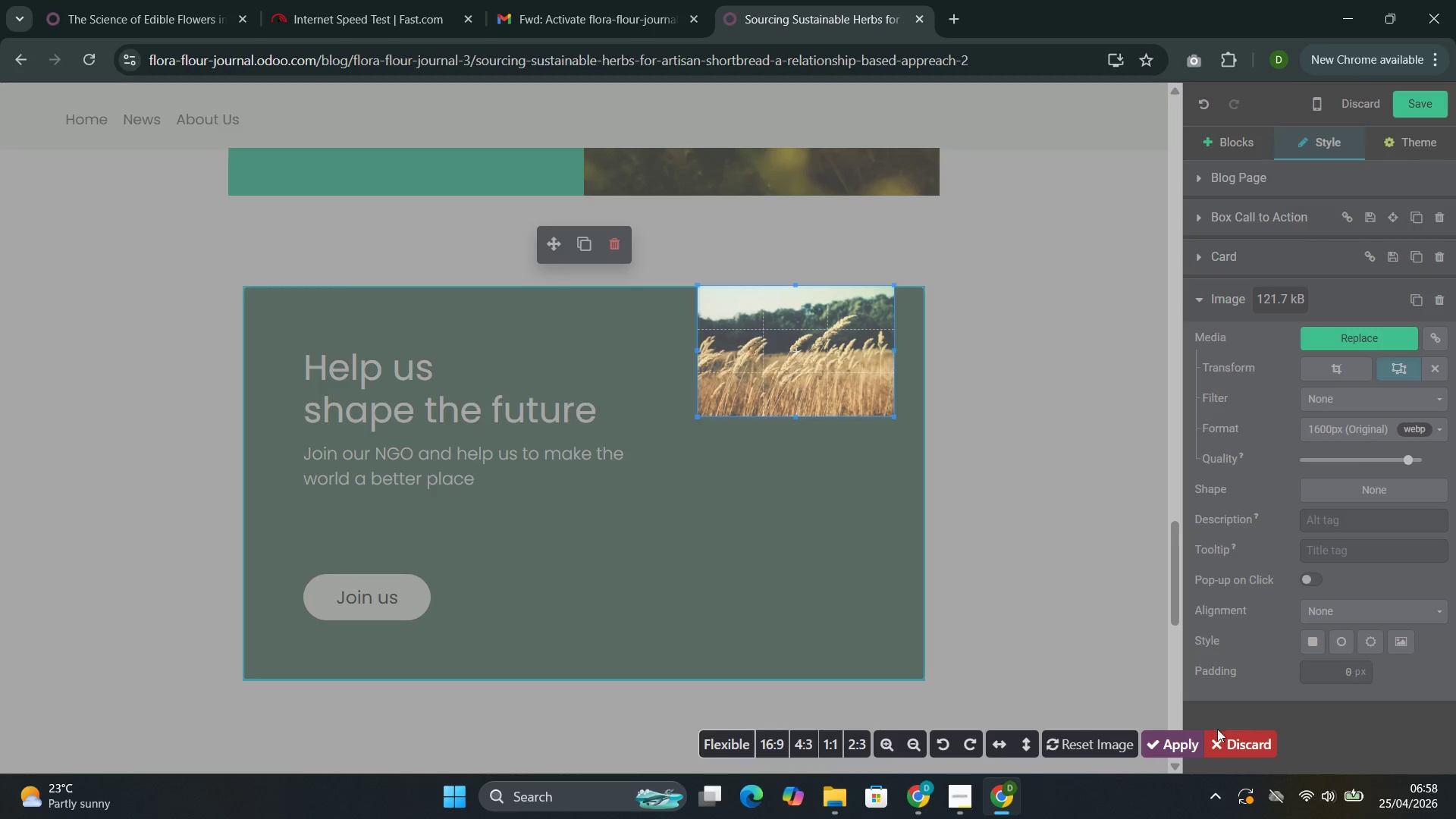 
left_click([1227, 743])
 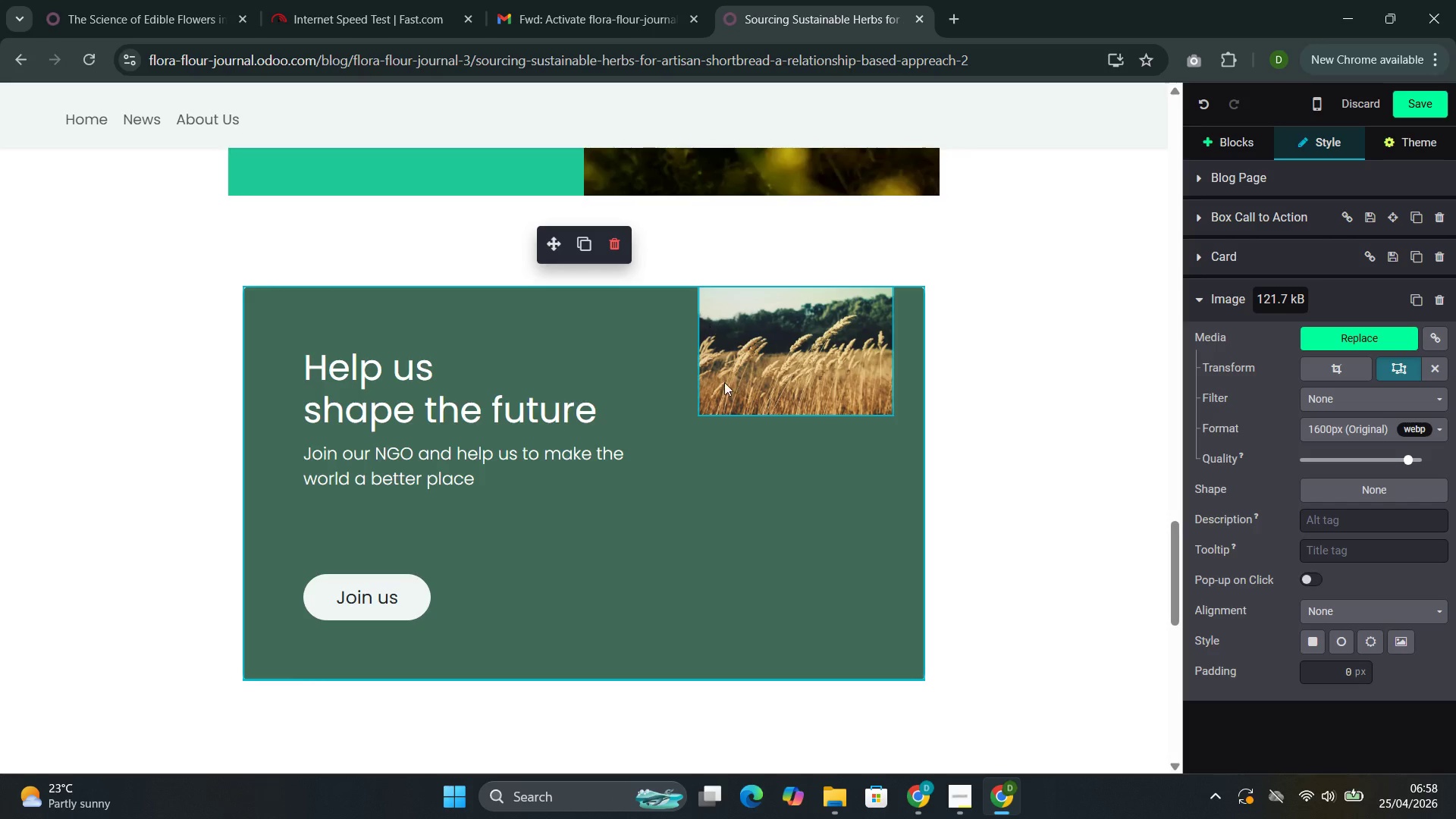 
left_click([738, 350])
 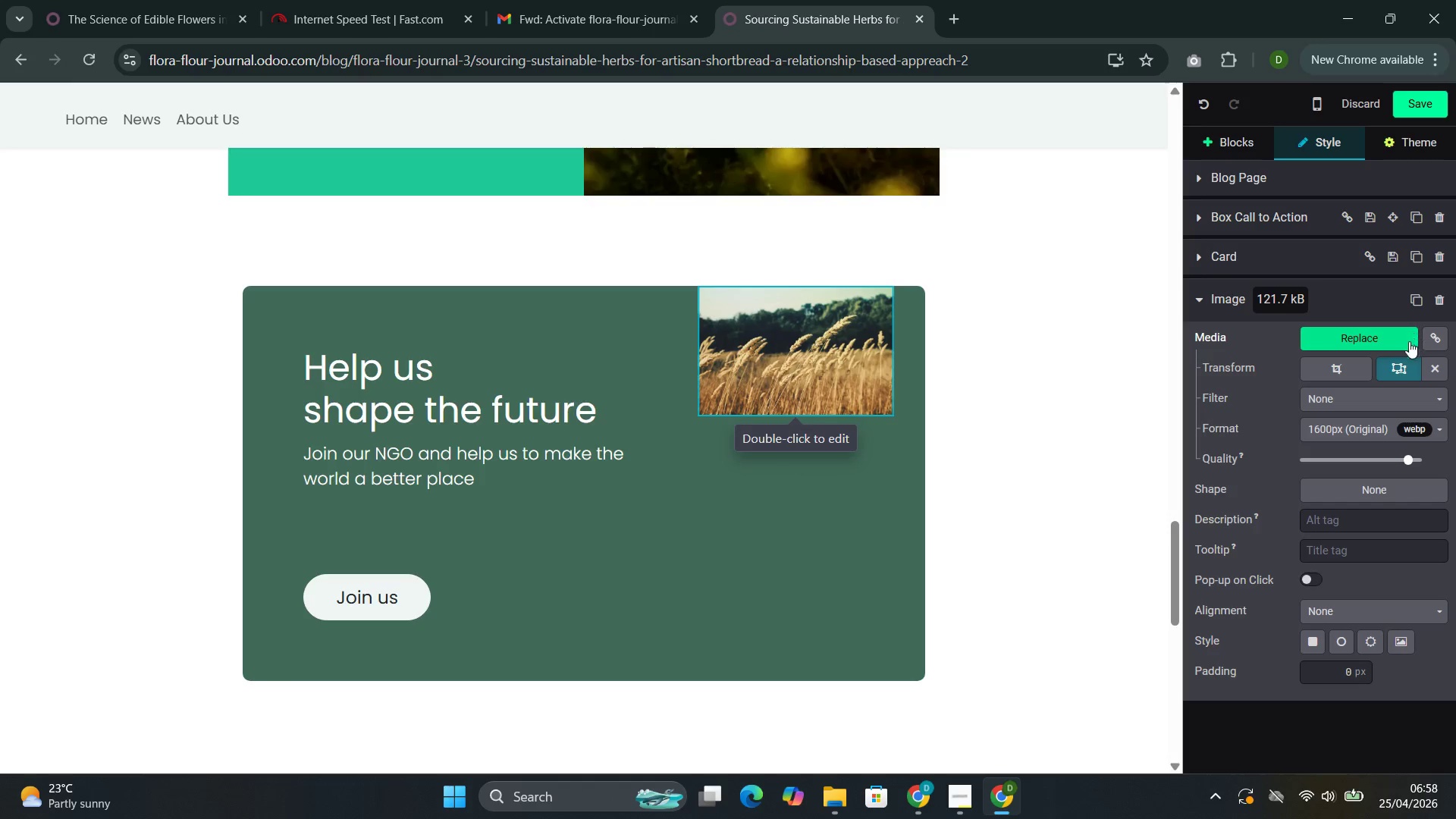 
left_click([1400, 366])
 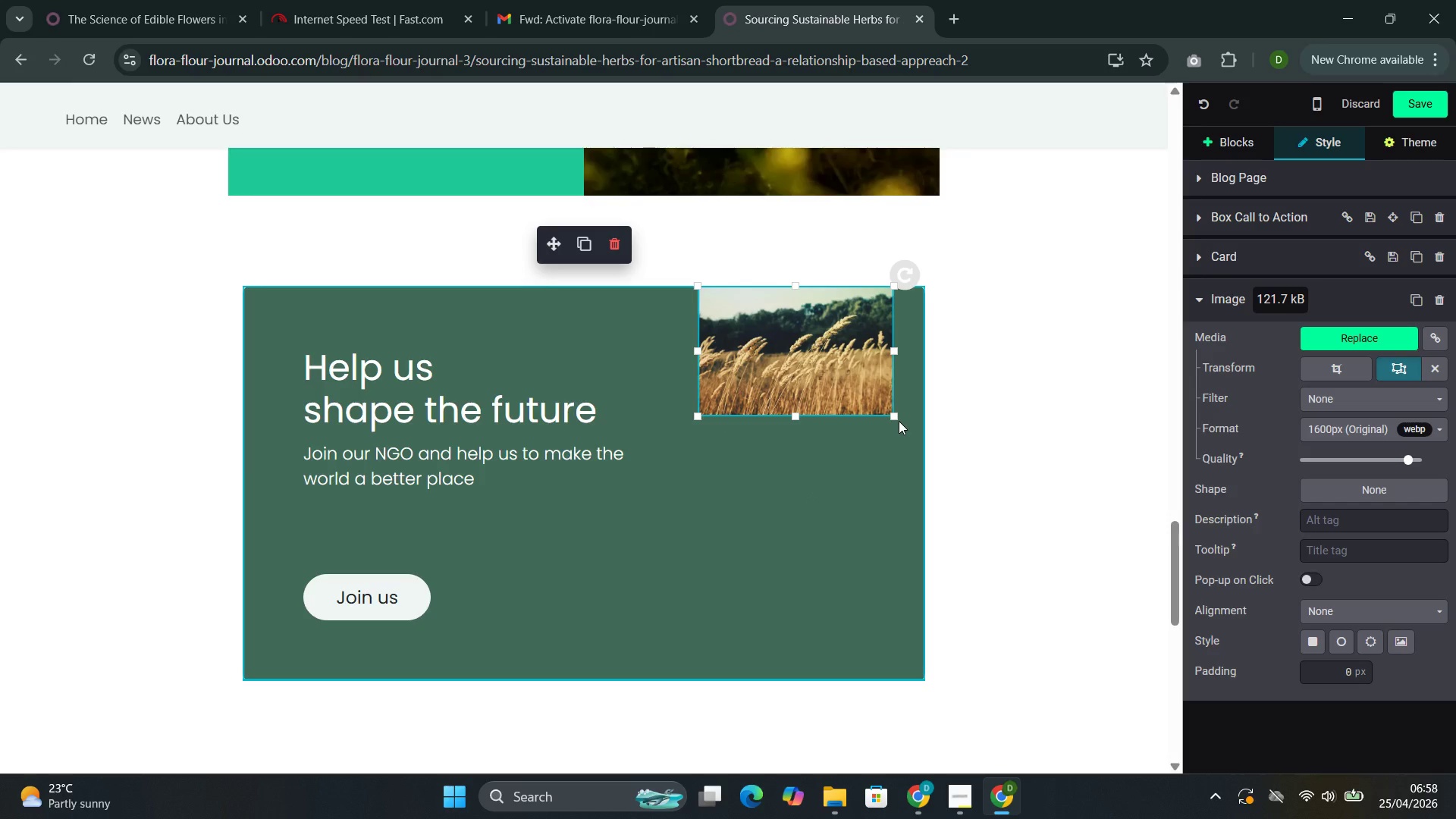 
left_click_drag(start_coordinate=[894, 413], to_coordinate=[925, 472])
 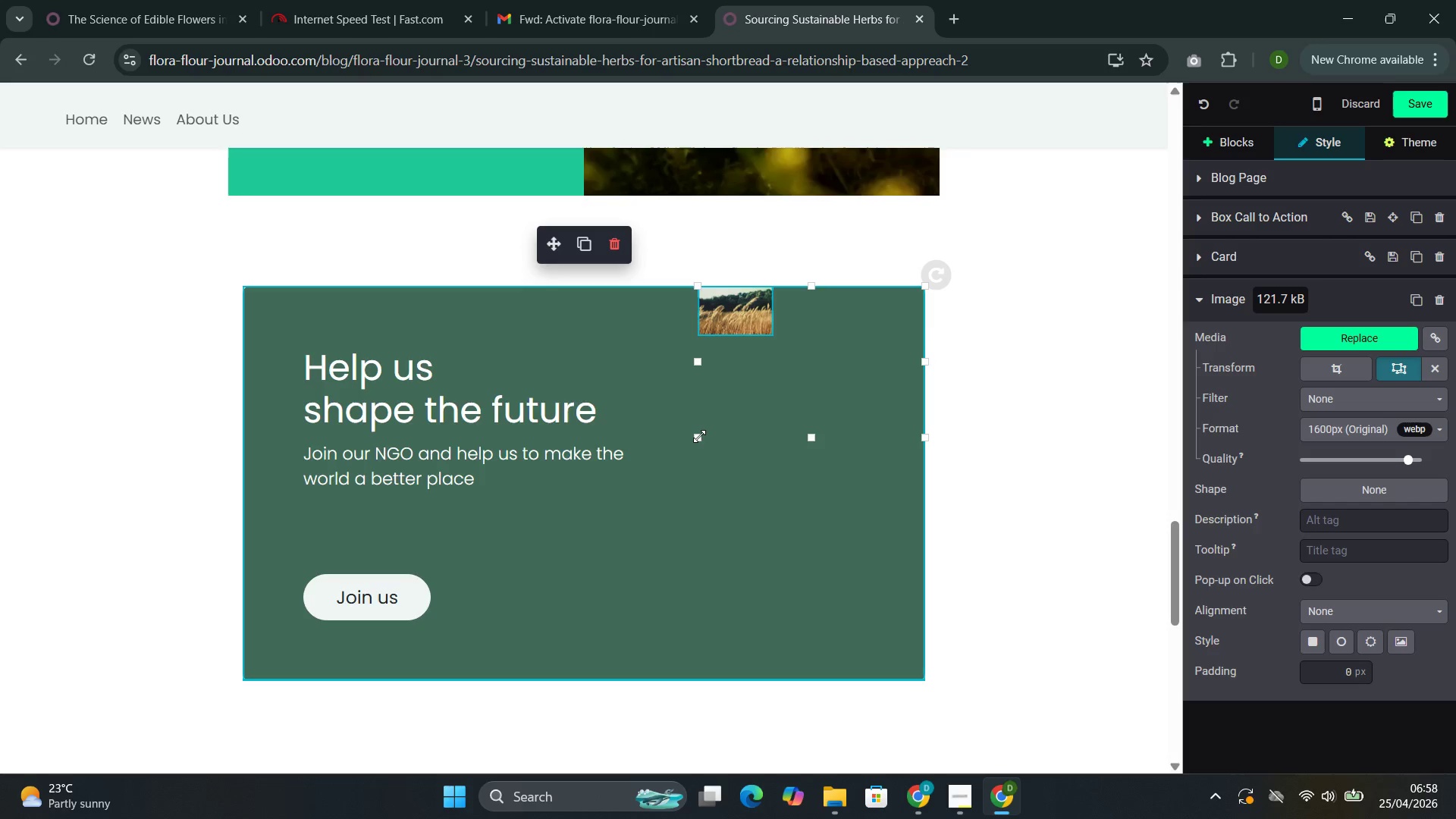 
left_click_drag(start_coordinate=[701, 436], to_coordinate=[617, 701])
 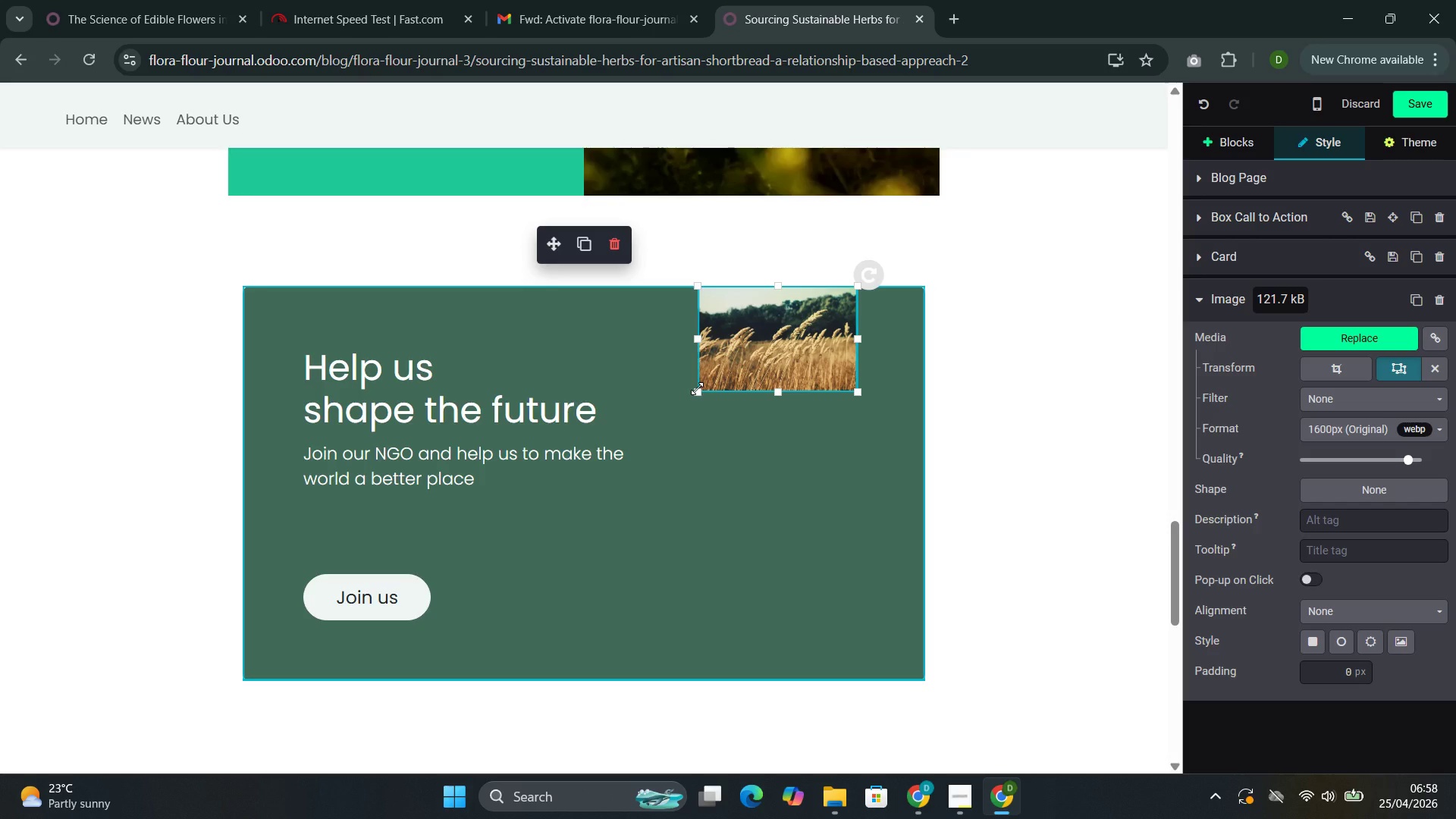 
left_click_drag(start_coordinate=[697, 388], to_coordinate=[563, 722])
 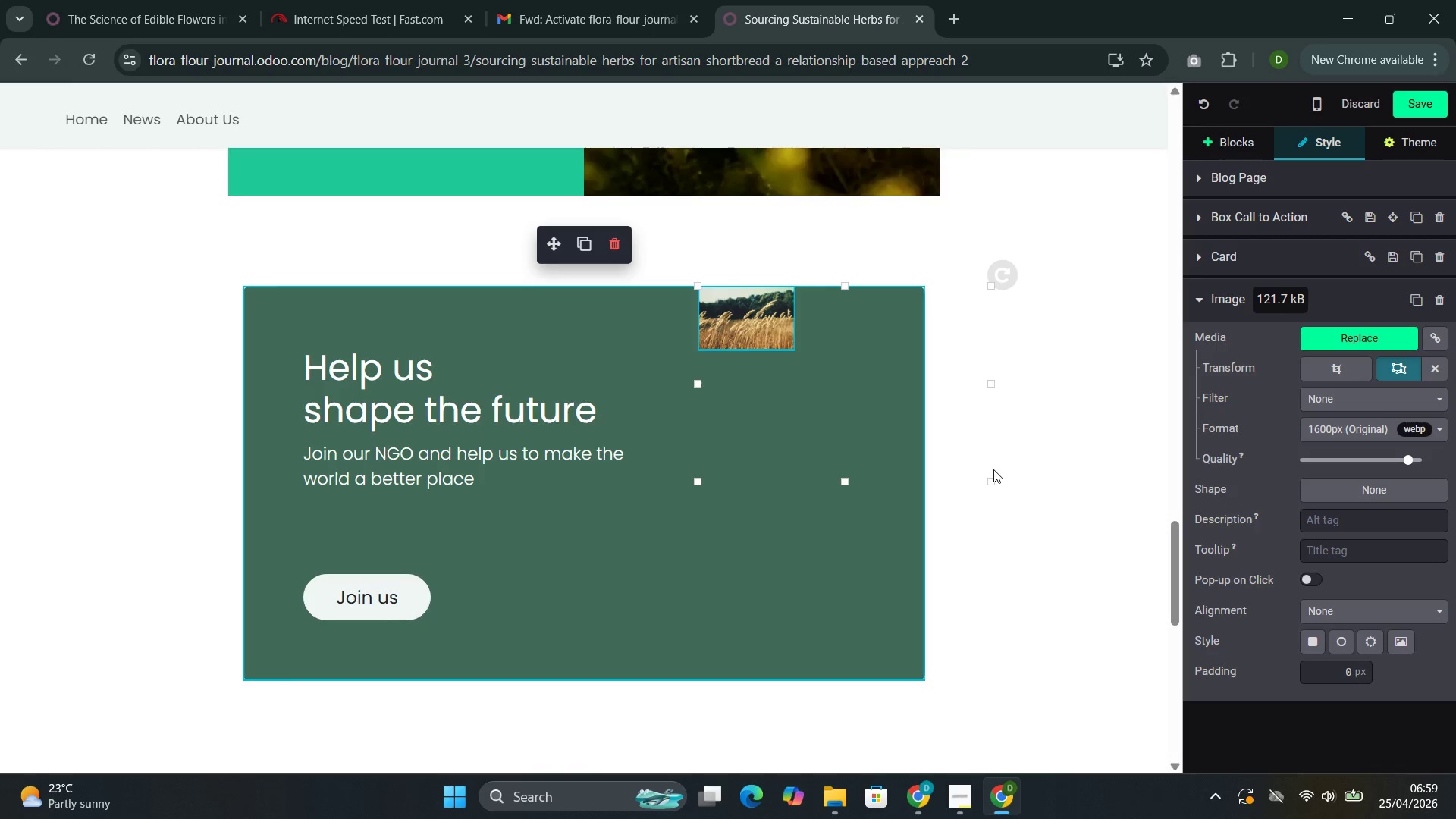 
left_click_drag(start_coordinate=[993, 482], to_coordinate=[1097, 667])
 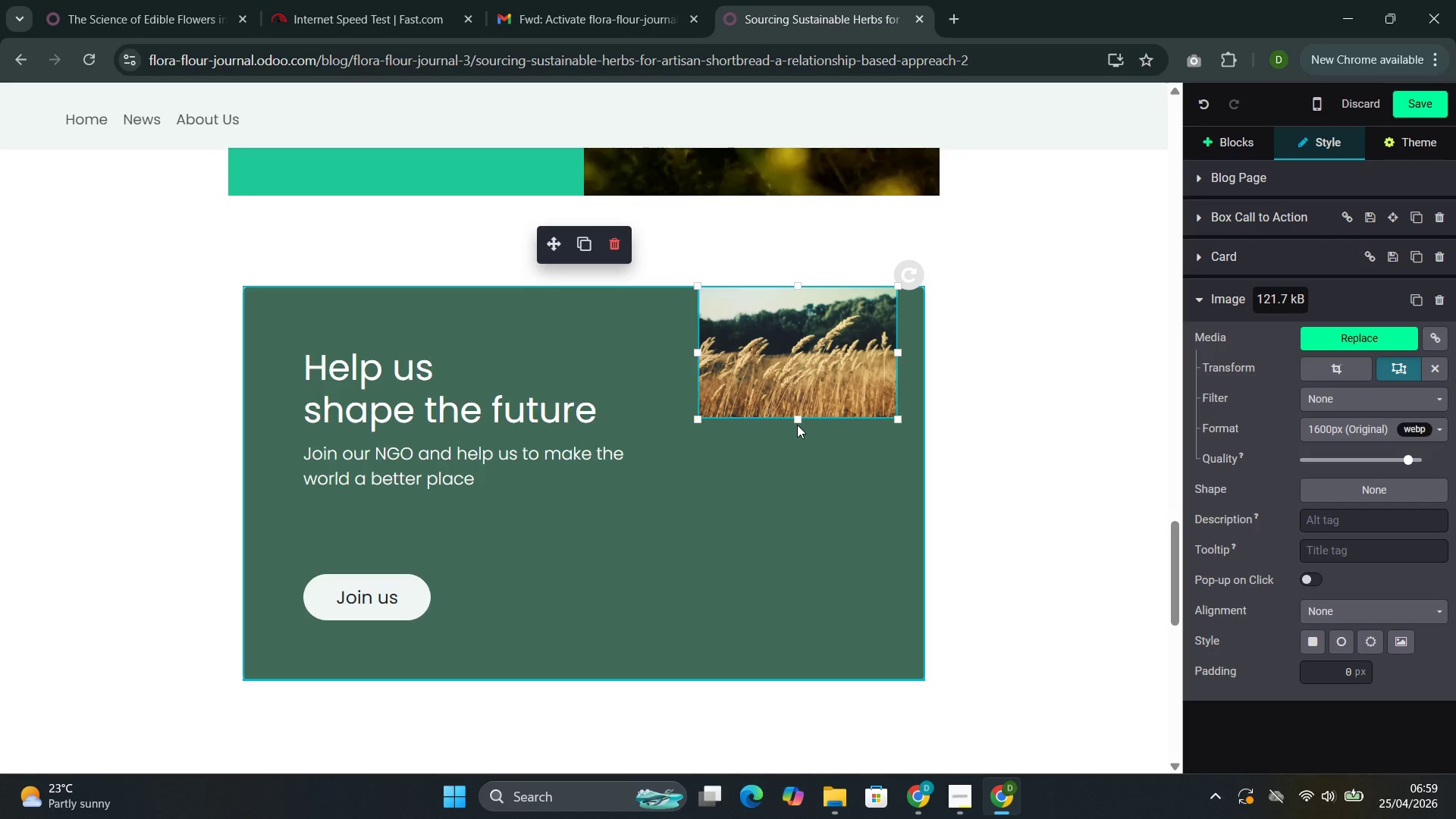 
left_click_drag(start_coordinate=[797, 417], to_coordinate=[795, 541])
 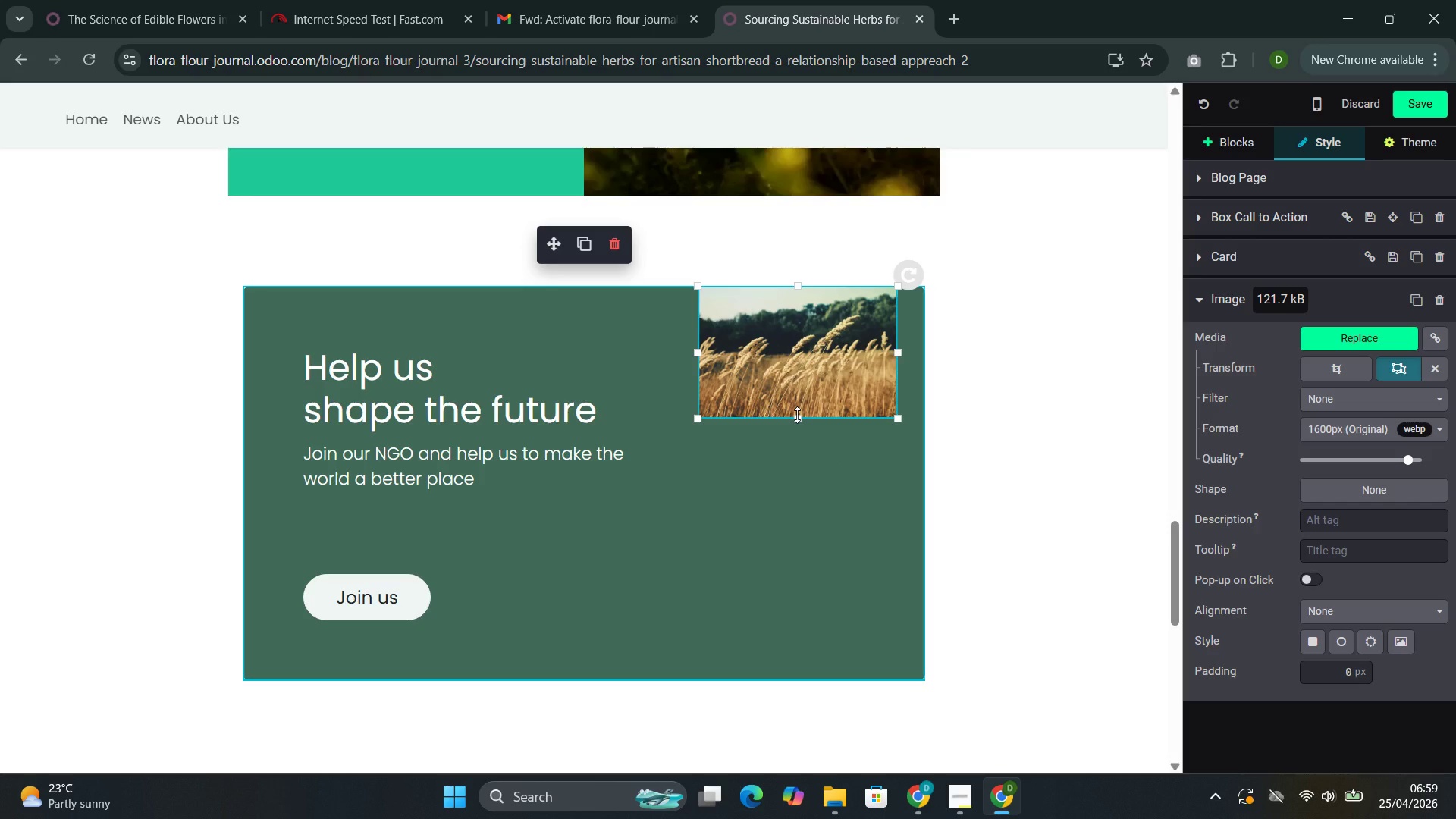 
left_click_drag(start_coordinate=[797, 415], to_coordinate=[799, 486])
 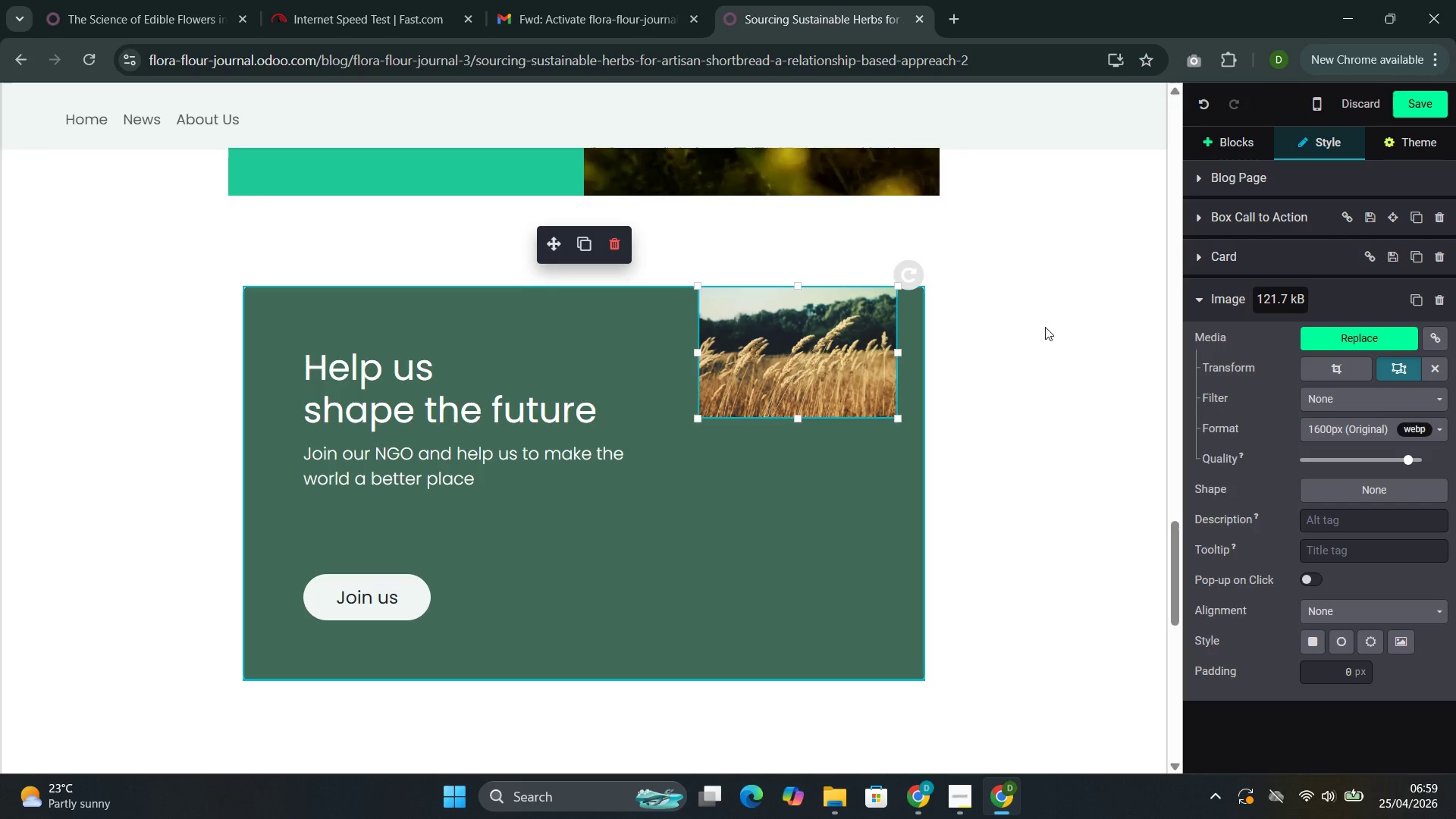 
key(Control+Z)
 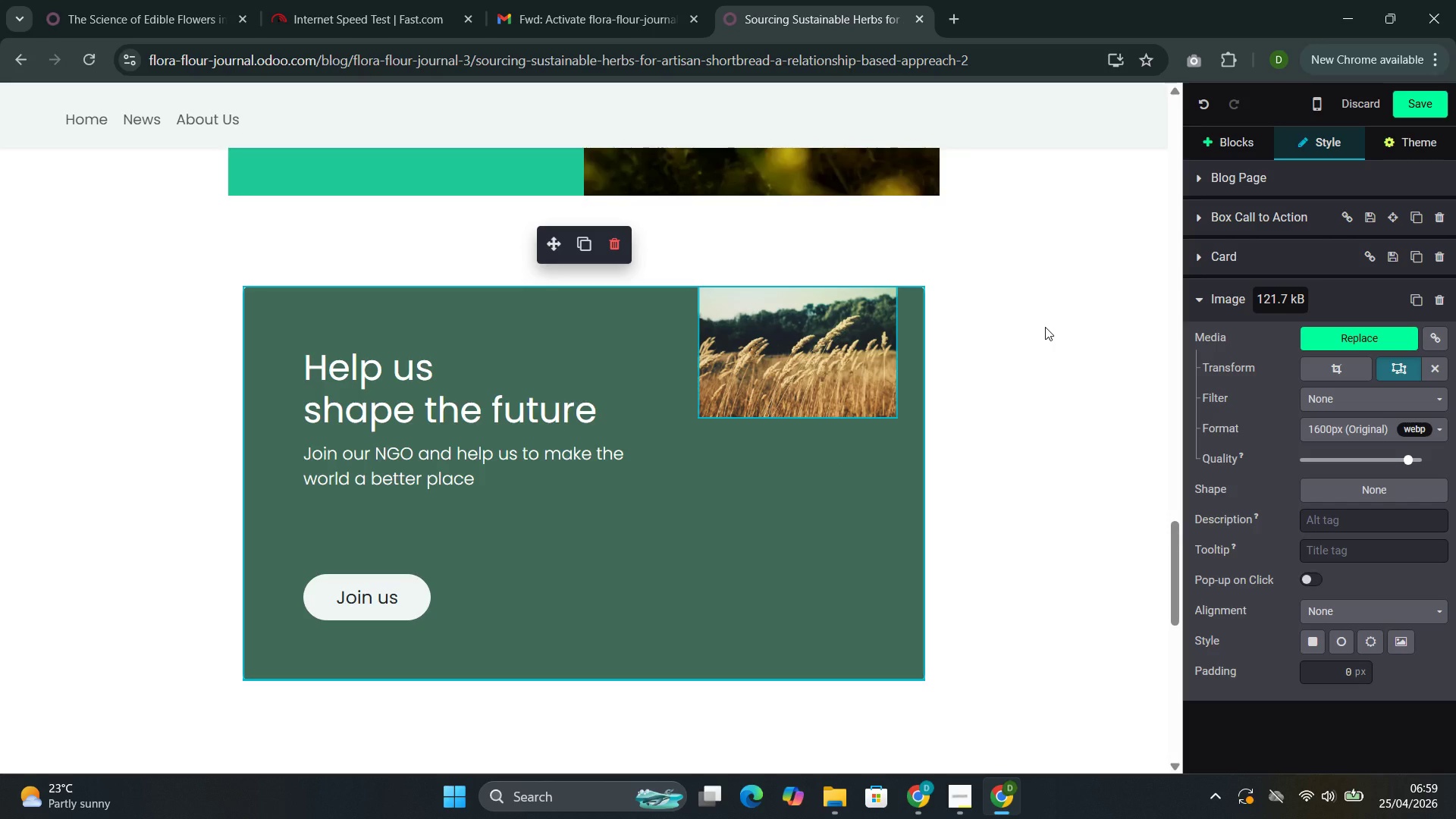 
key(Control+Z)
 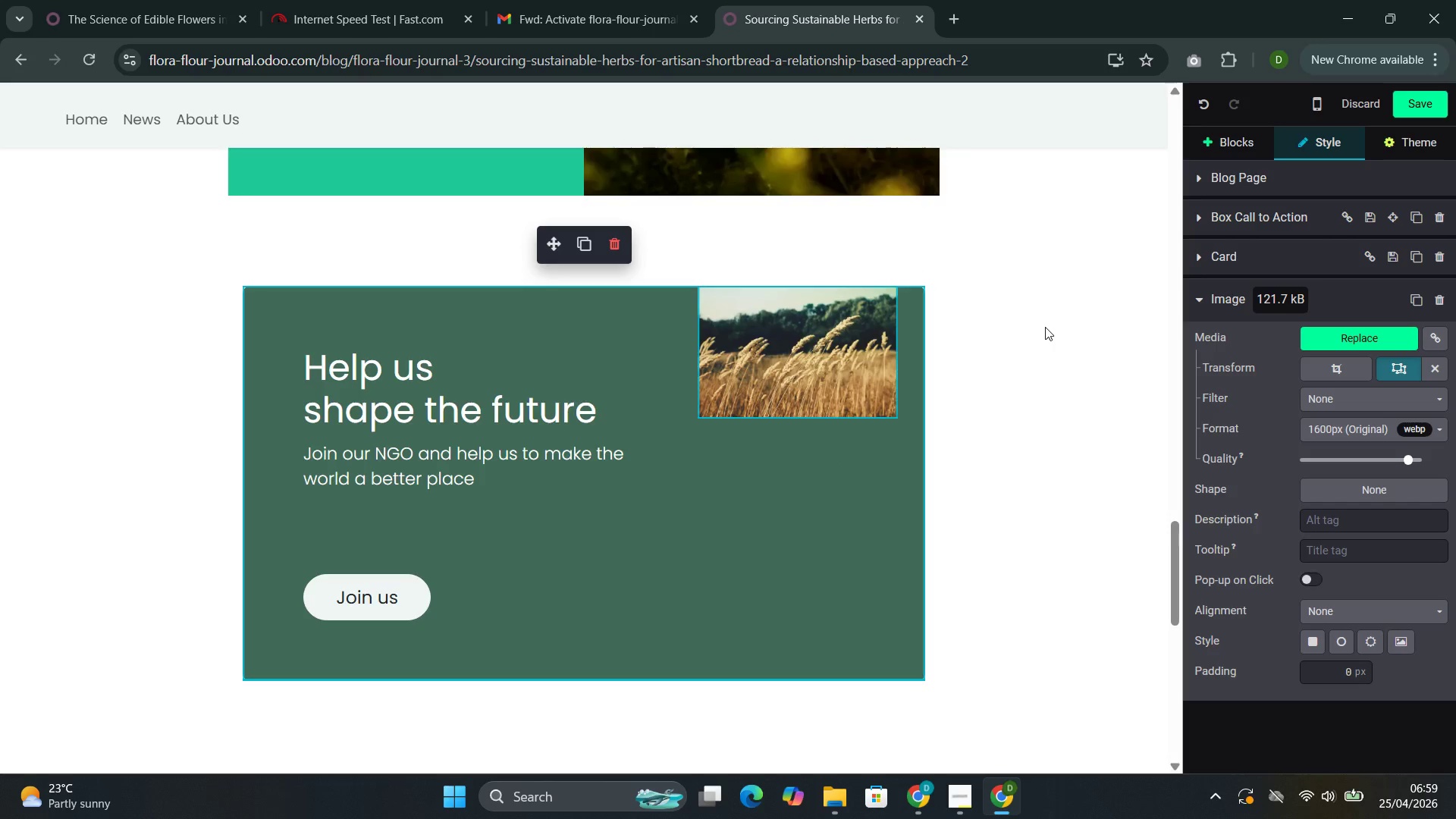 
key(Control+Z)
 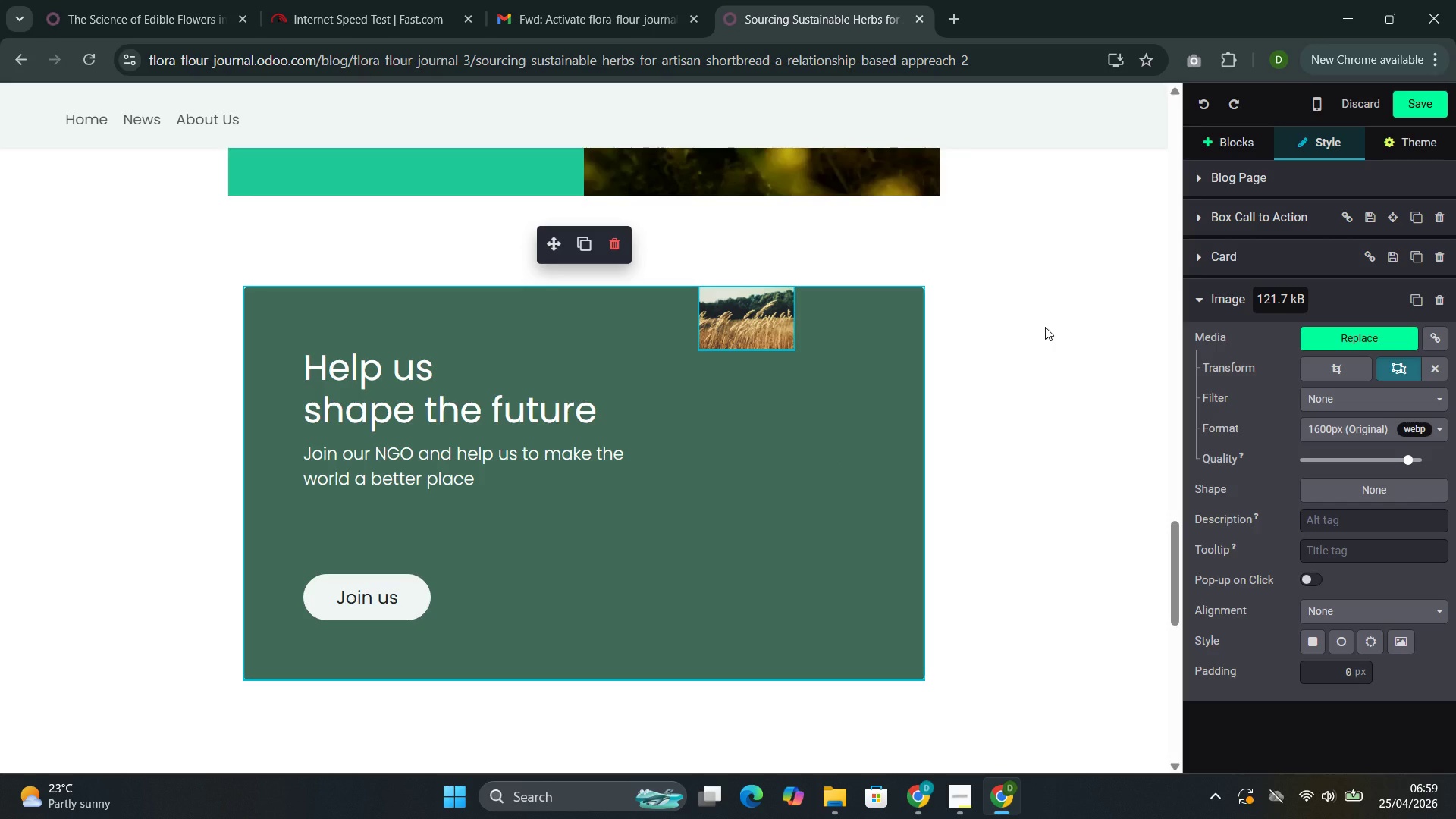 
key(Control+Z)
 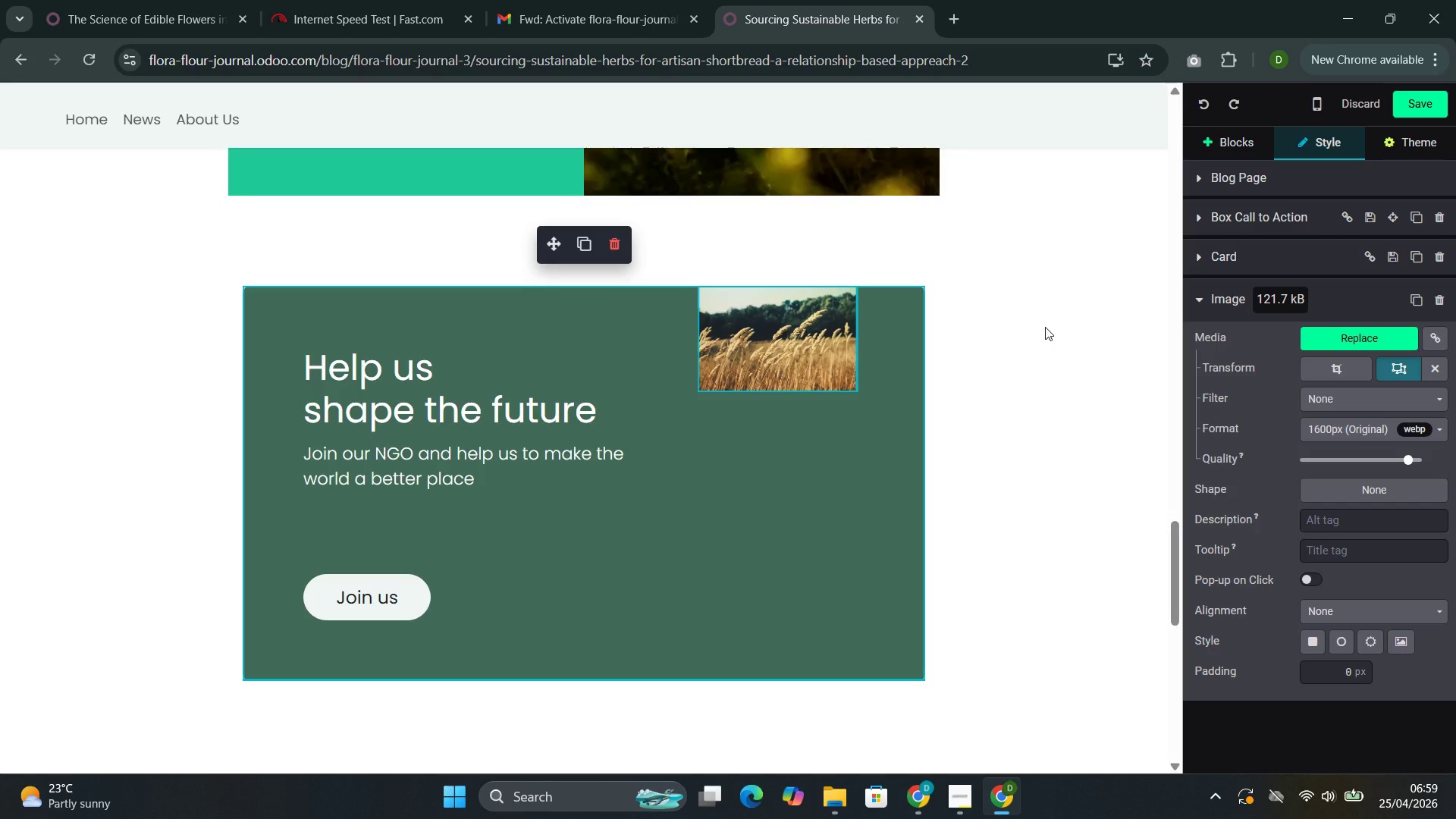 
key(Control+Z)
 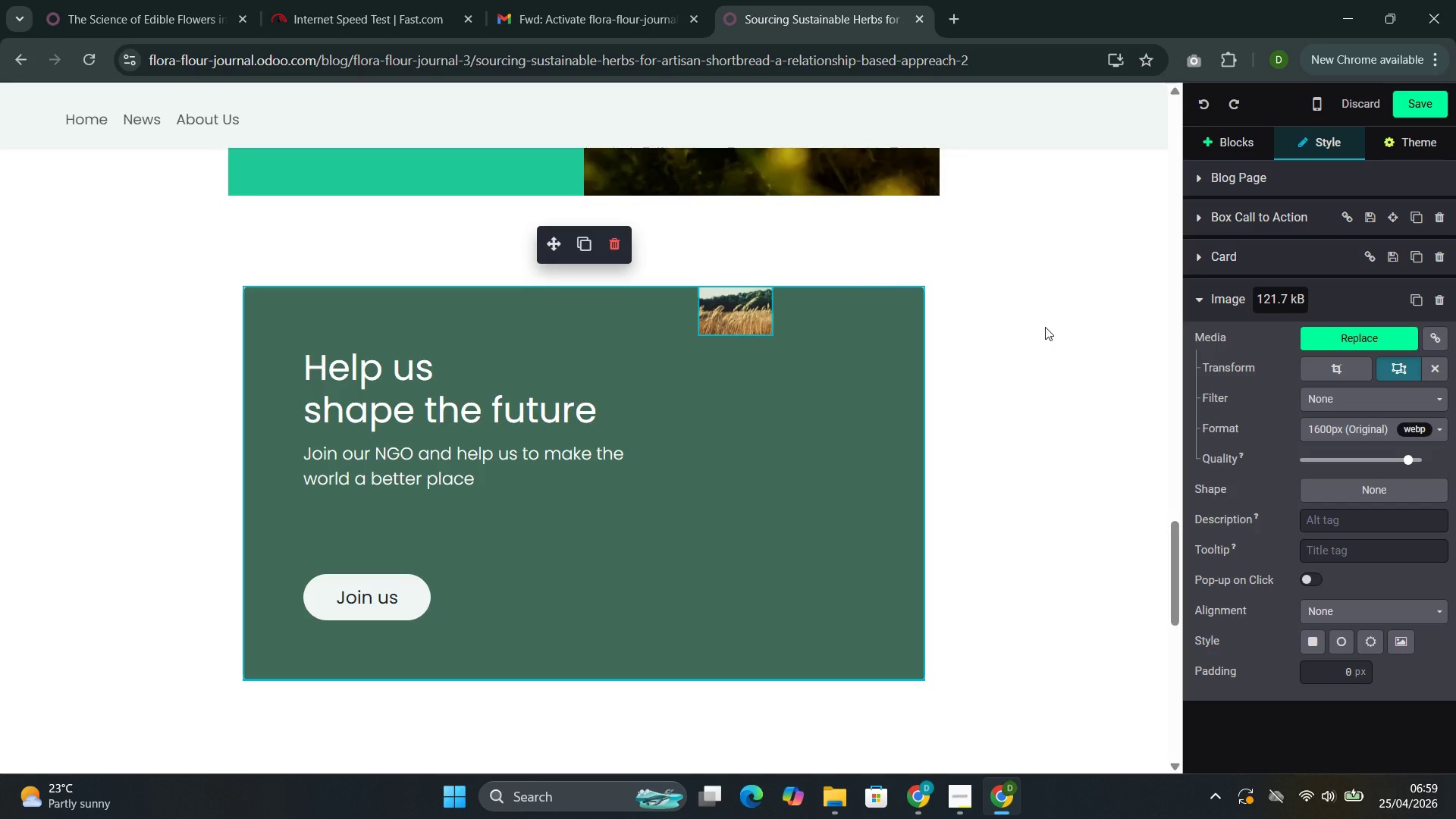 
key(Control+Z)
 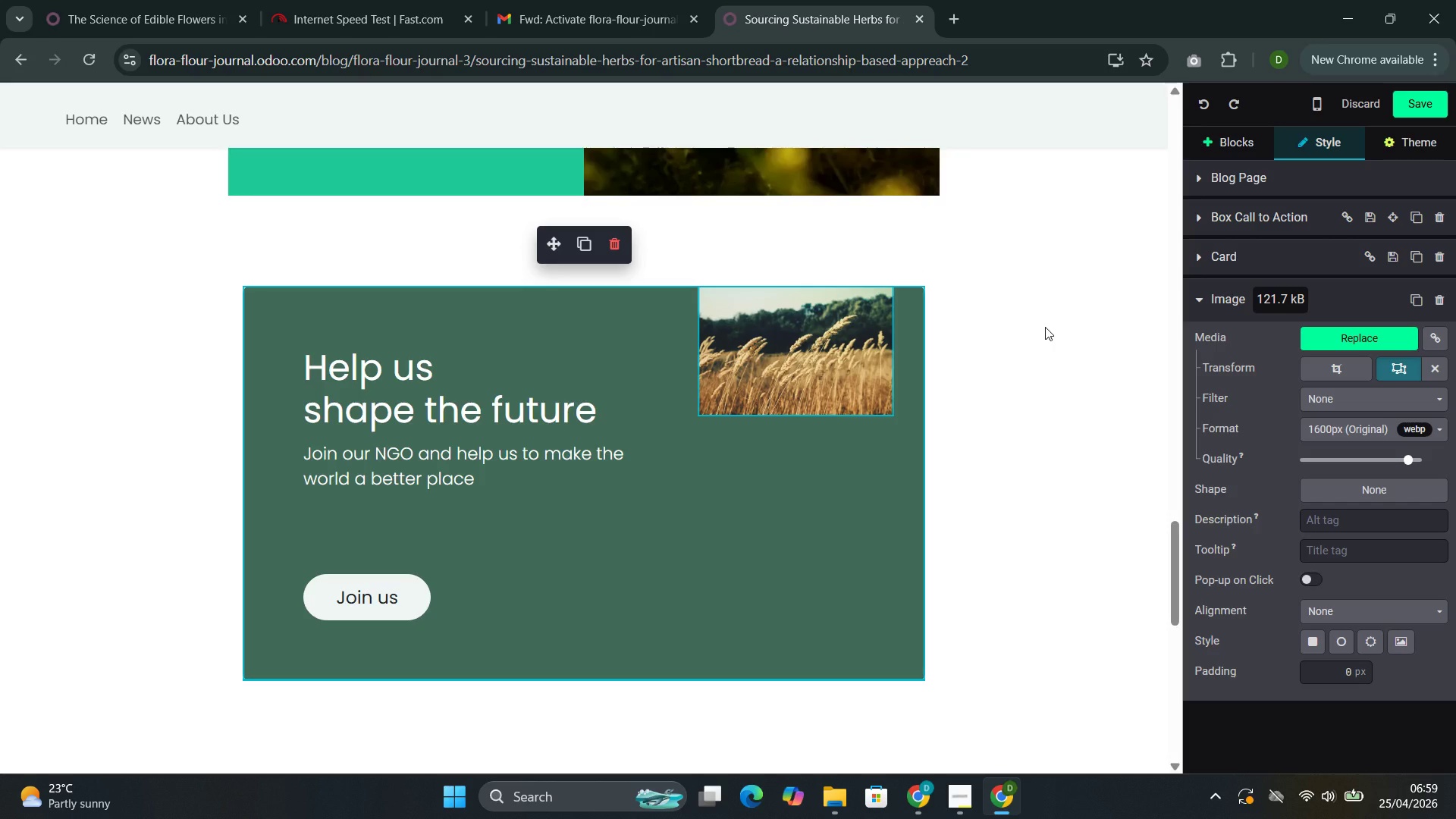 
key(Control+Z)
 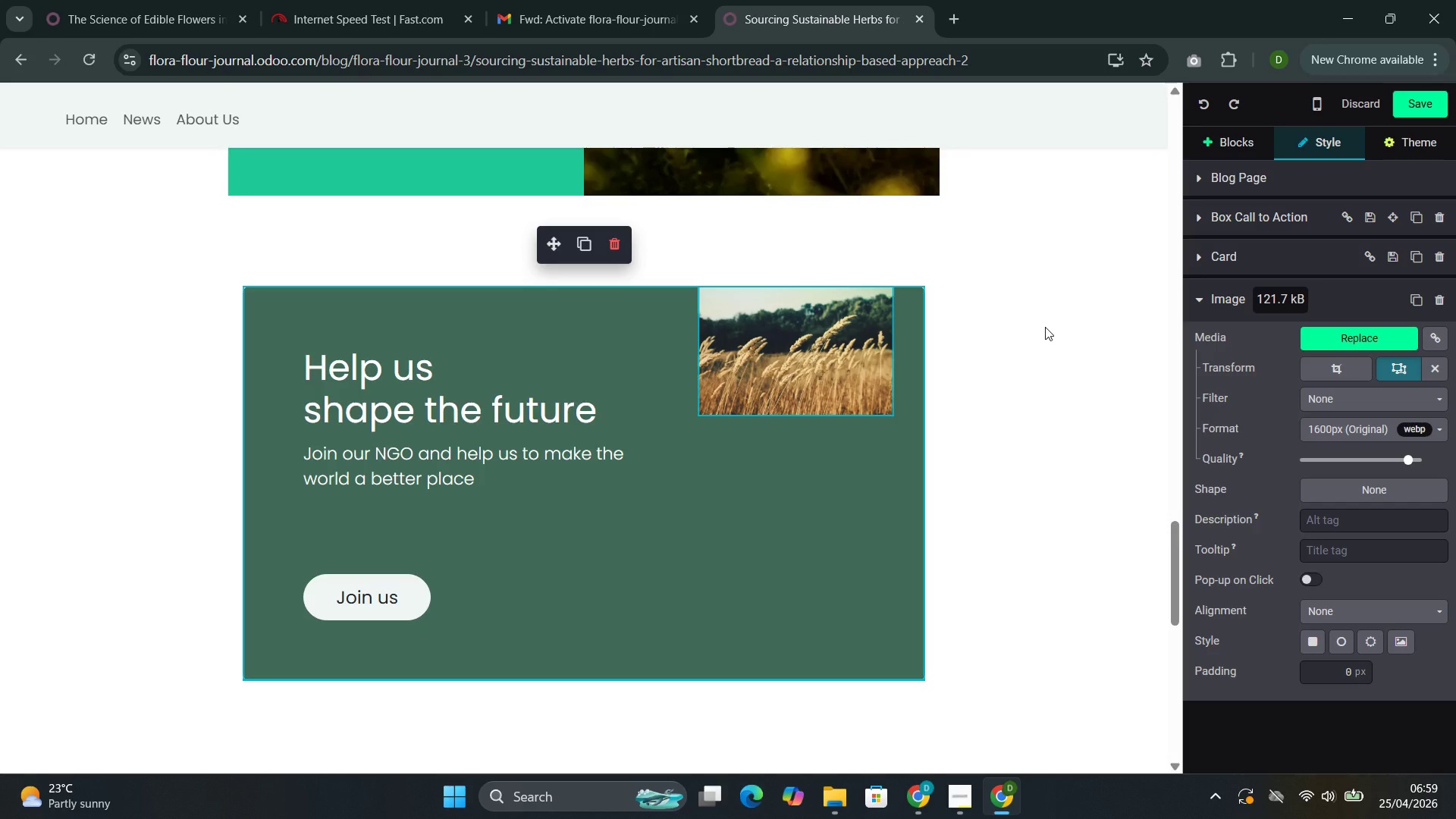 
key(Control+Z)
 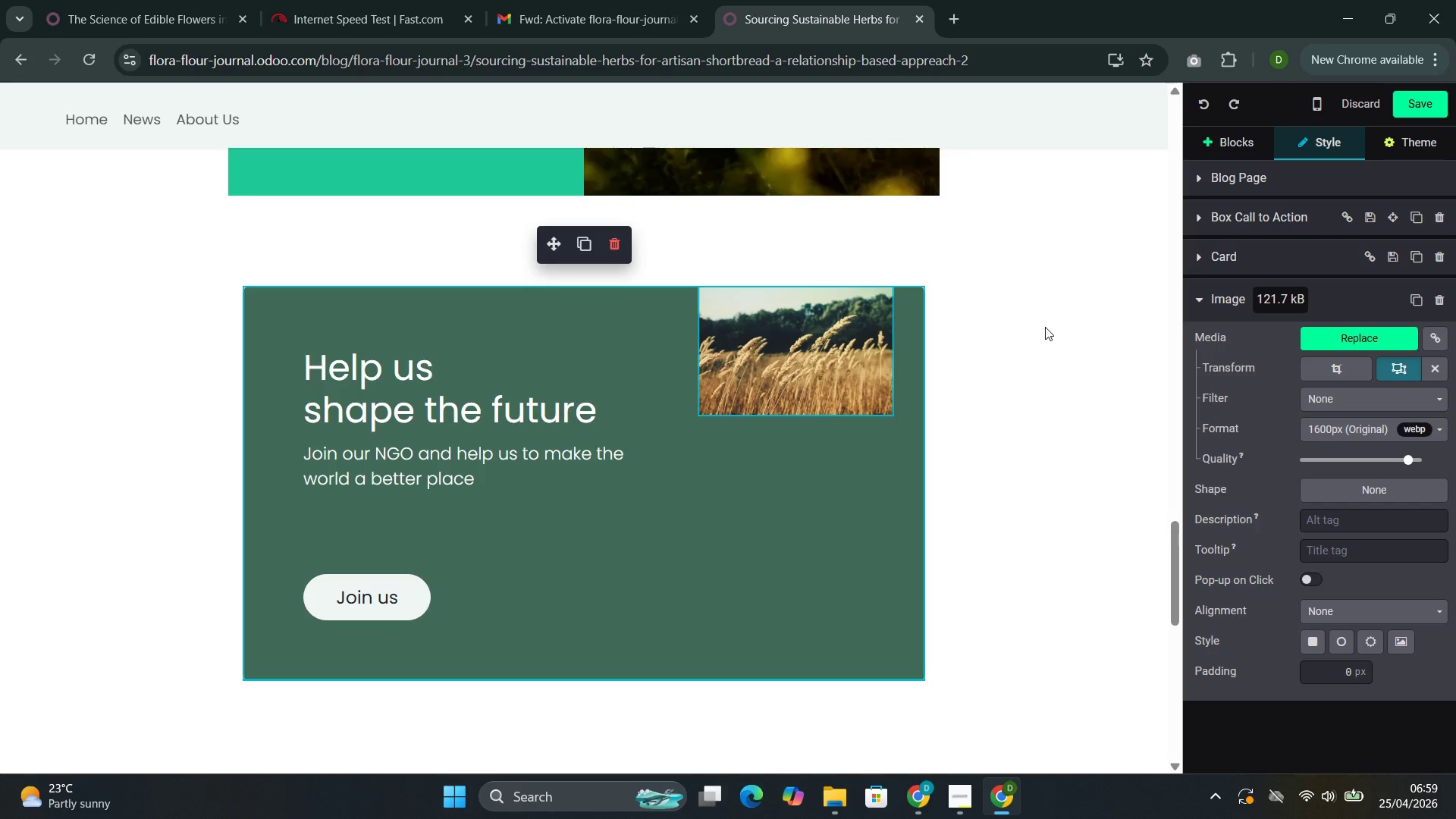 
key(Control+Z)
 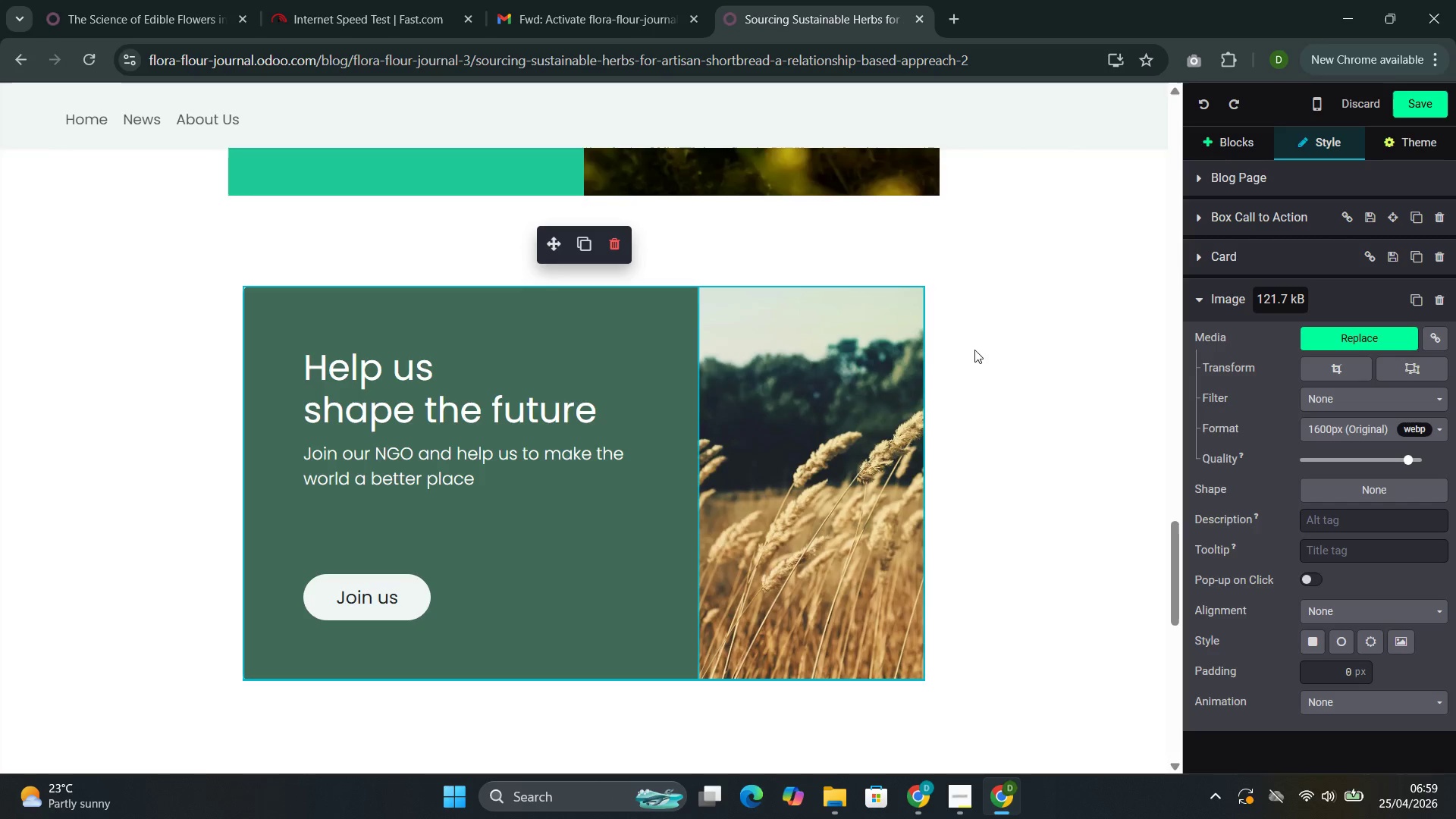 
left_click([927, 355])
 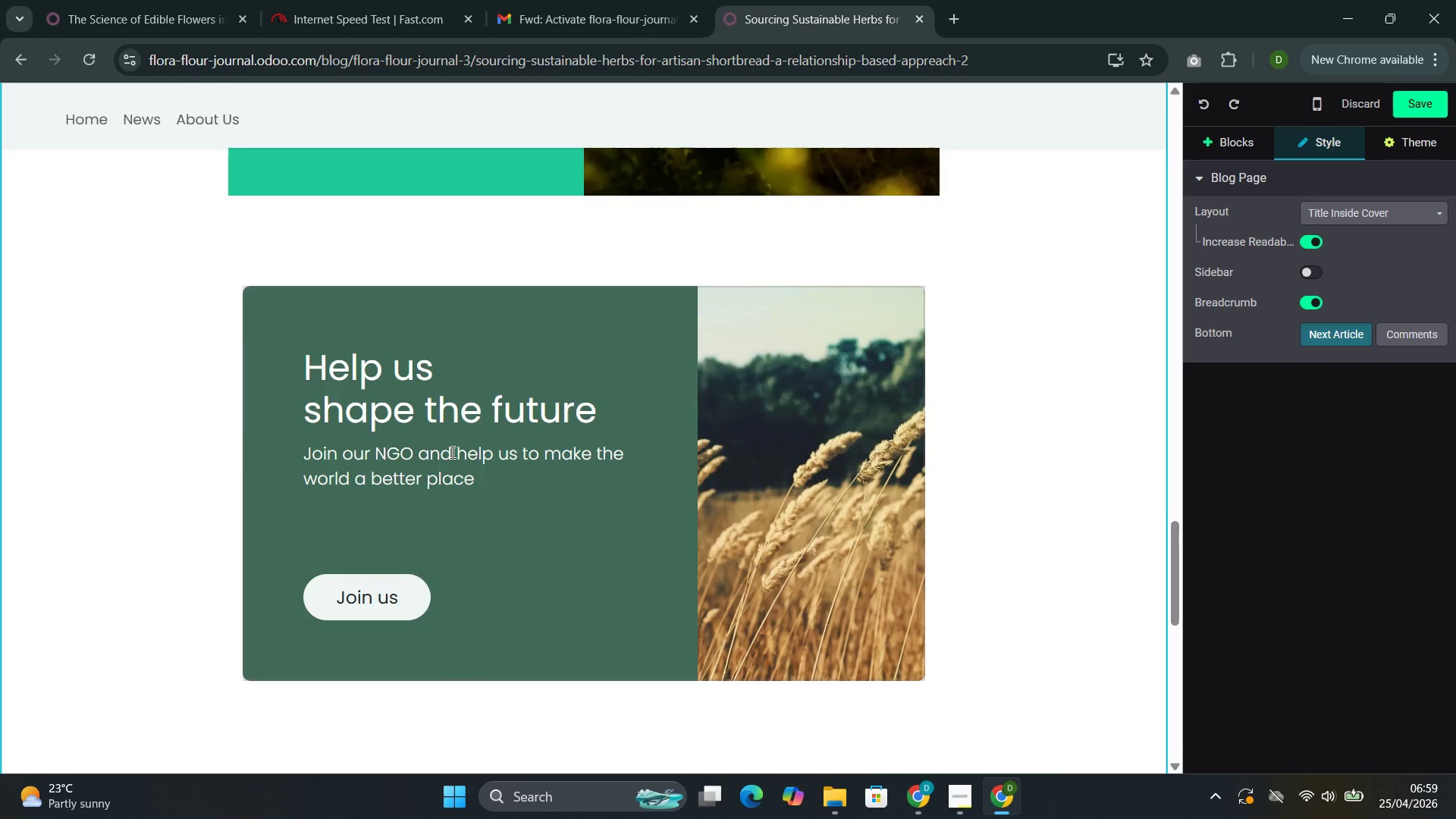 
scroll: coordinate [474, 444], scroll_direction: up, amount: 1.0
 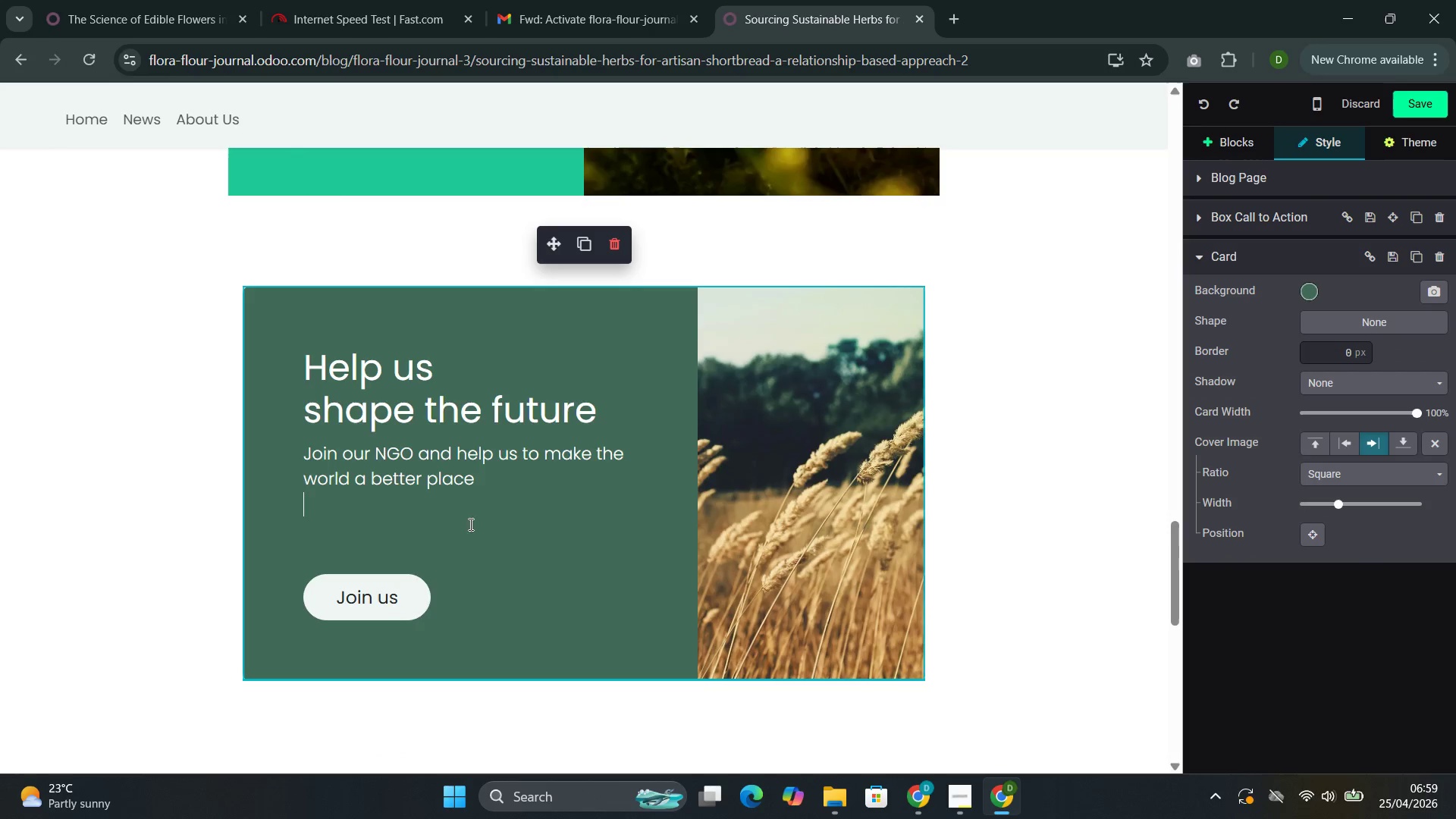 
left_click([401, 605])
 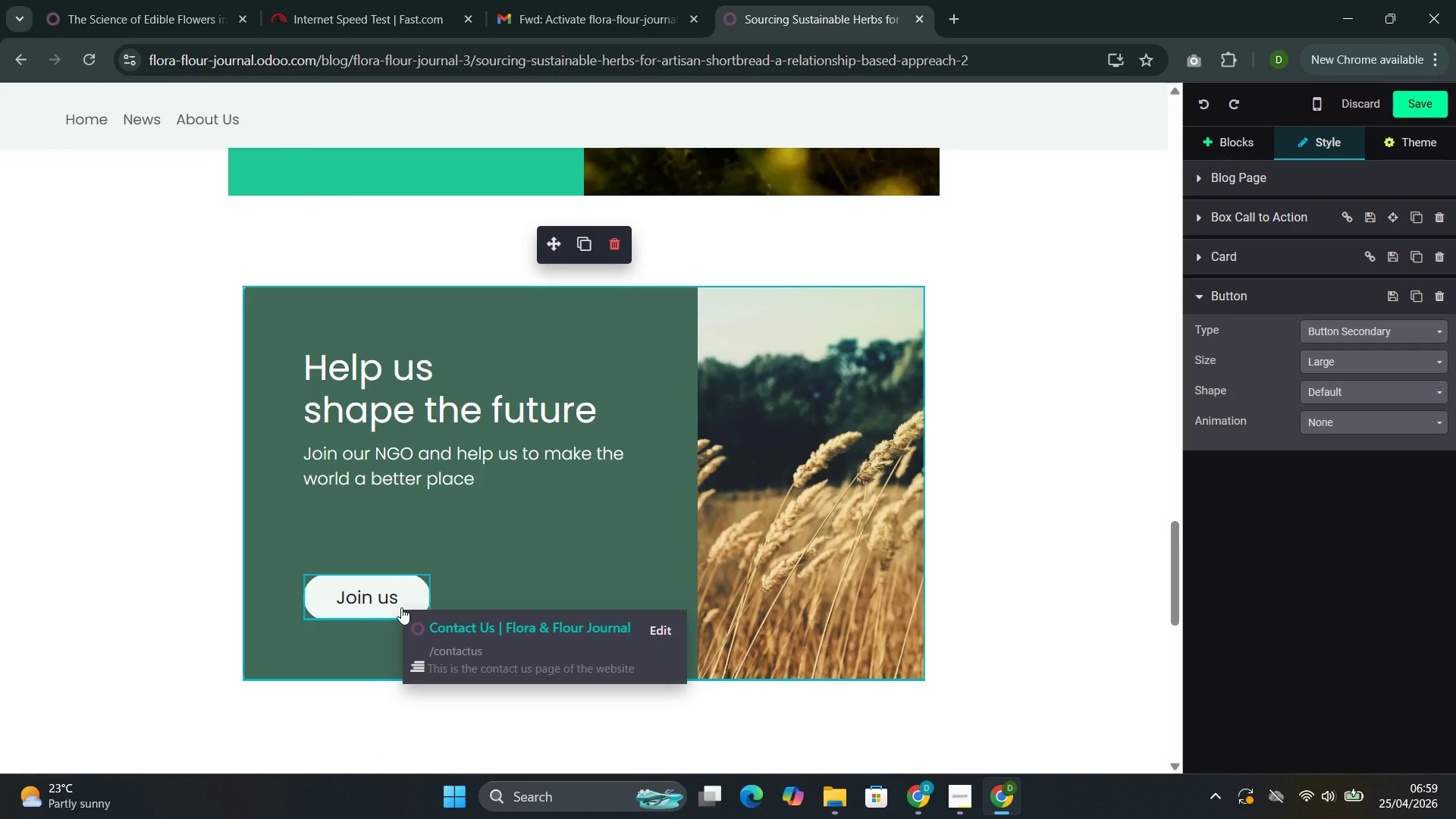 
key(Backspace)
 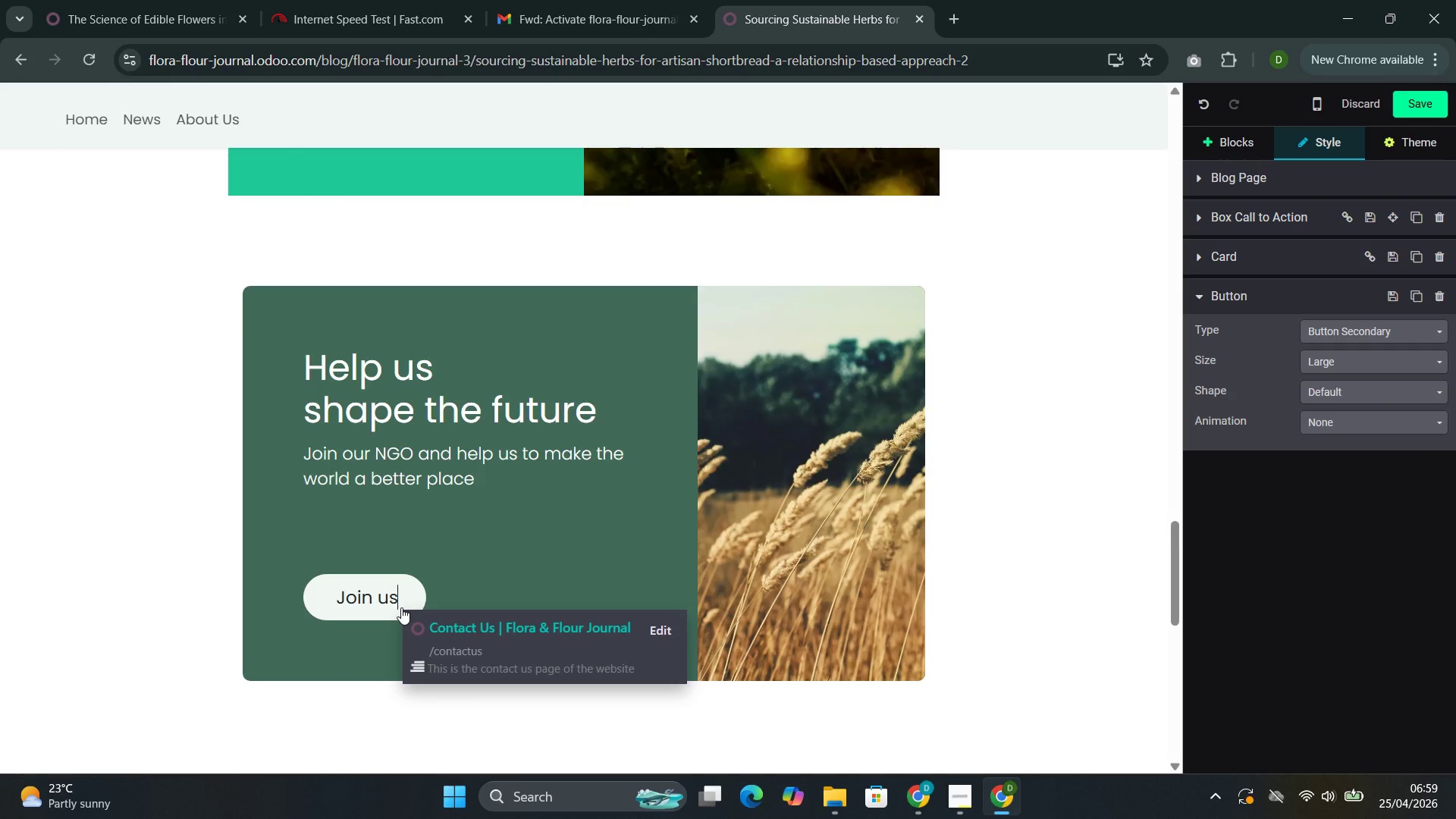 
key(Backspace)
 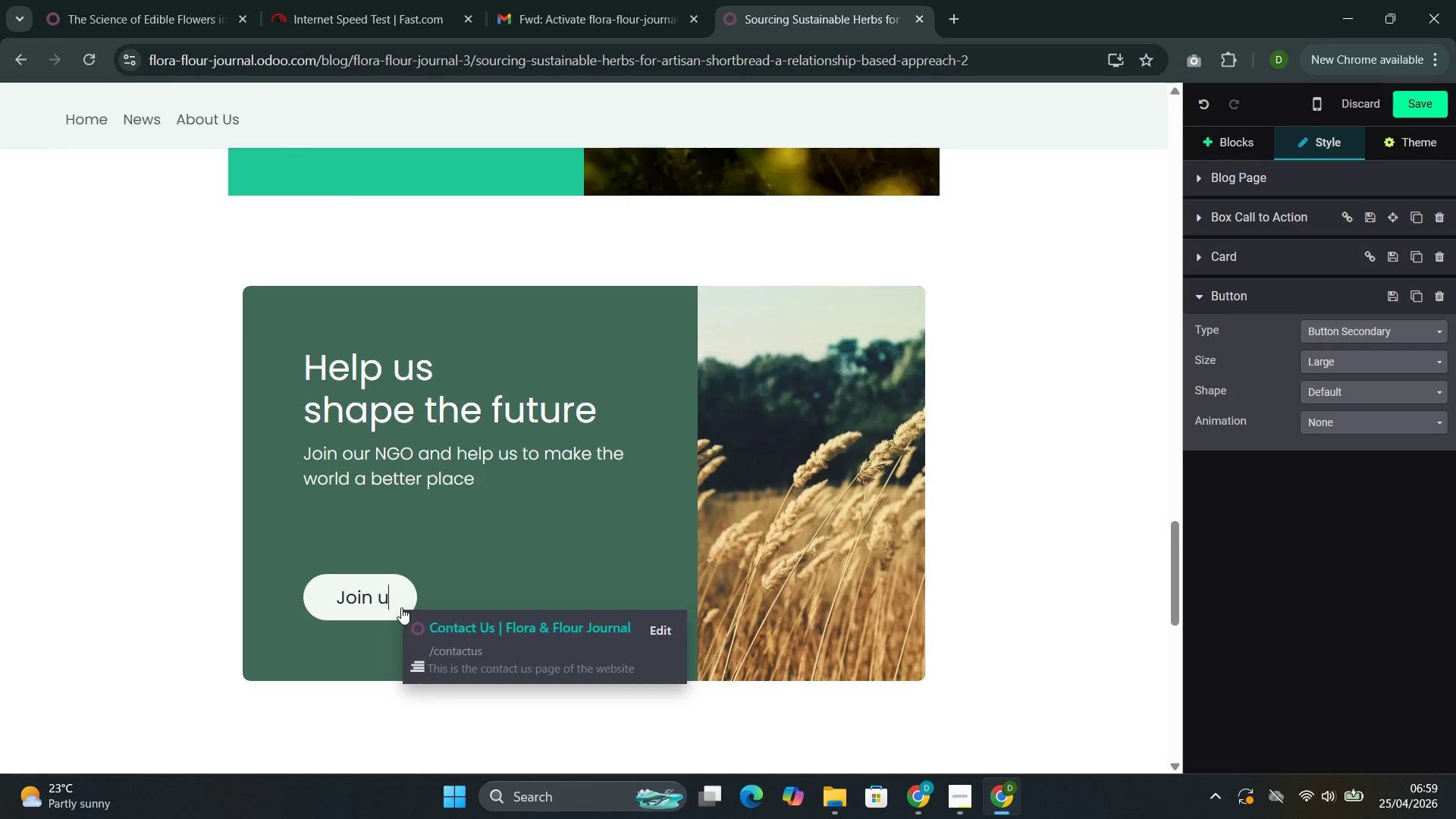 
key(Backspace)
 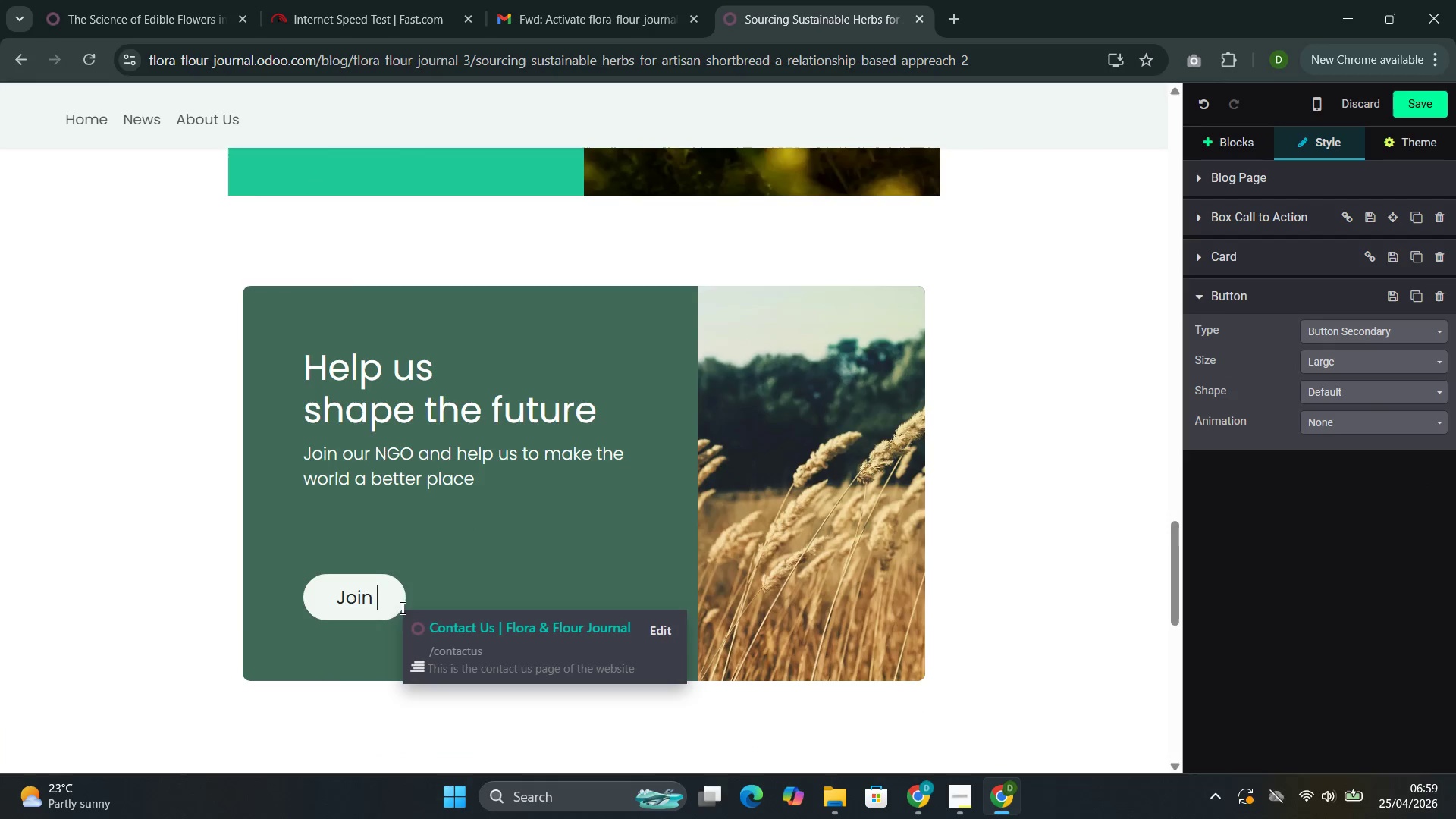 
key(Backspace)
 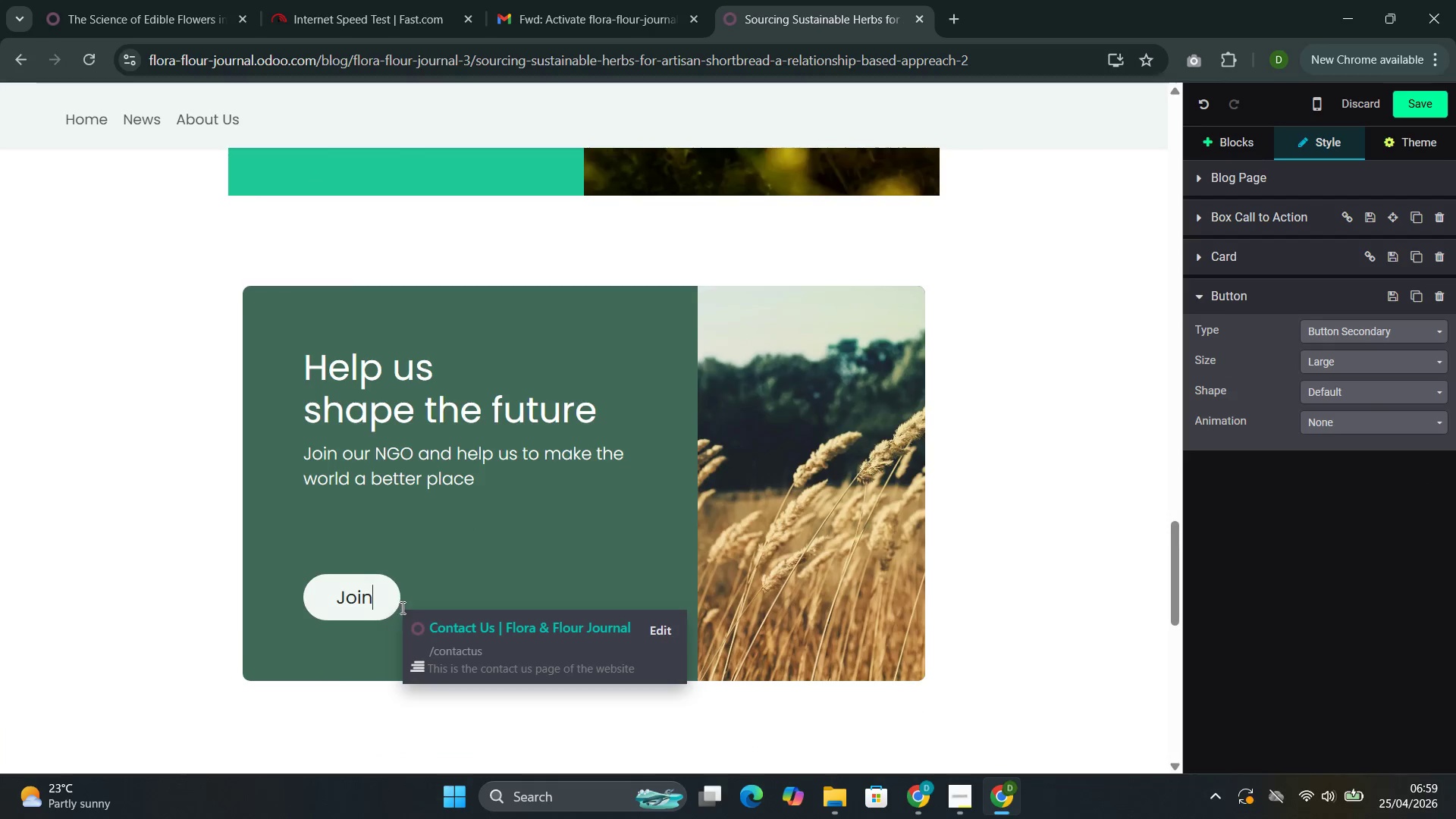 
key(Backspace)
 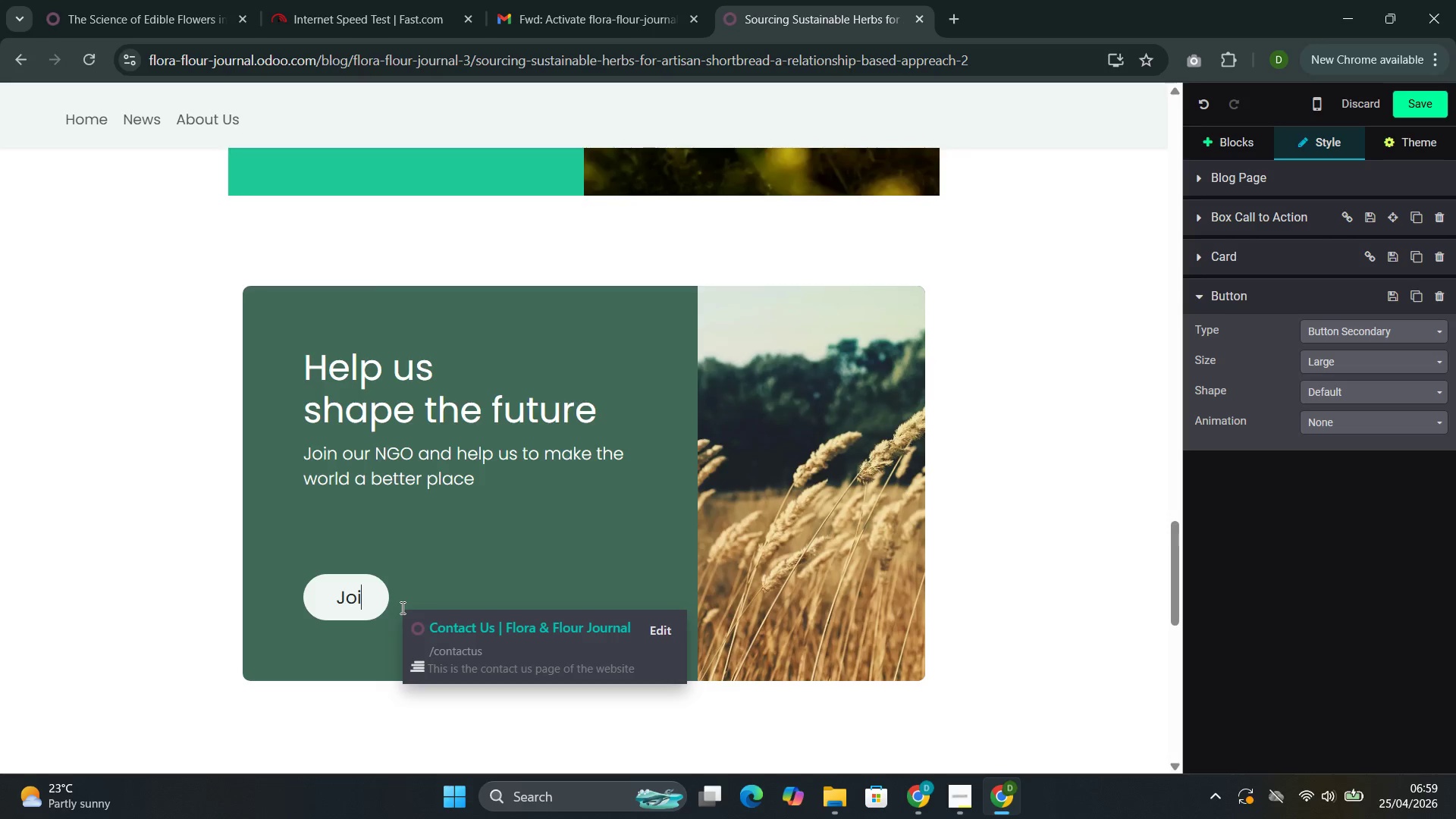 
key(Backspace)
 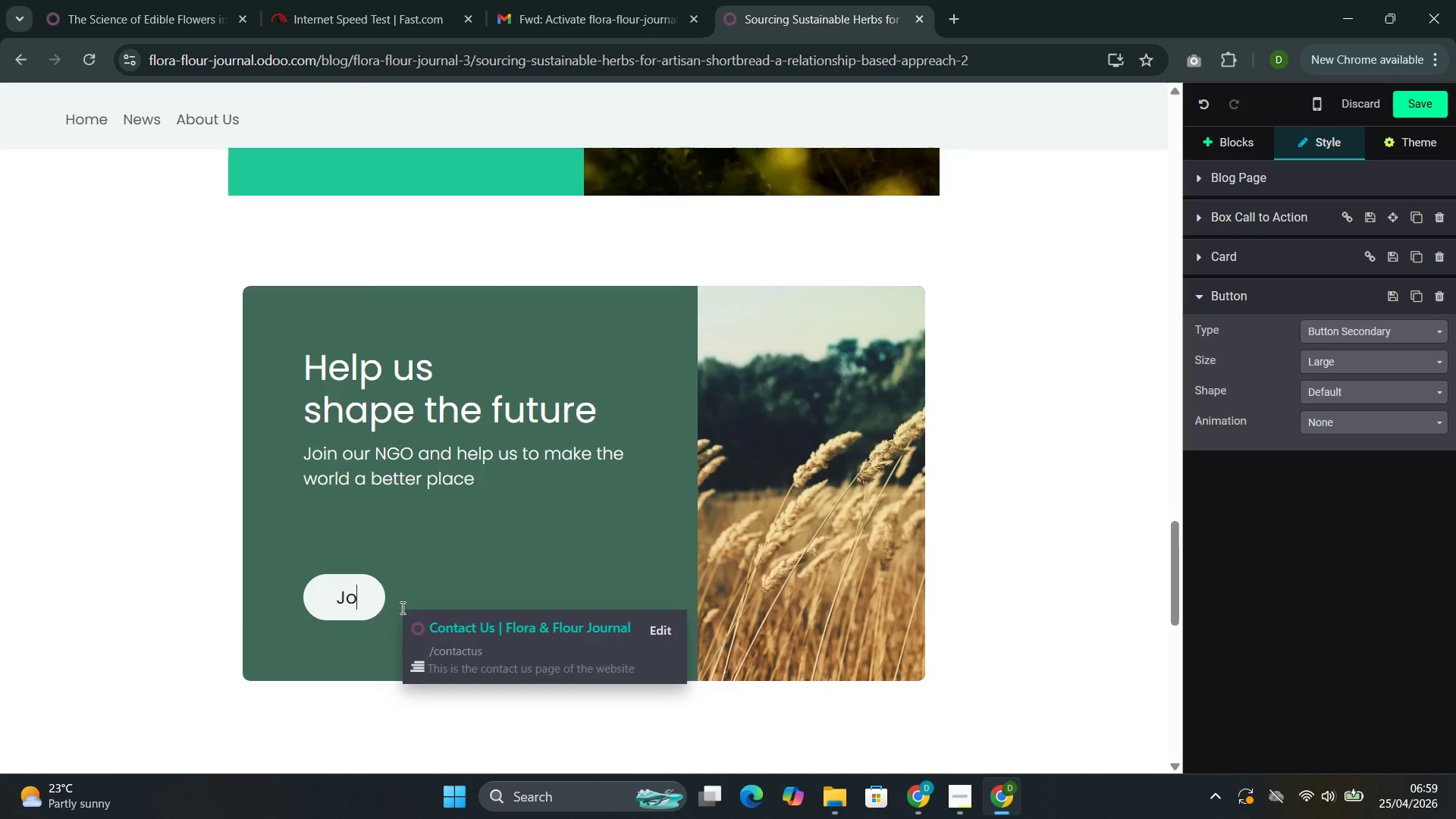 
key(Backspace)
 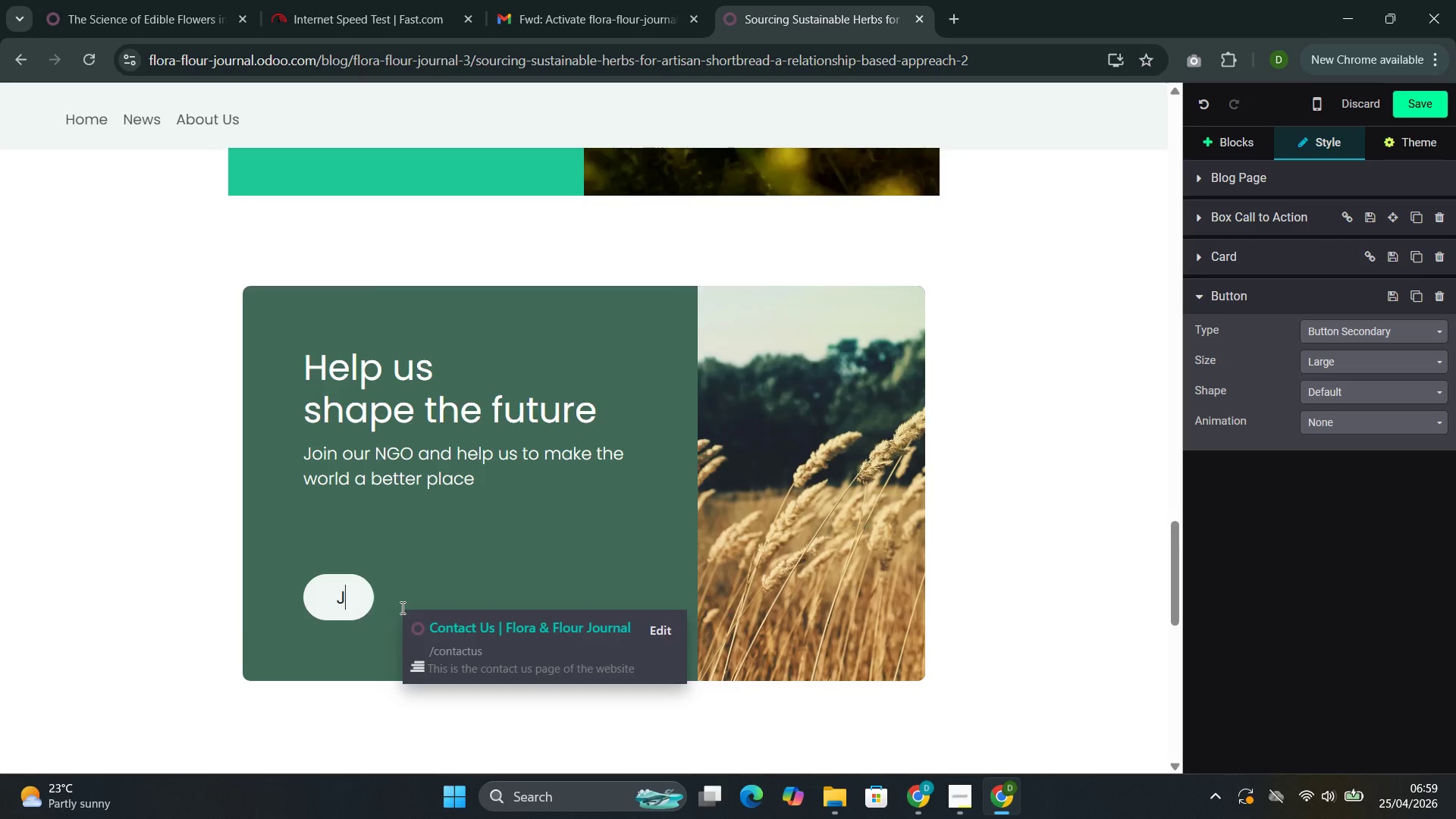 
key(Backspace)
 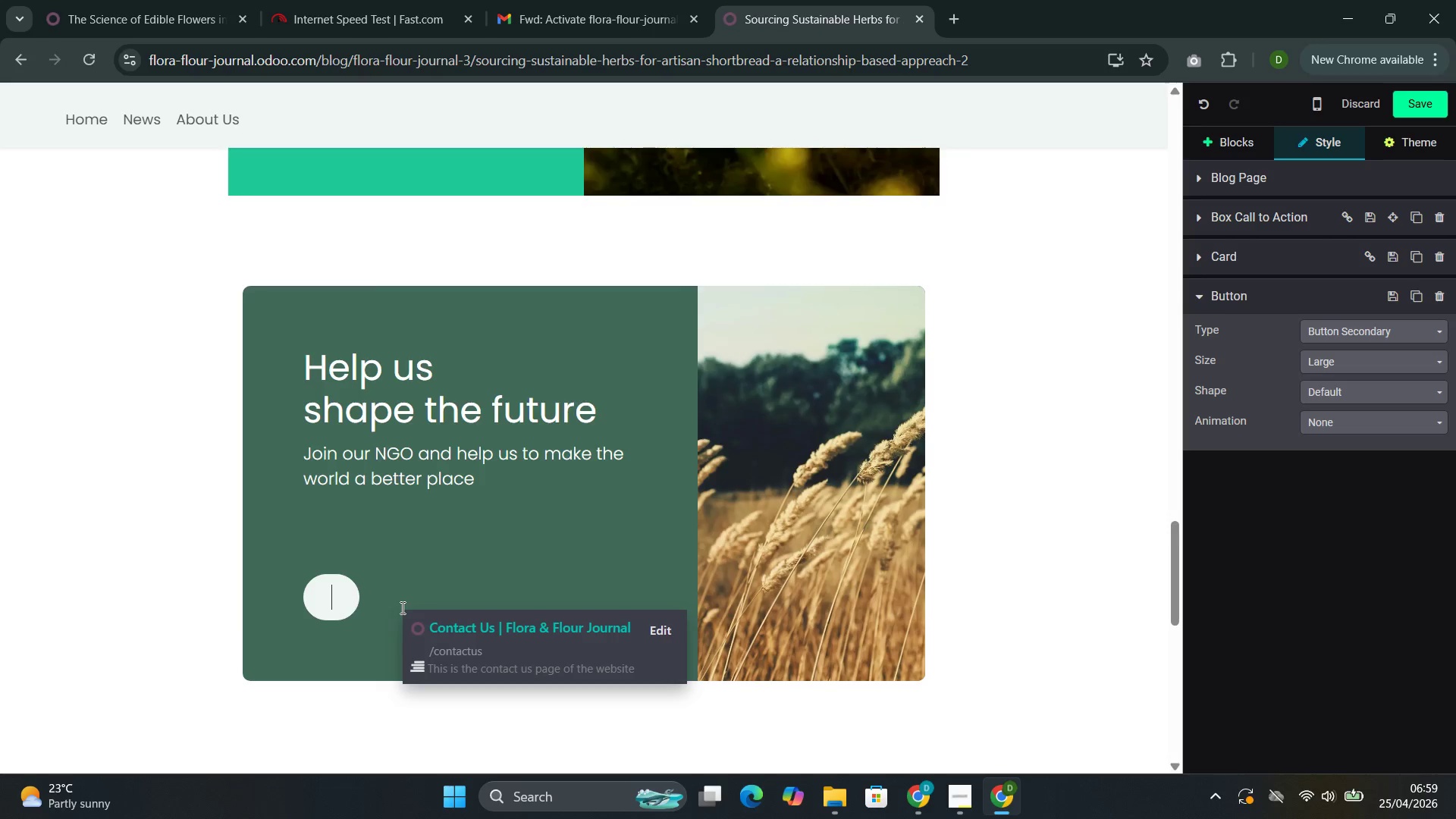 
key(Backspace)
 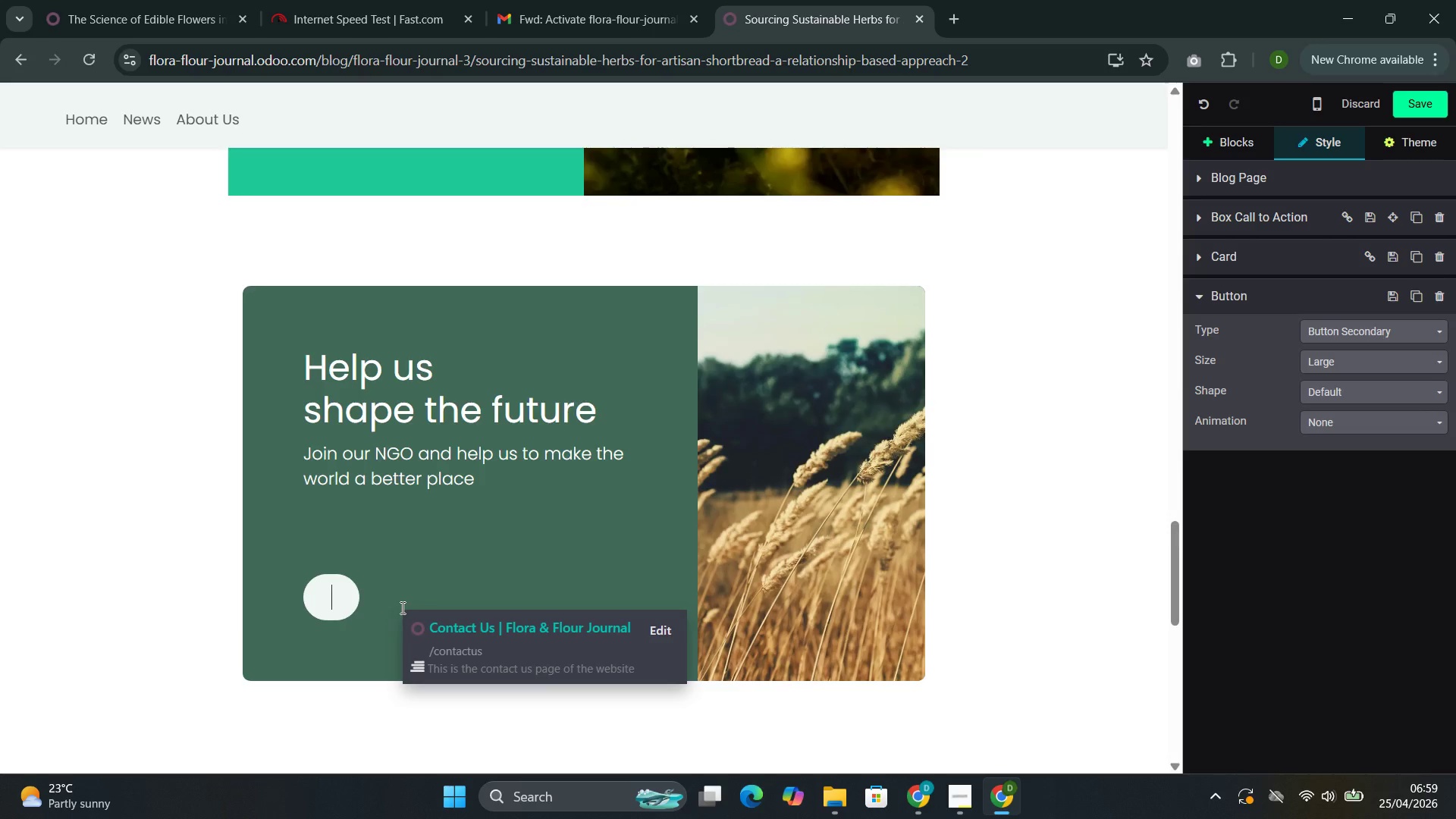 
key(Backspace)
 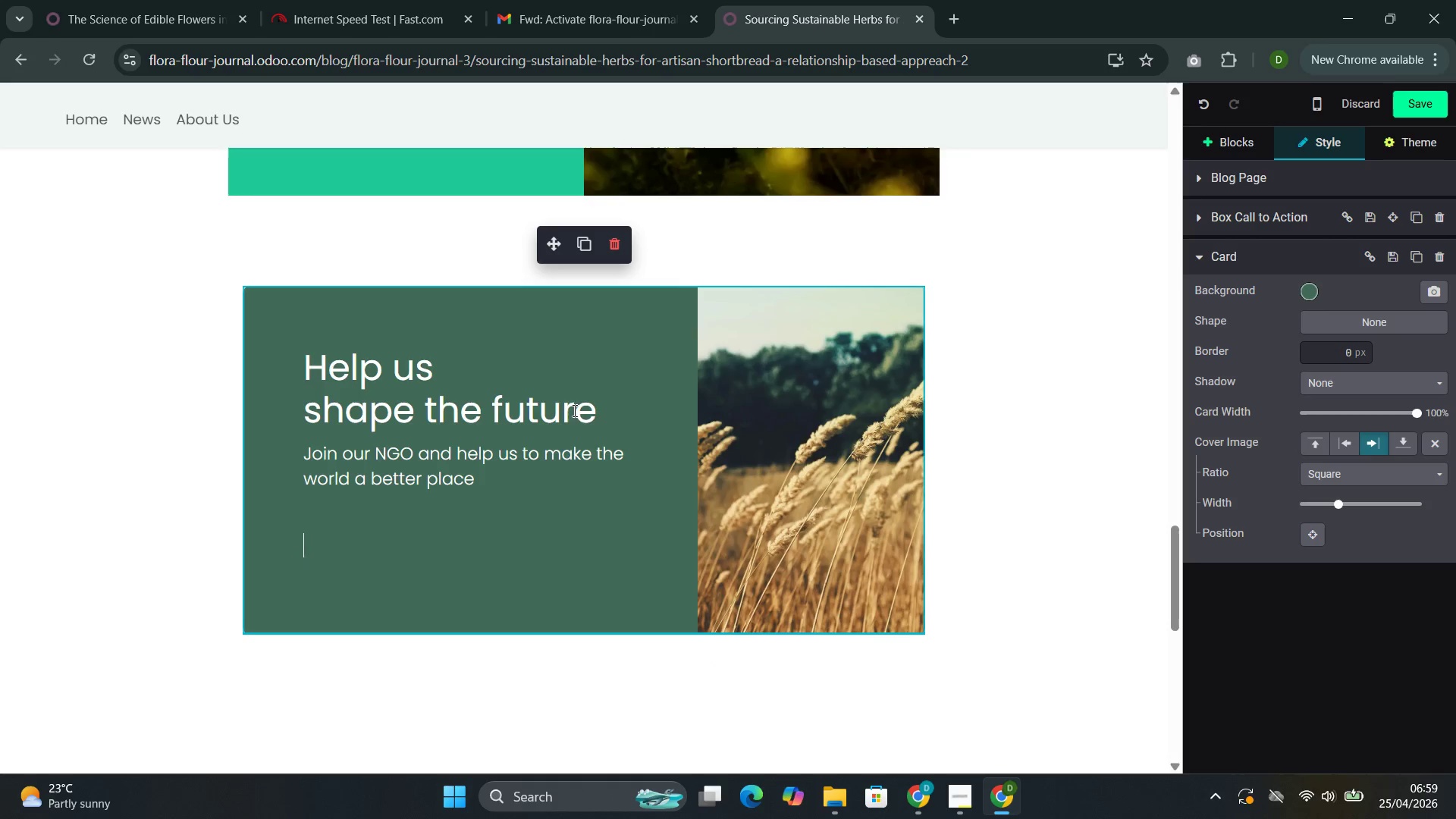 
left_click_drag(start_coordinate=[598, 405], to_coordinate=[278, 356])
 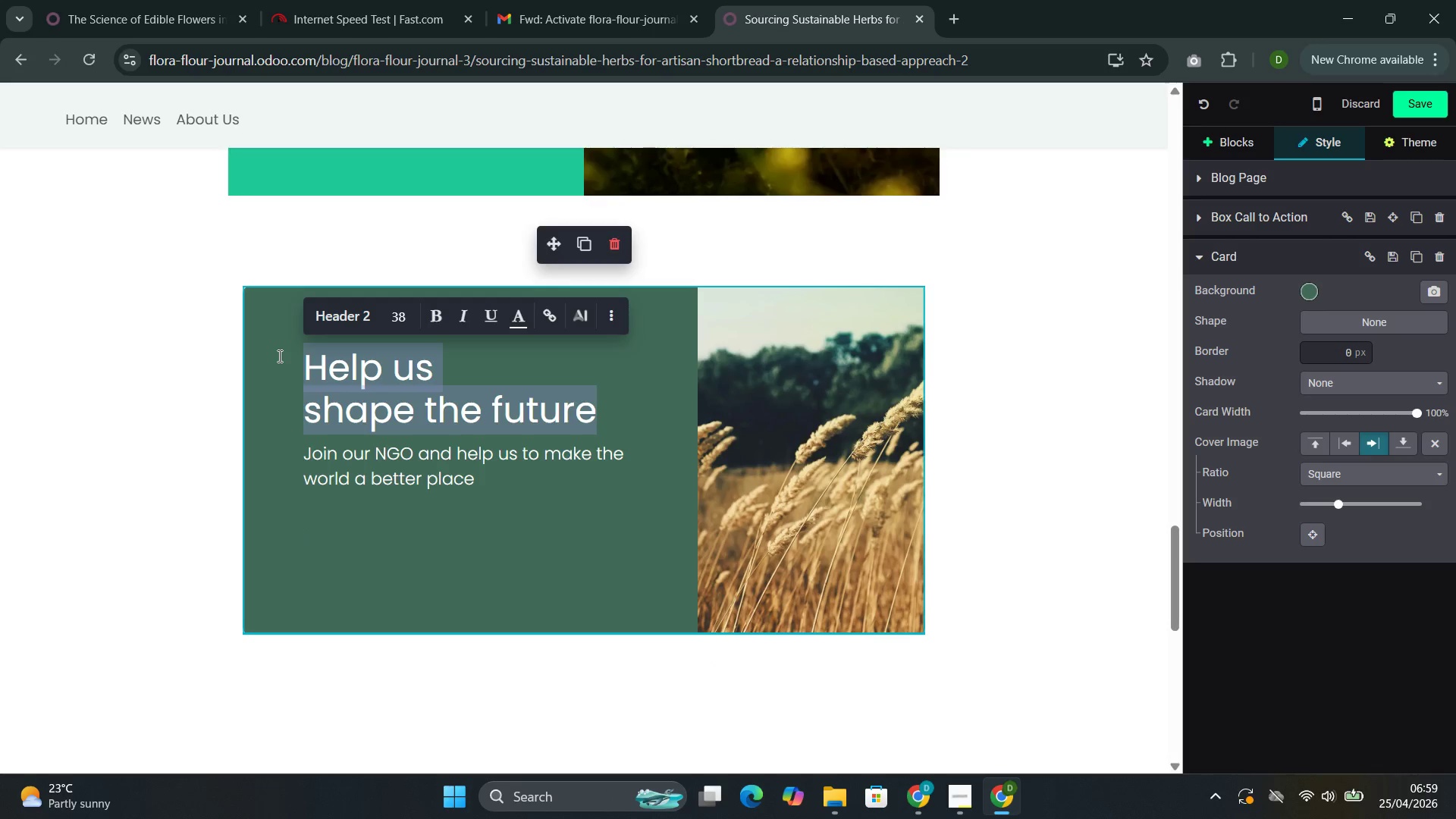 
key(Backspace)
 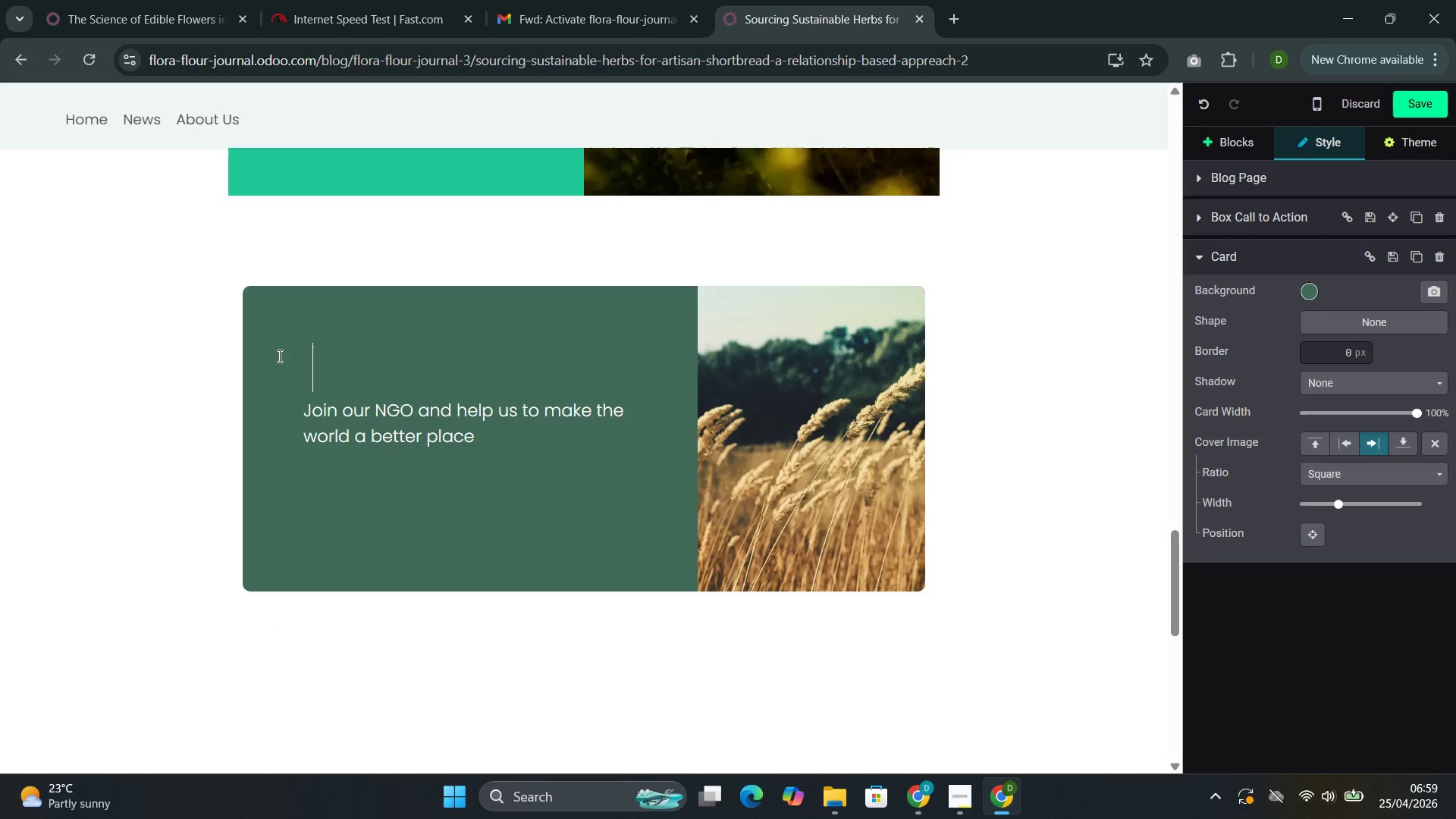 
key(Backspace)
 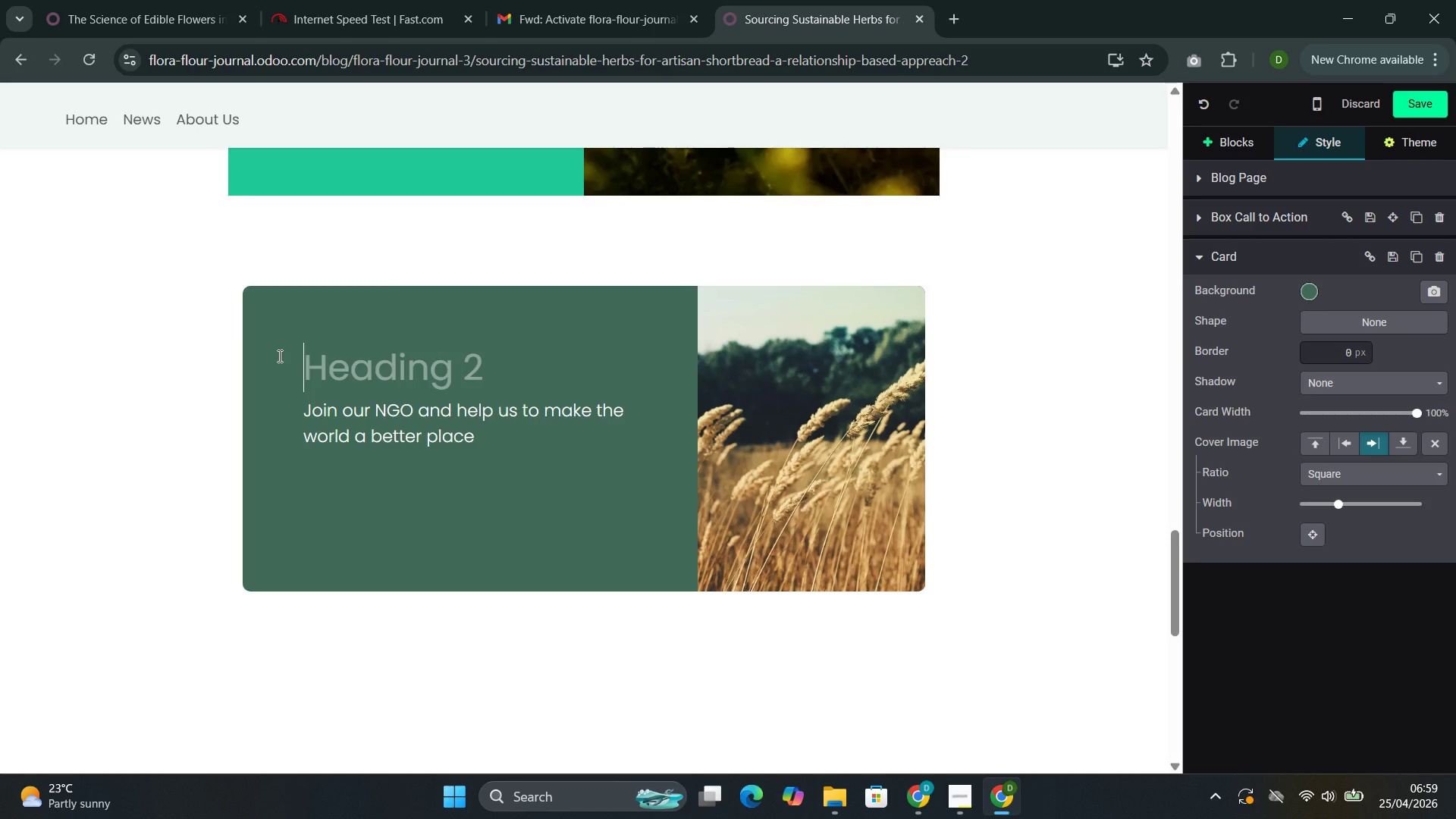 
key(Backspace)
 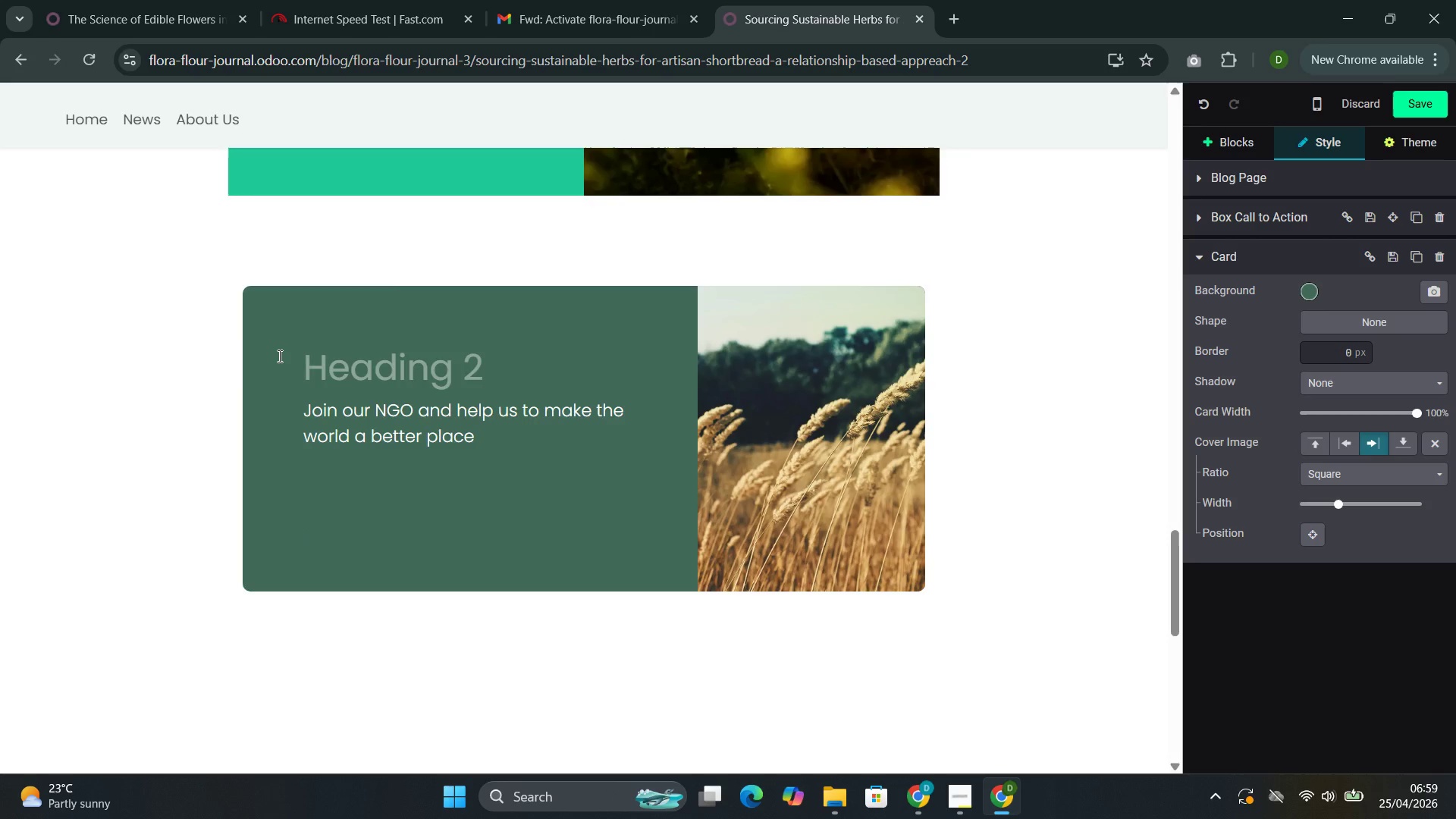 
key(Backspace)
 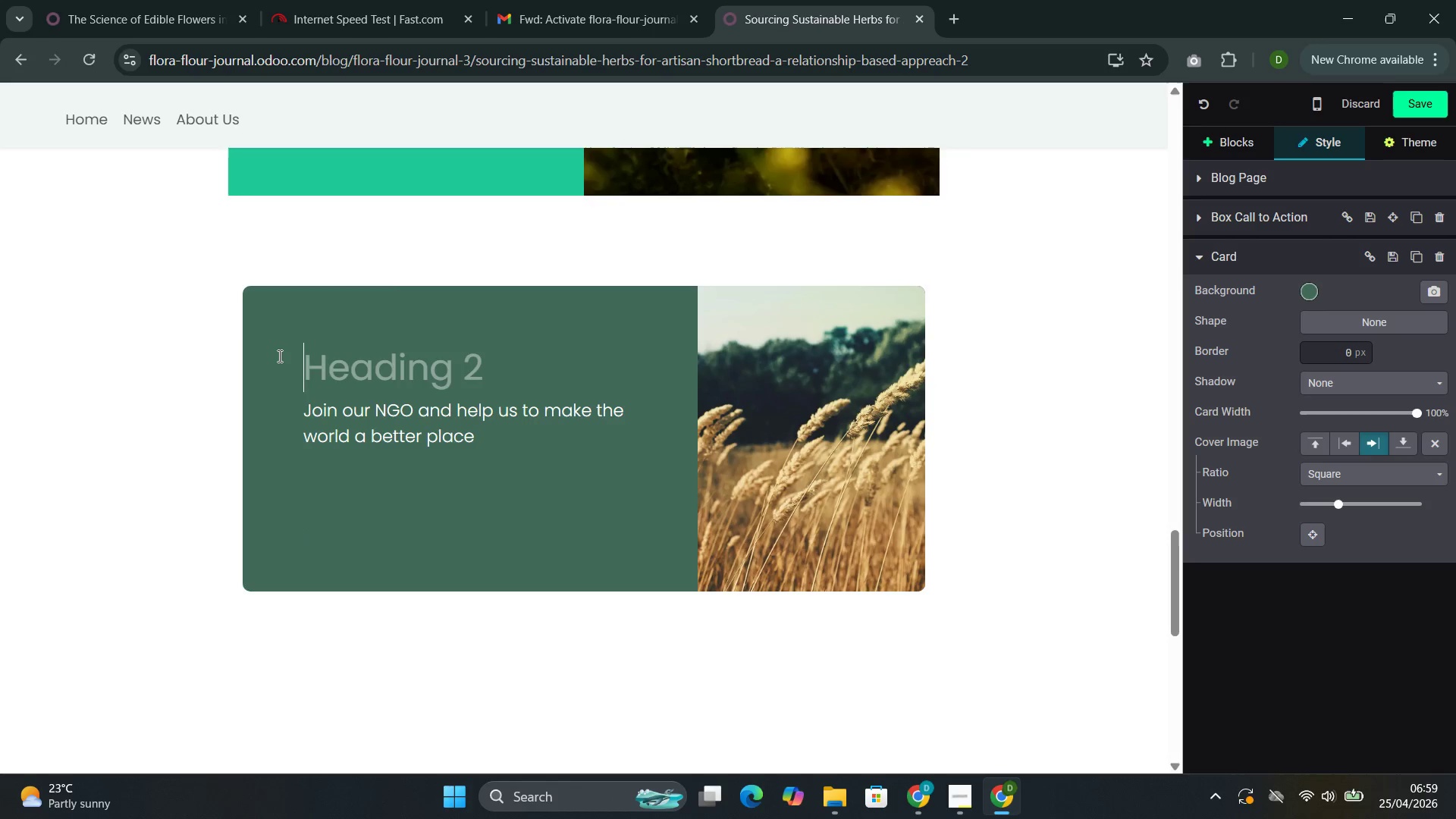 
key(Backspace)
 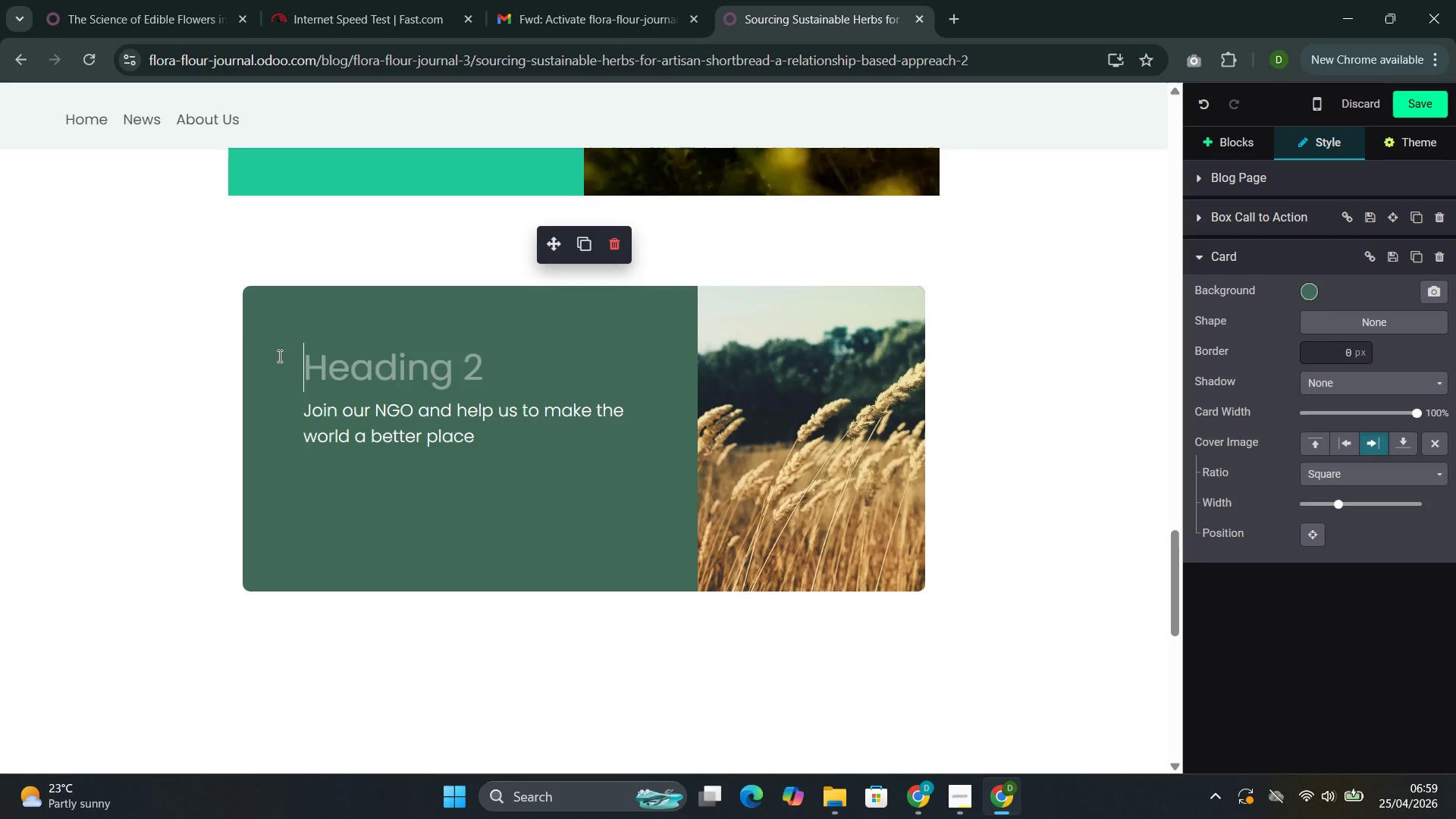 
left_click_drag(start_coordinate=[278, 356], to_coordinate=[387, 350])
 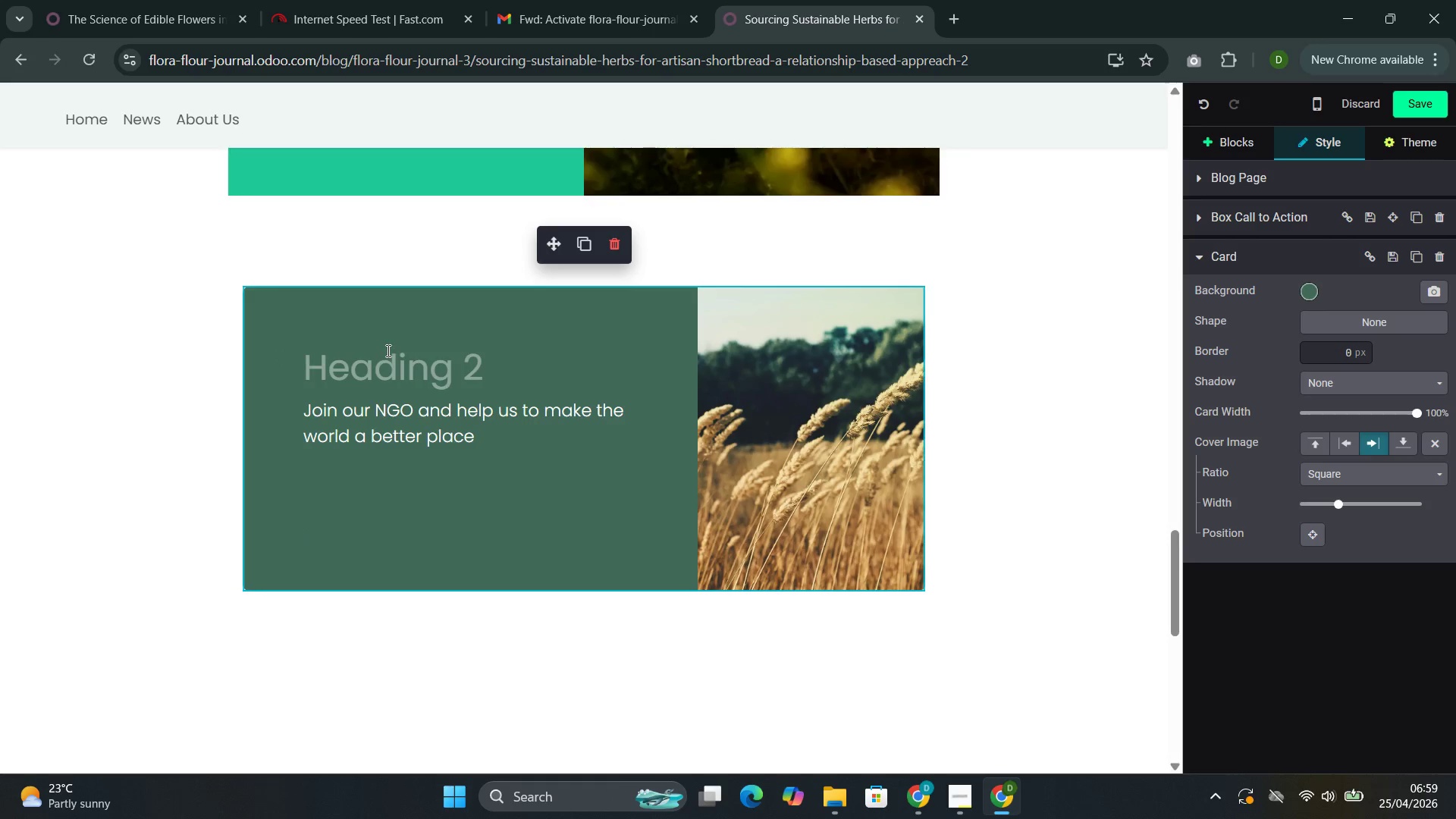 
double_click([387, 350])
 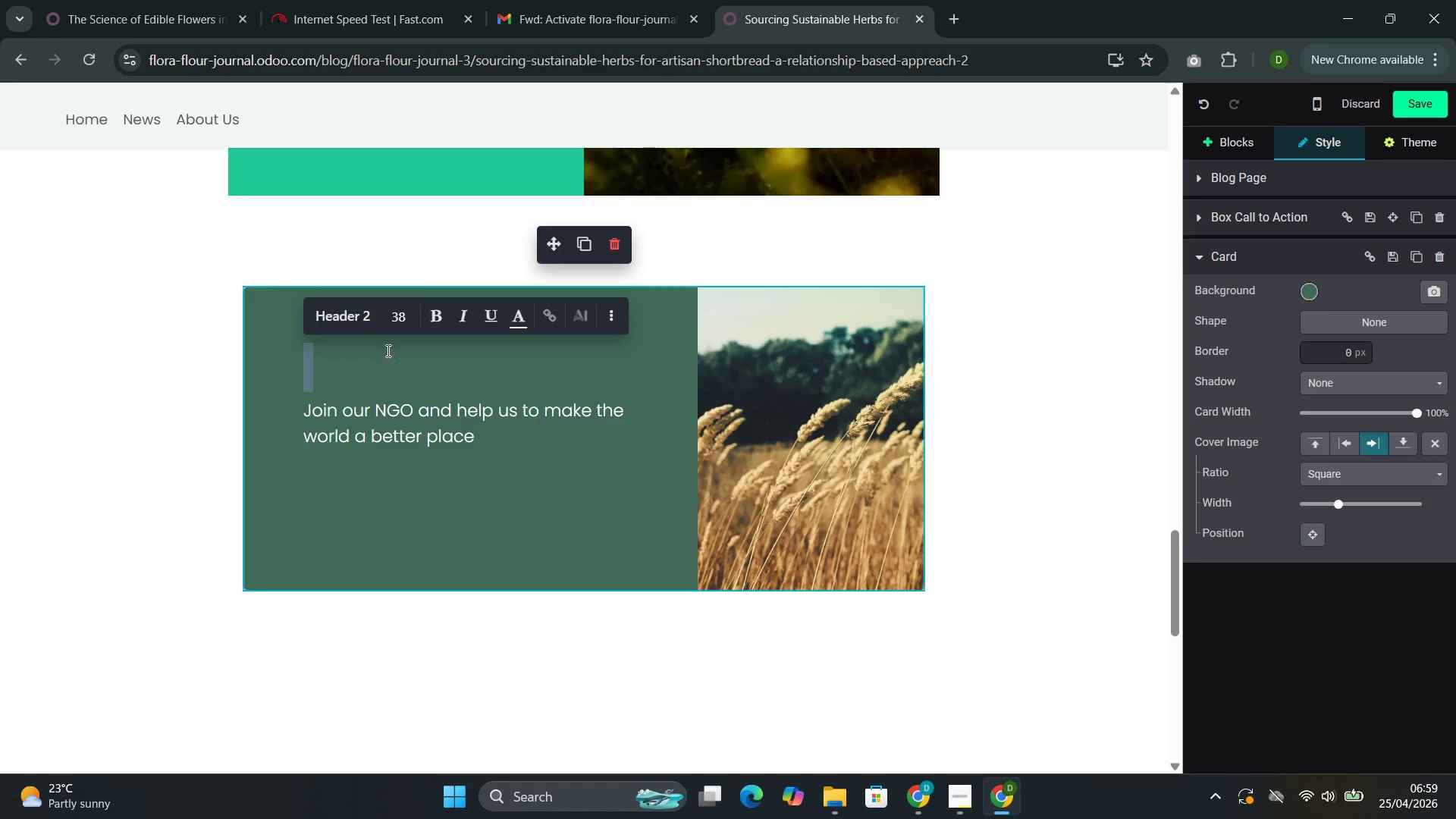 
triple_click([387, 350])
 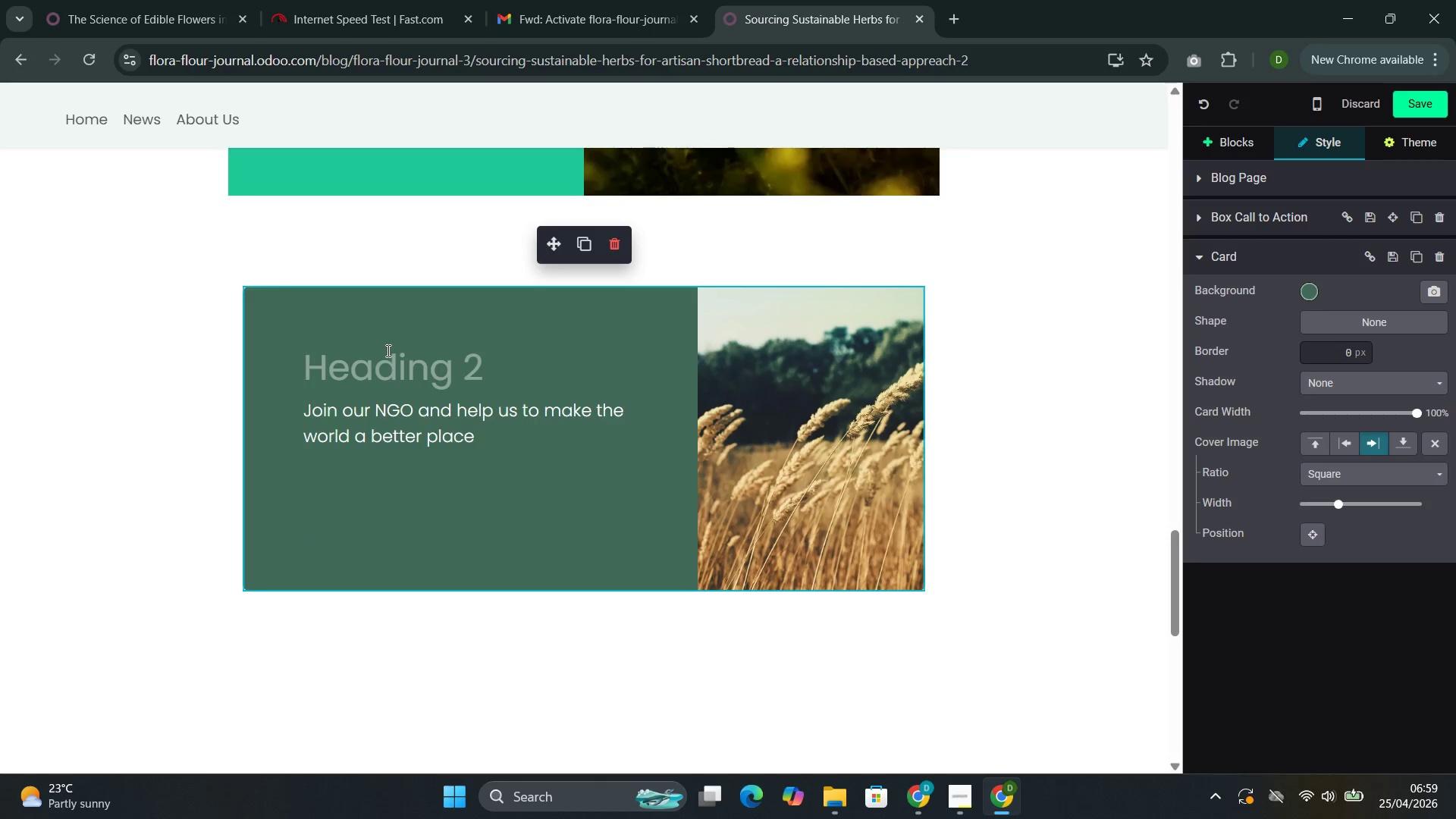 
double_click([387, 350])
 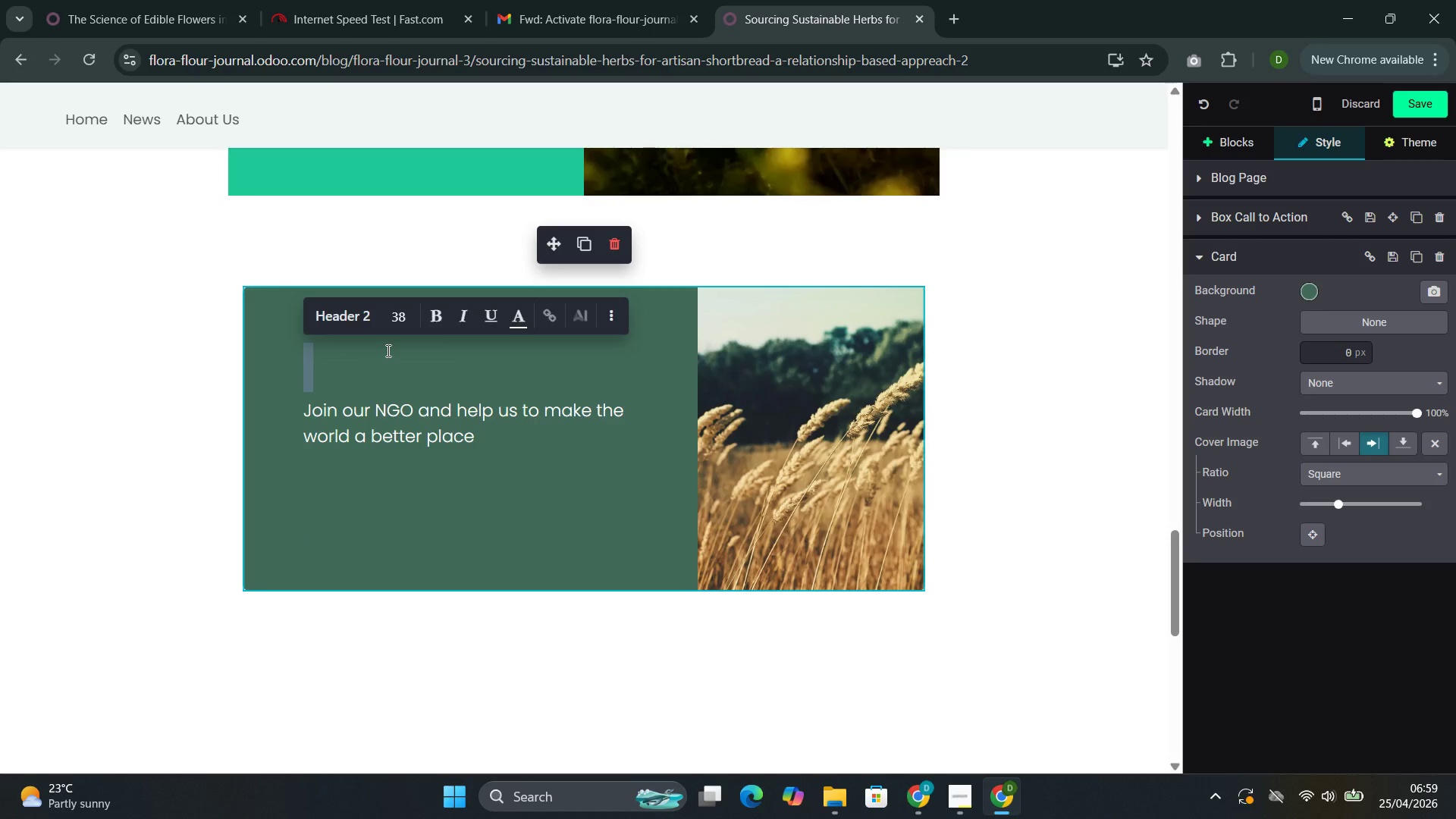 
triple_click([387, 350])
 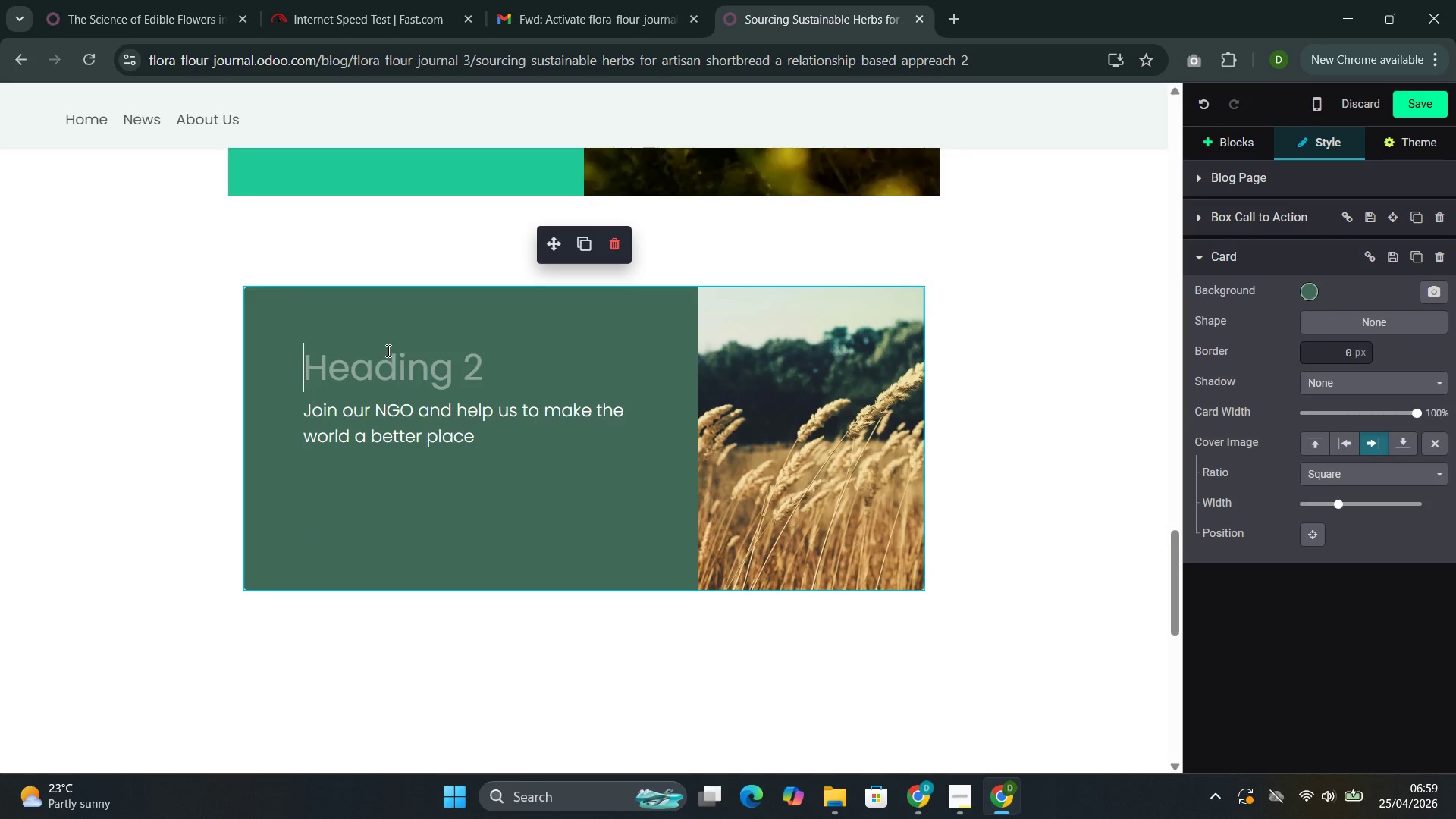 
double_click([387, 350])
 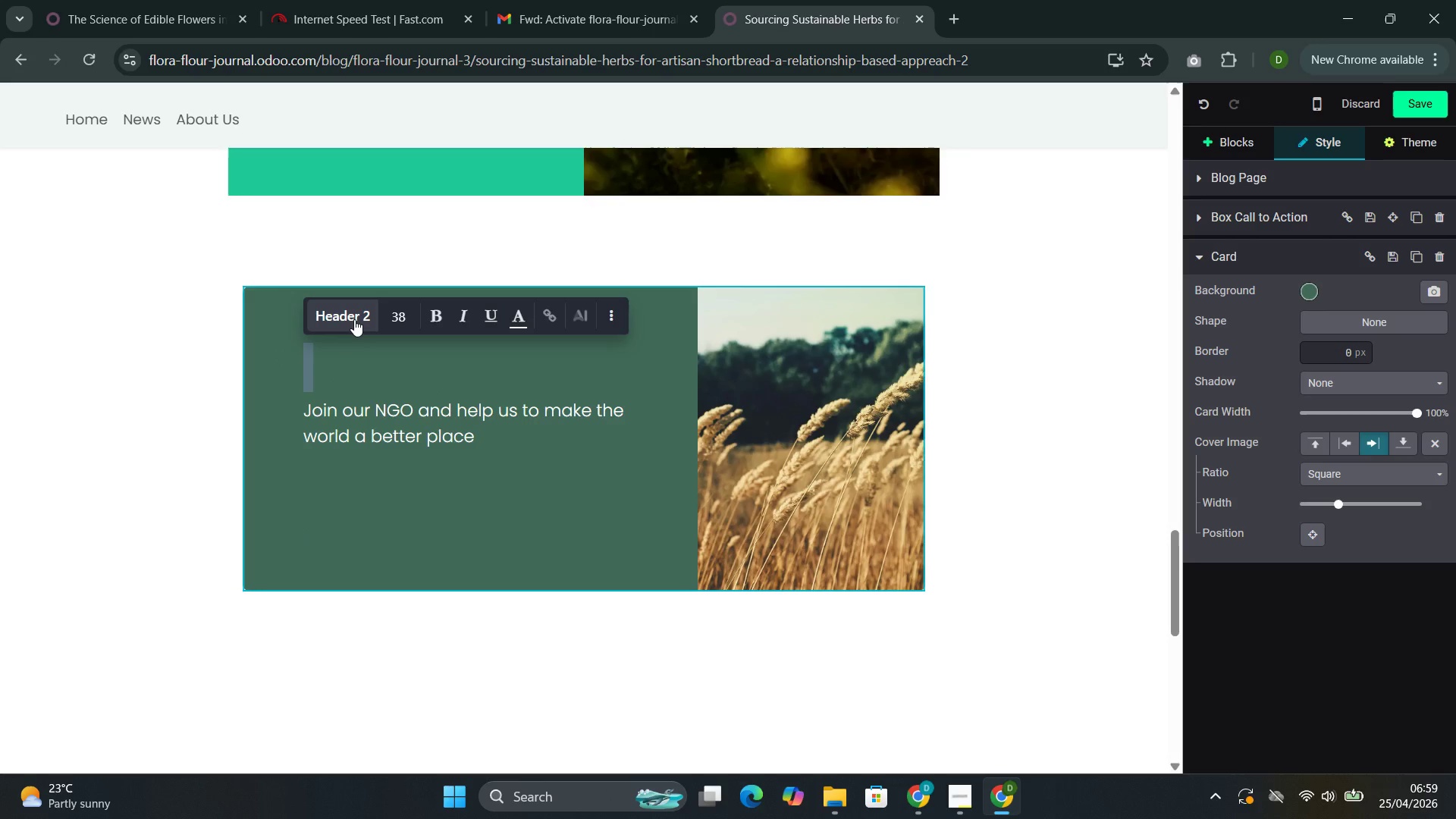 
left_click([354, 319])
 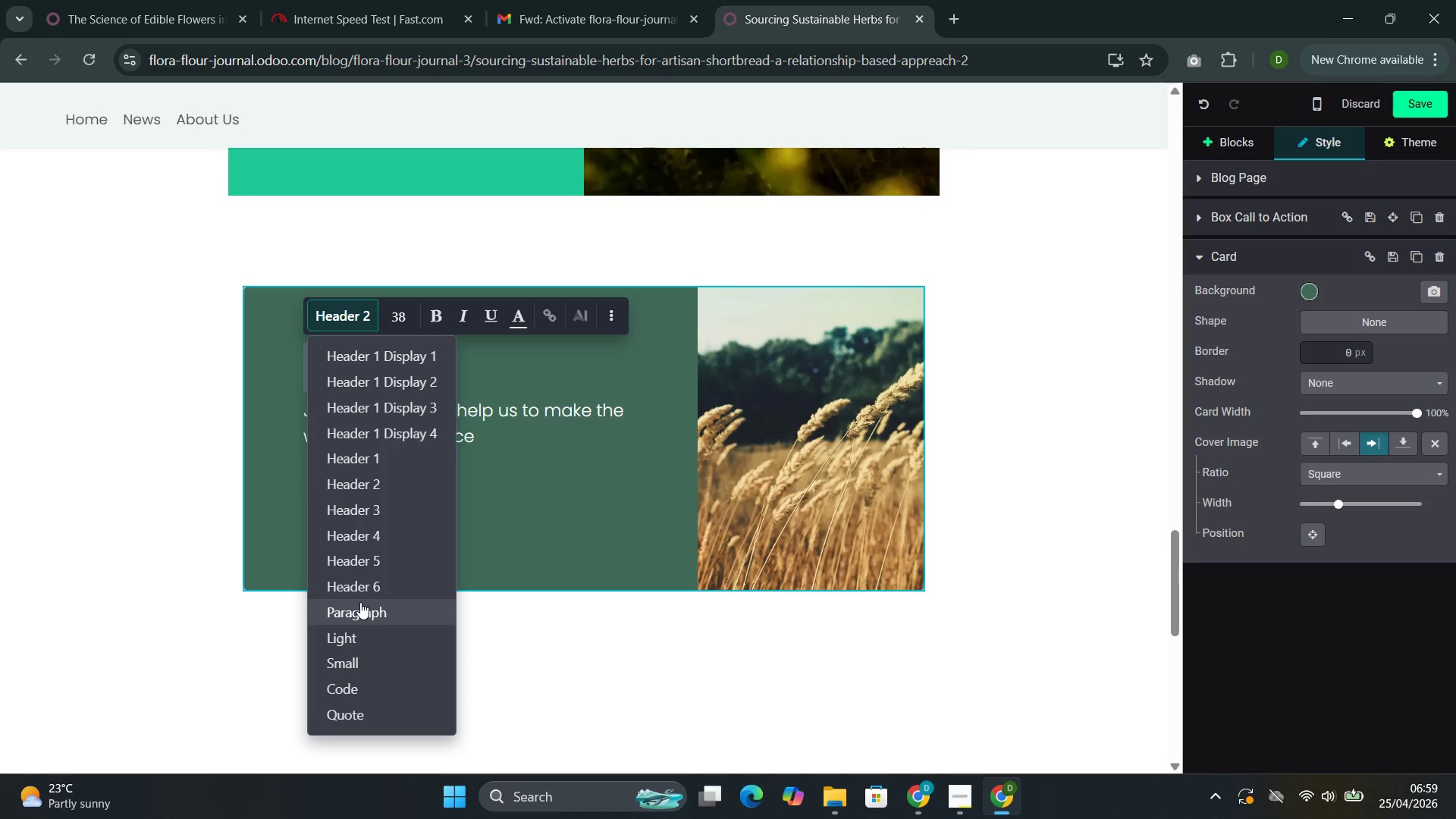 
left_click([357, 611])
 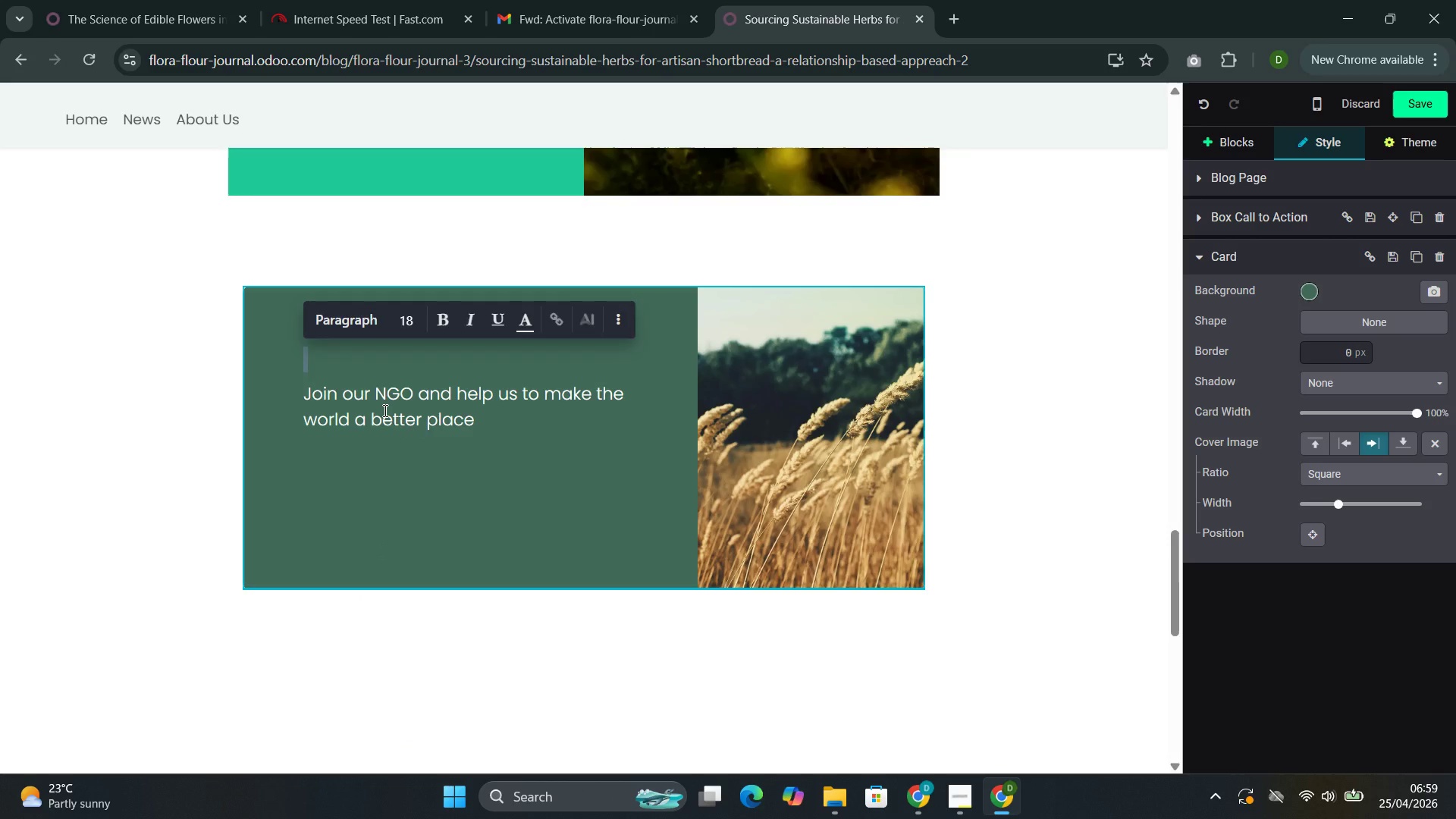 
double_click([384, 410])
 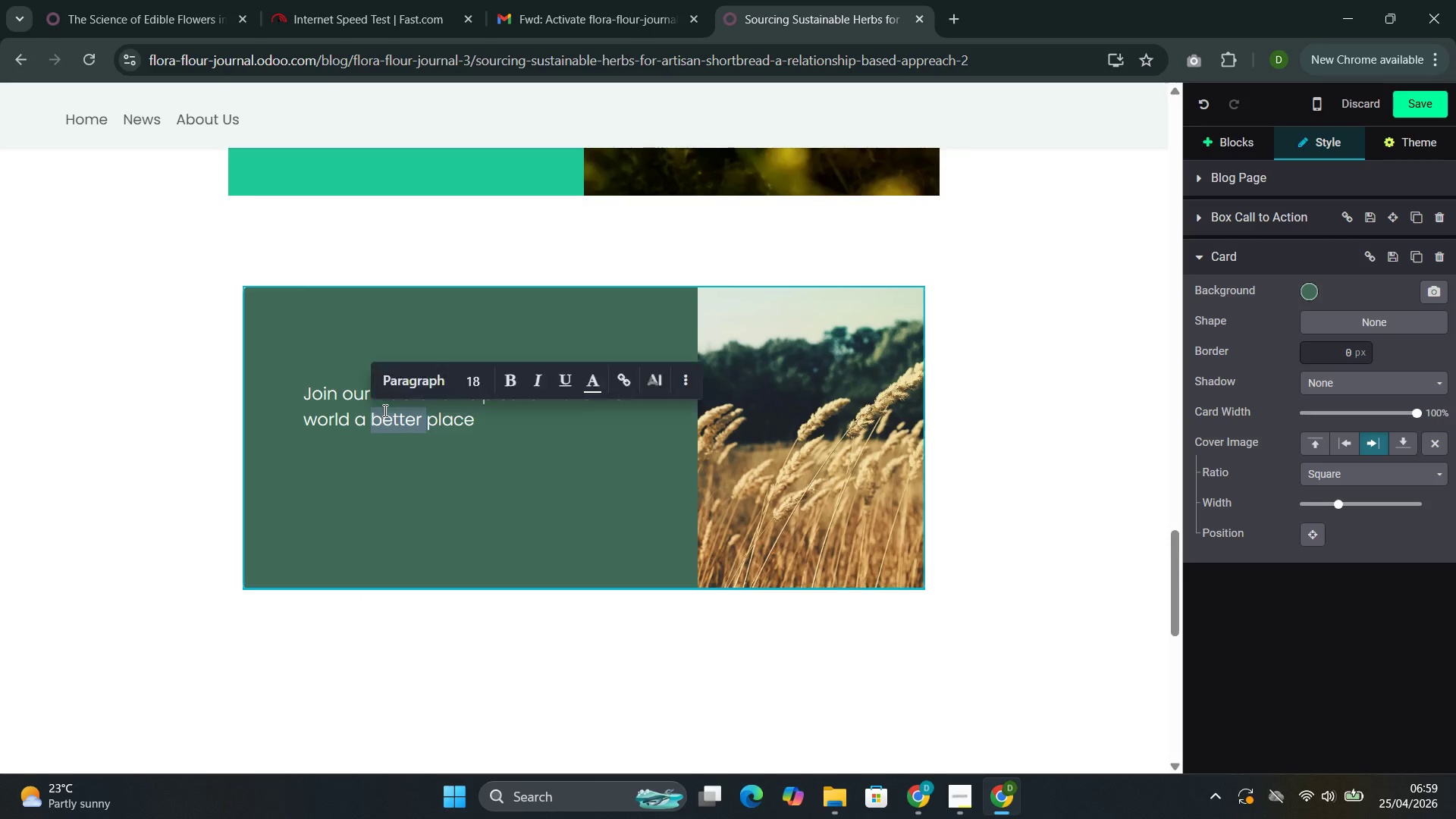 
triple_click([384, 410])
 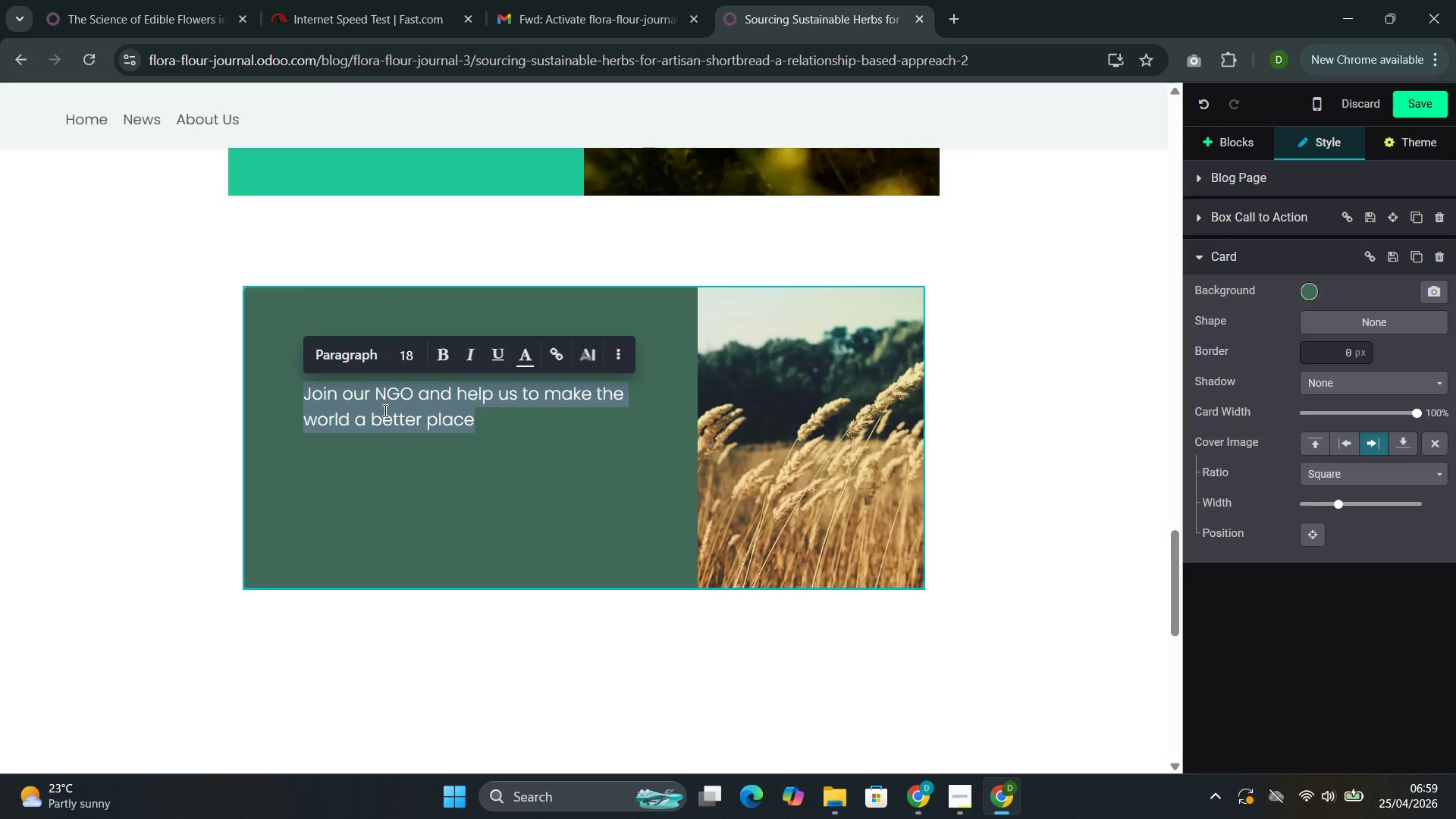 
wait(5.14)
 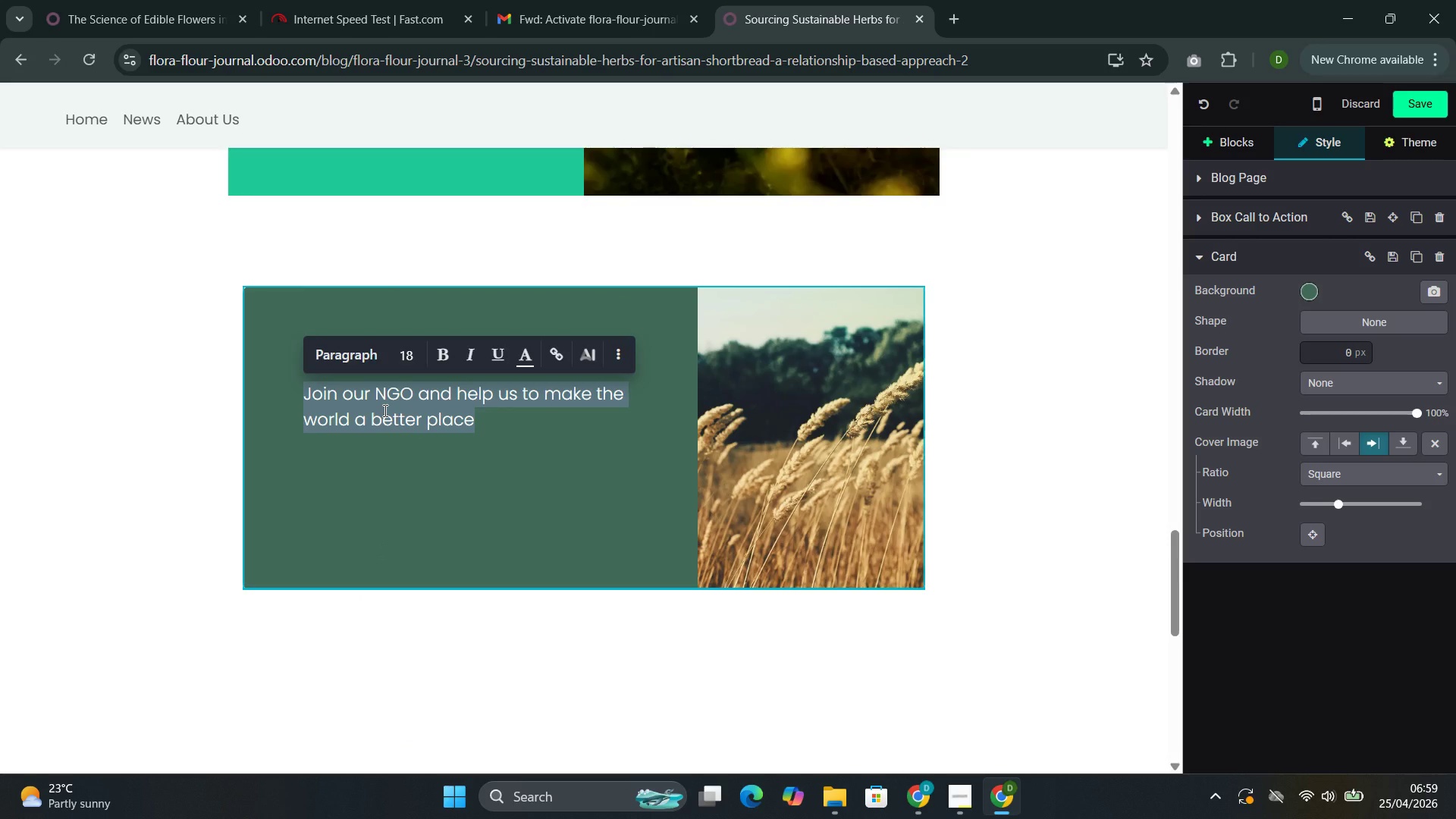 
type(FOr )
key(Backspace)
key(Backspace)
key(Backspace)
type(or a patisserie where g)
key(Backspace)
type(herbs define the procu)
key(Backspace)
key(Backspace)
type(ducr)
key(Backspace)
type(t )
key(Backspace)
type(, these commodity ingre)
 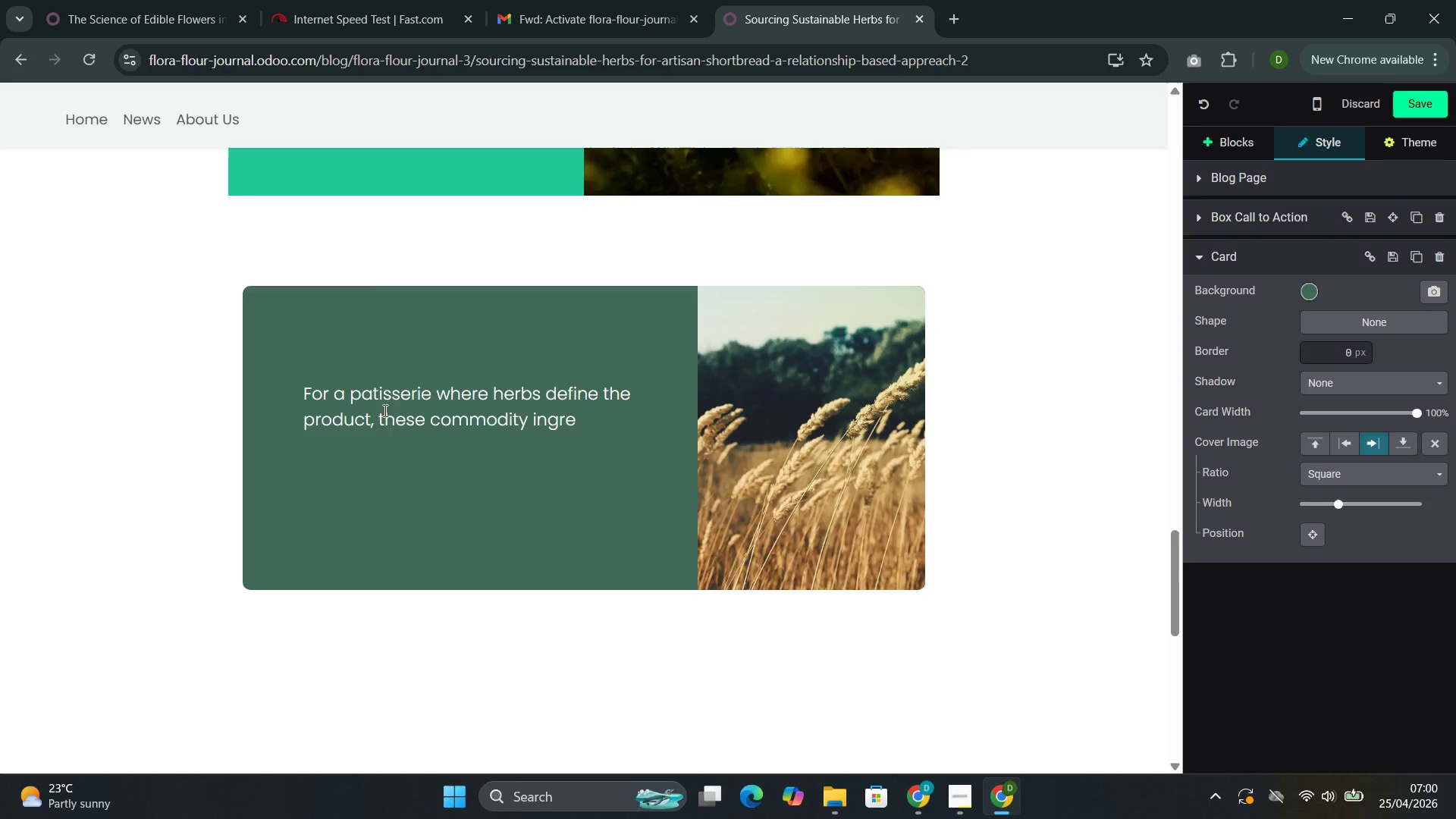 
type(dients canno )
key(Backspace)
type(t deliver th )
key(Backspace)
type(e intensity and complexity the recpes require )
key(Backspace)
type(. The difference between as mass-market laver)
key(Backspace)
type(nder and a freshly harvested culinary varity)
 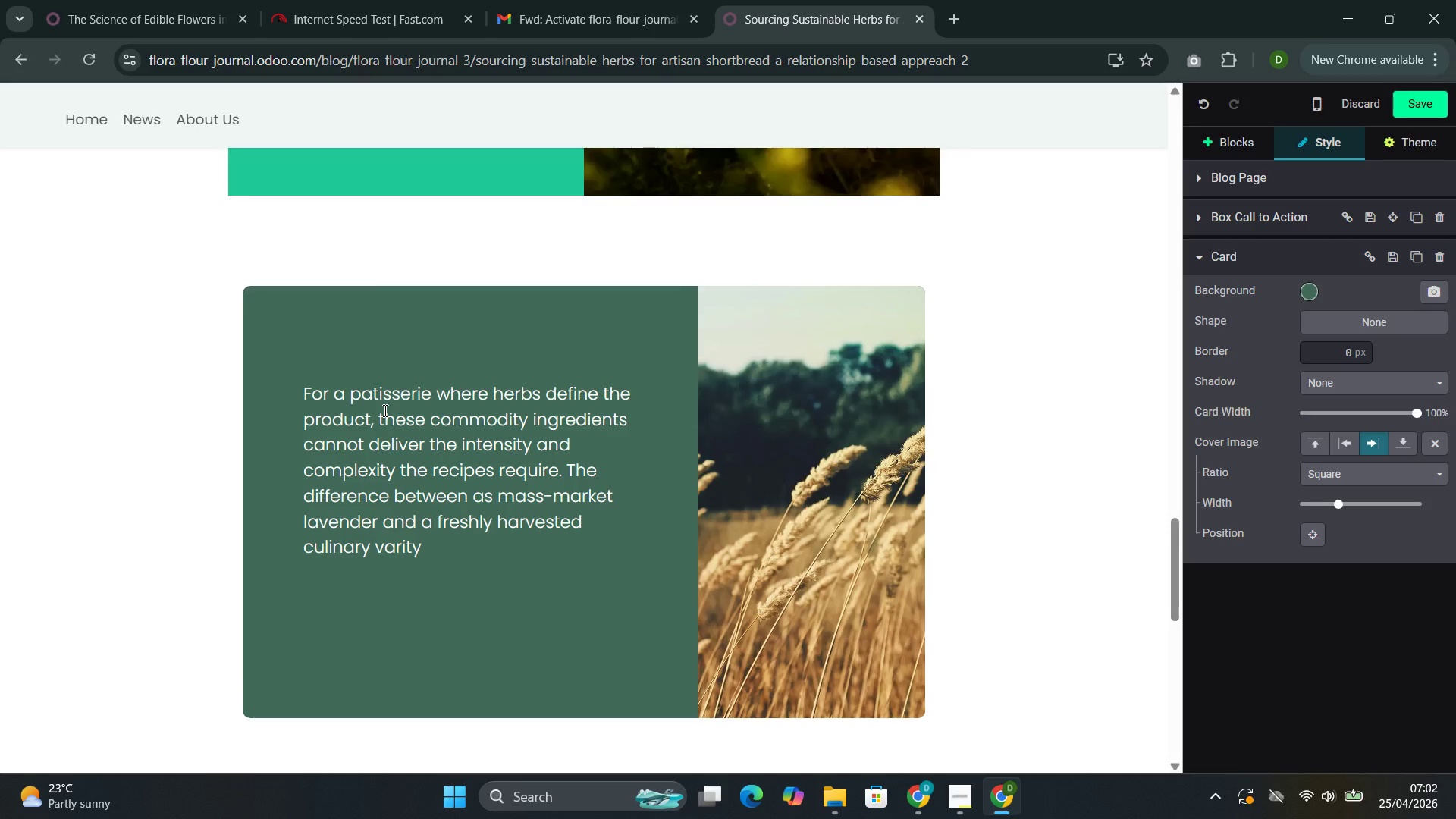 
key(ArrowLeft)
 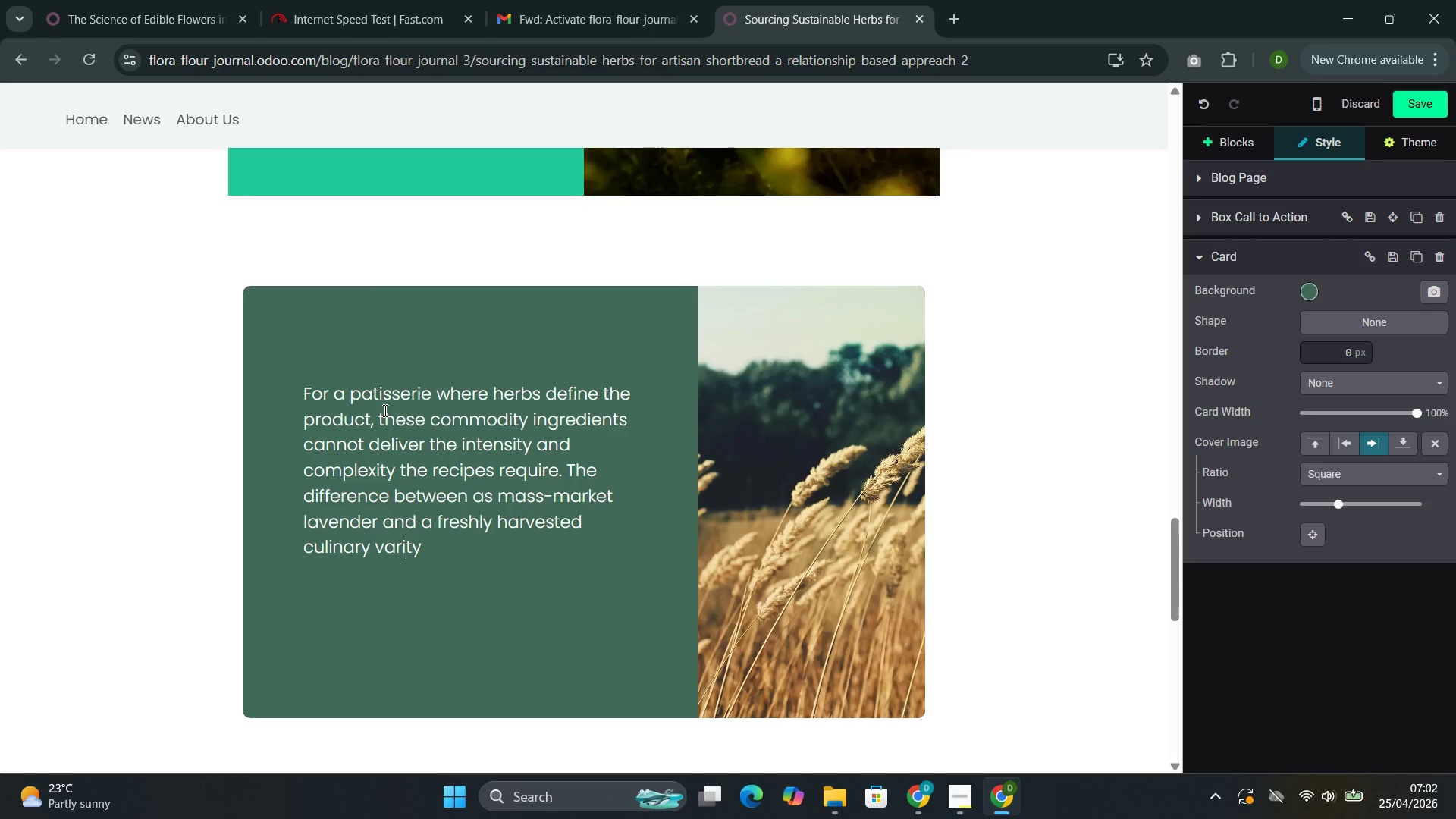 
key(ArrowLeft)
 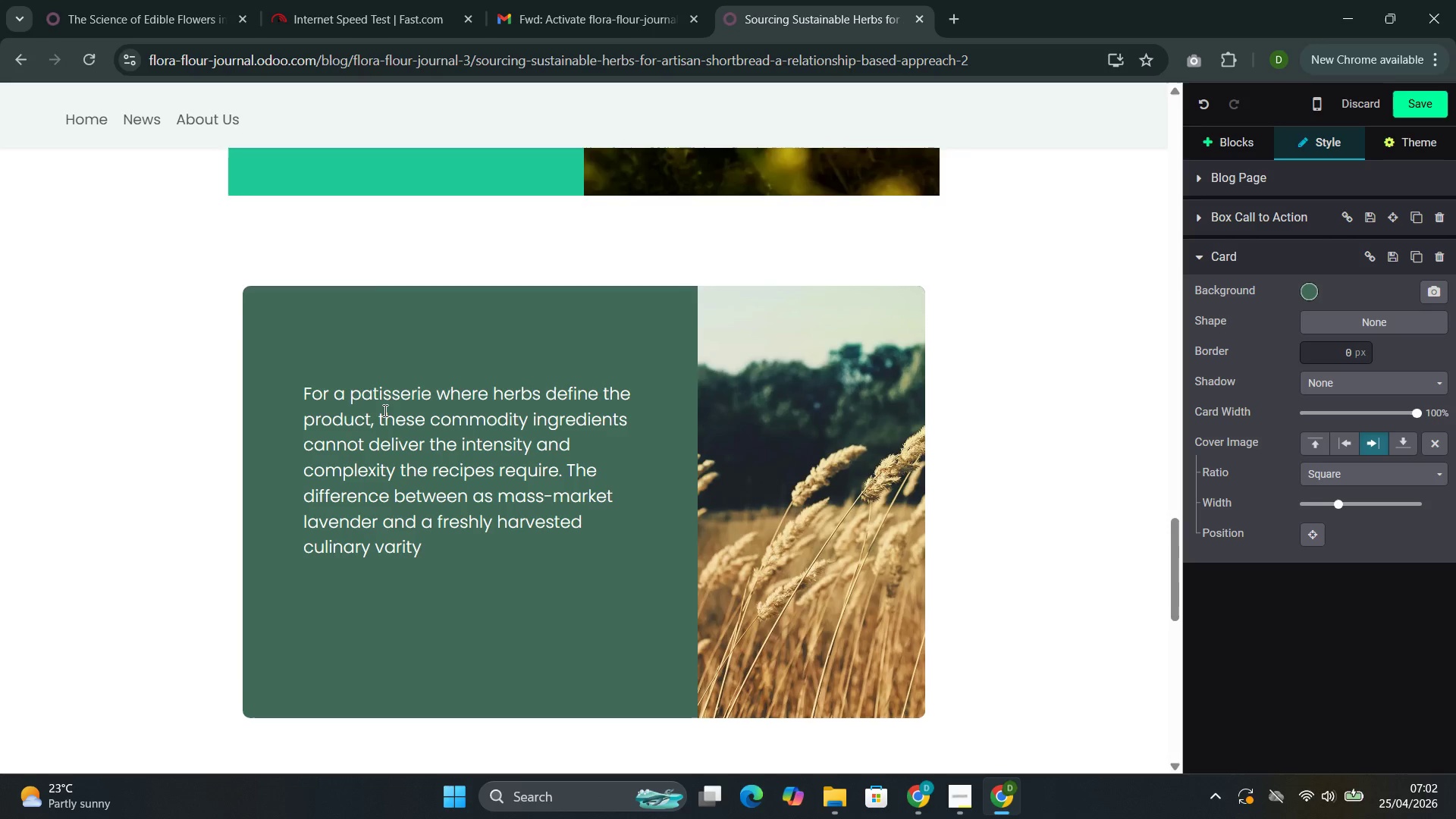 
key(E)
 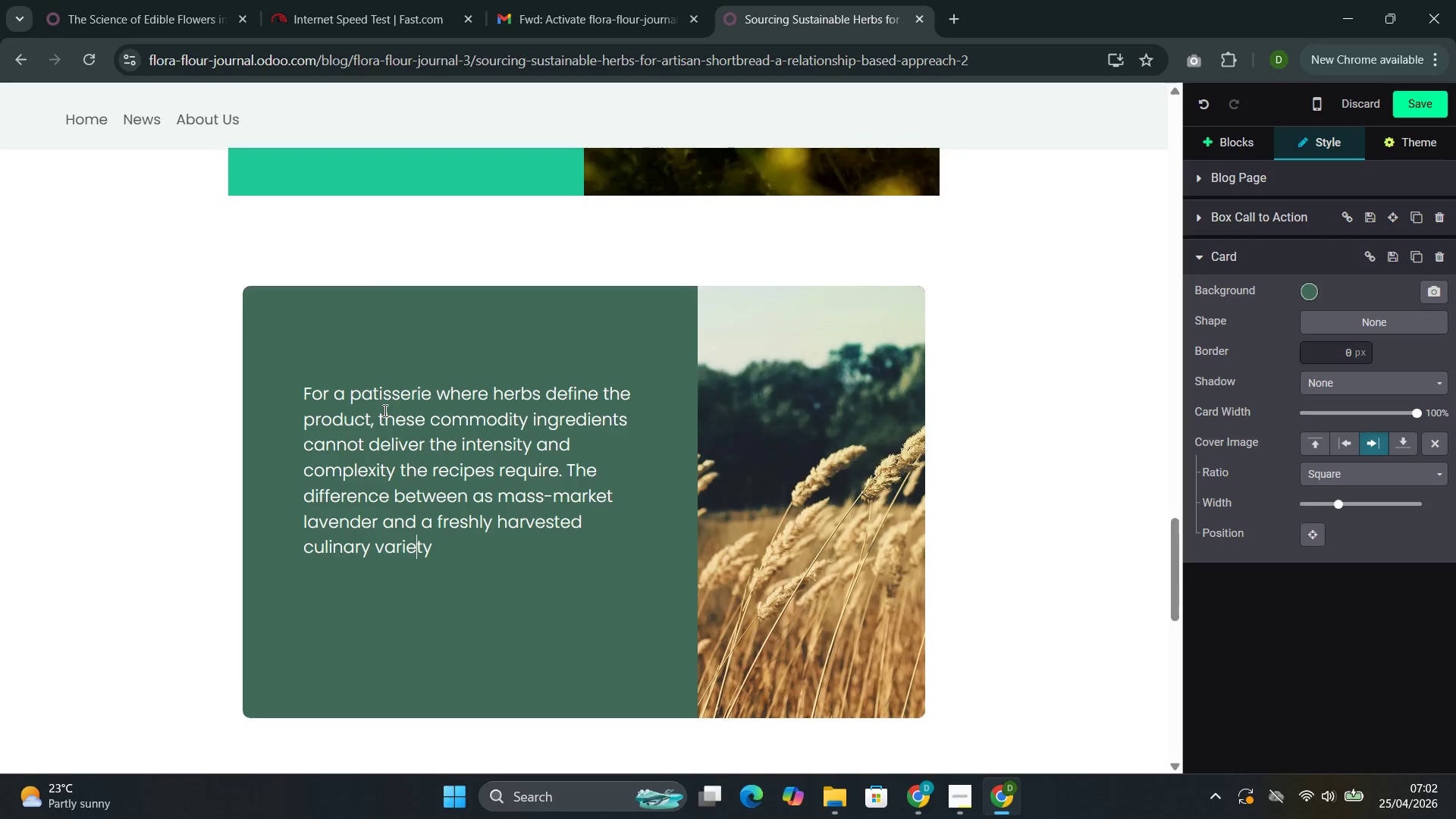 
key(ArrowRight)
 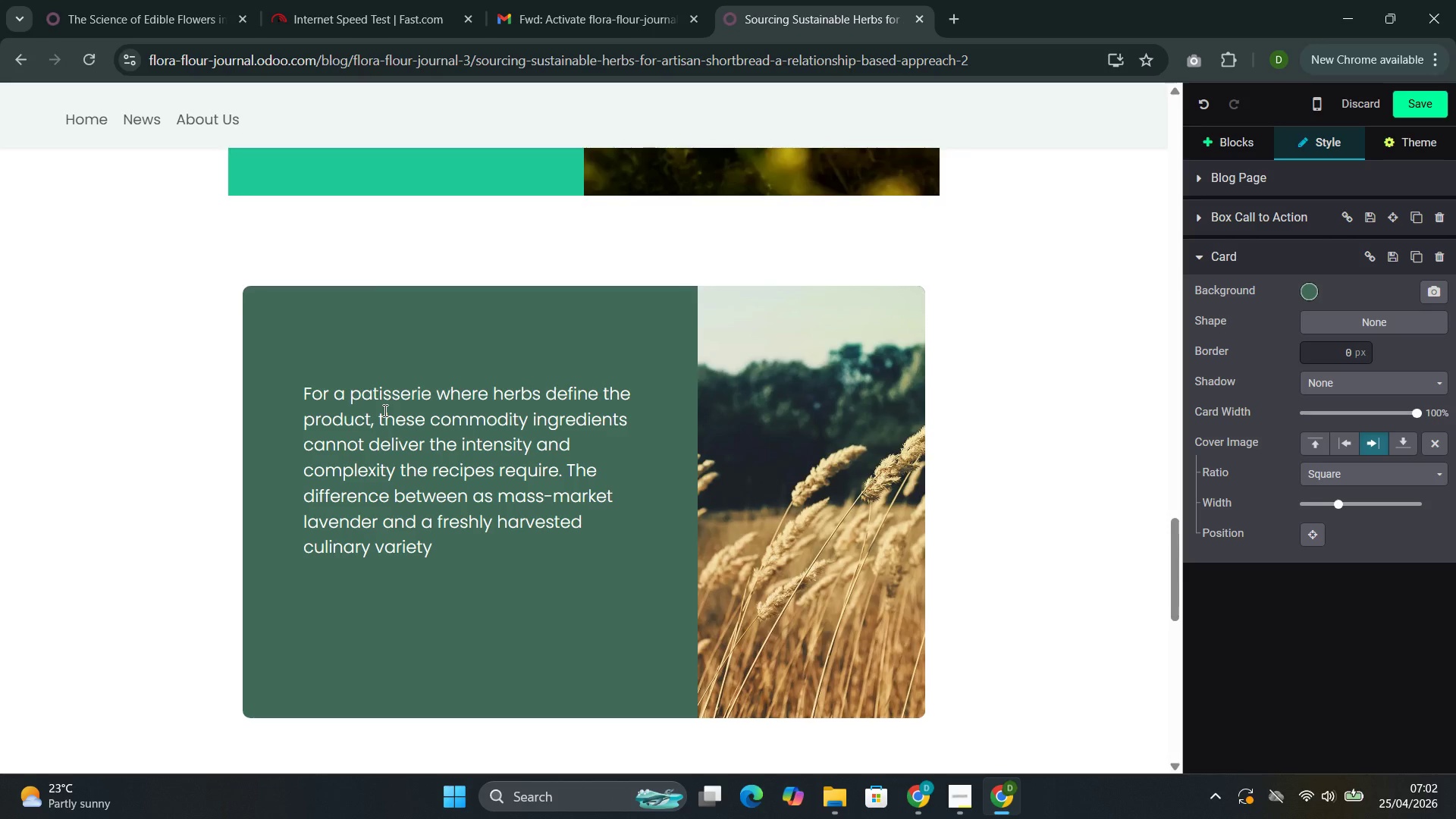 
key(ArrowRight)
 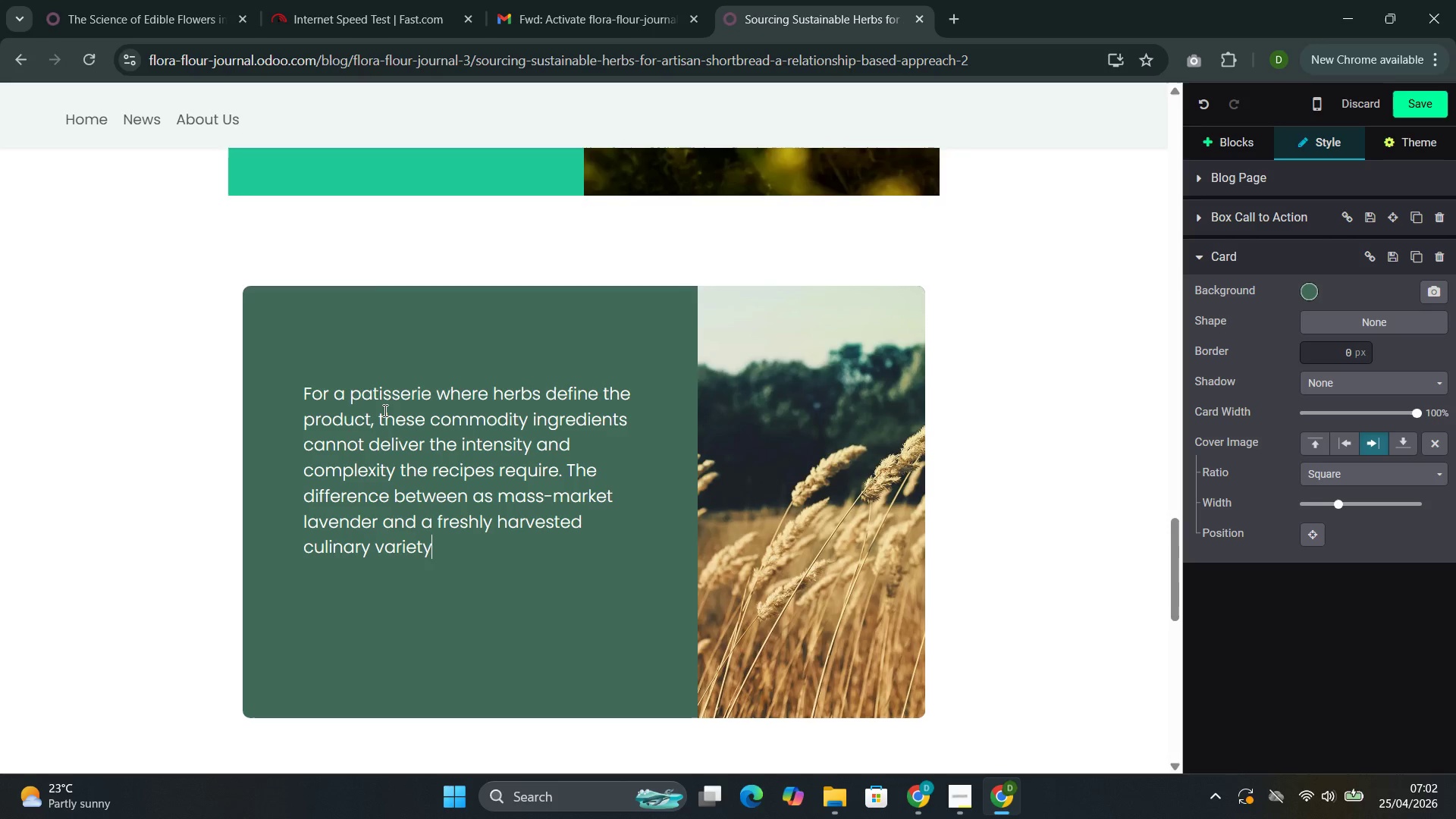 
type( is immdediately appe)
key(Backspace)
type(at)
key(Backspace)
type(re)
 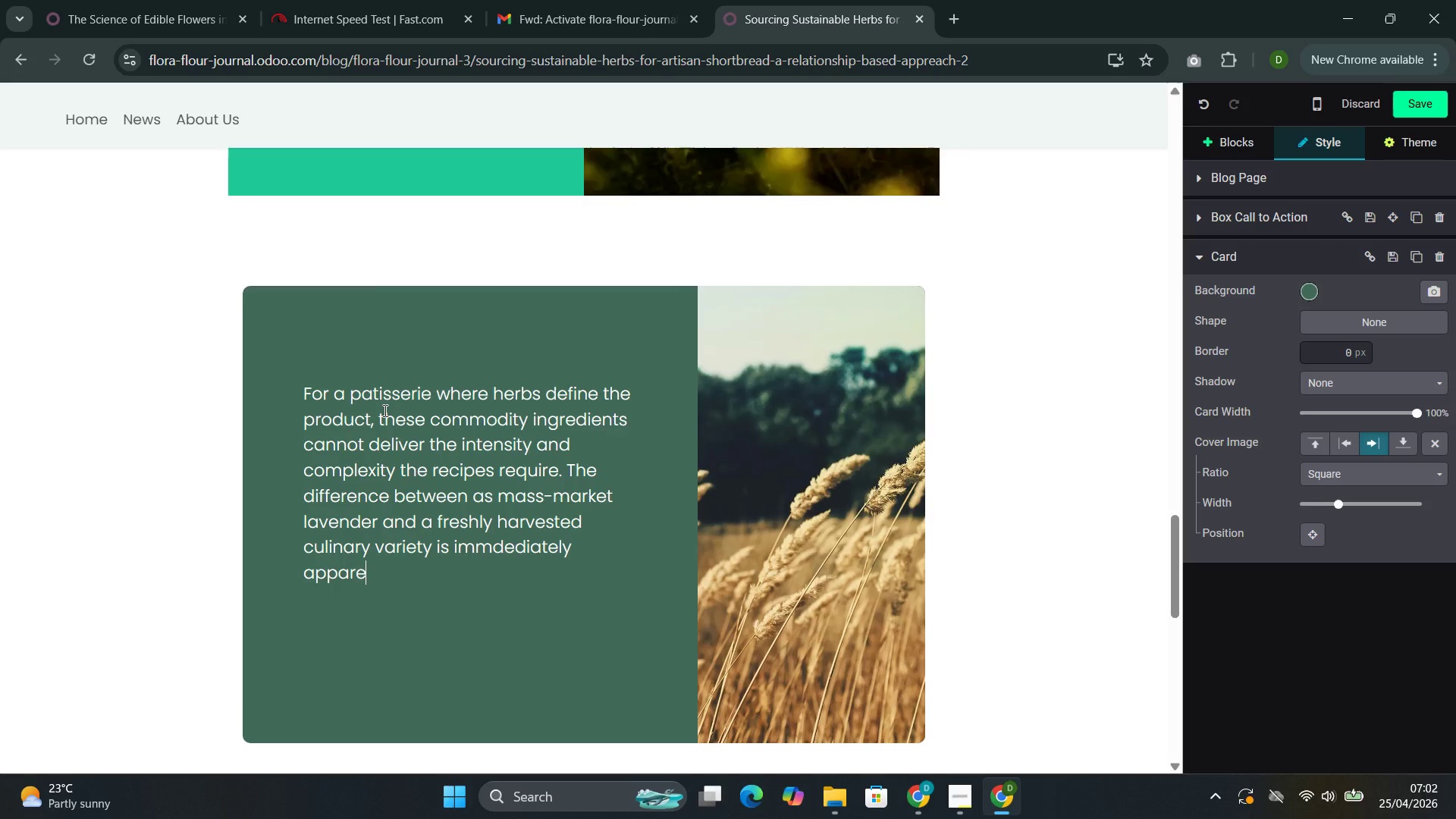 
type(nt )
key(Backspace)
type(--not just i )
key(Backspace)
type(n aroma, but in the wayb )
key(Backspace)
key(Backspace)
type(c)
key(Backspace)
type( )
 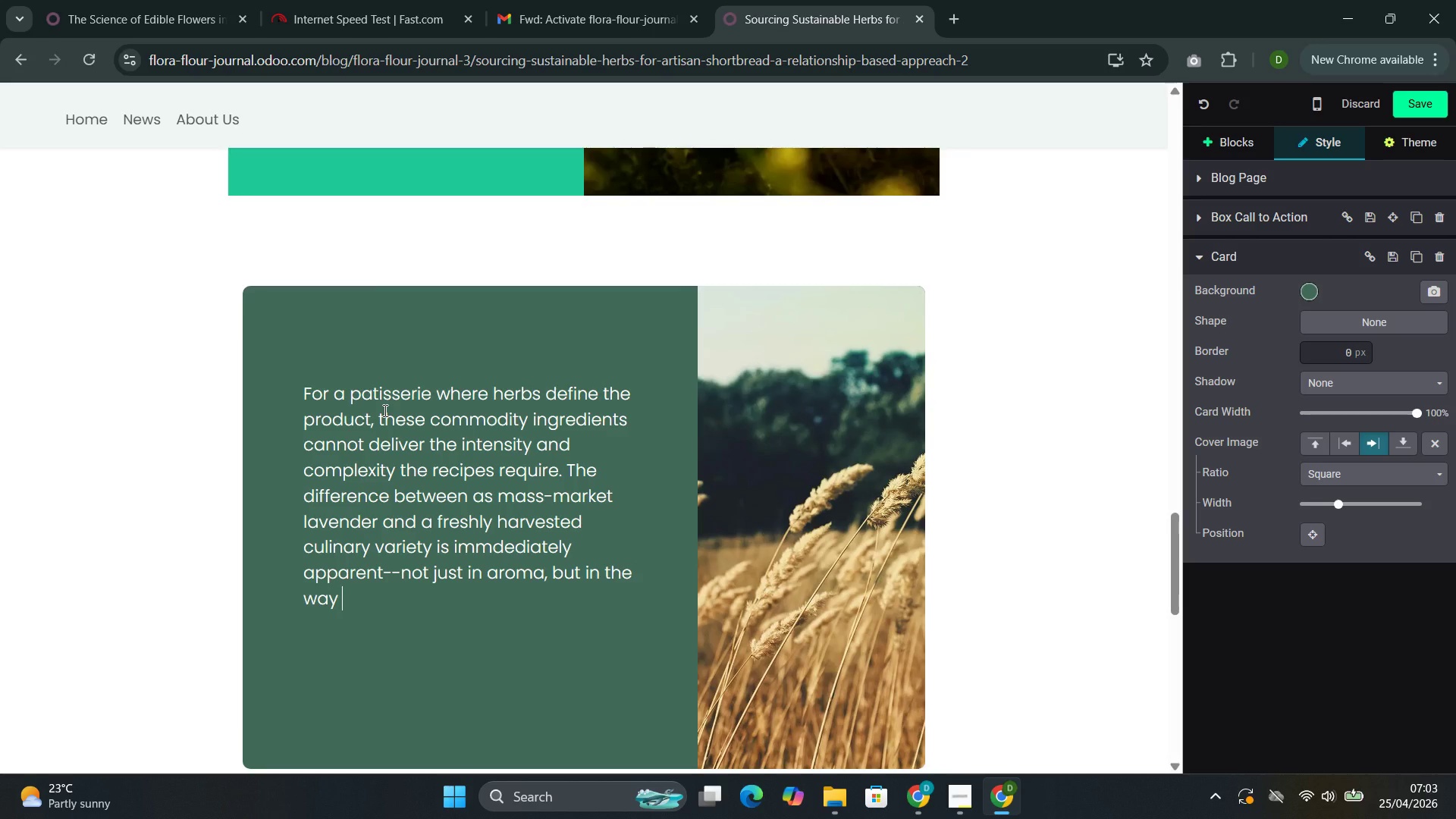 
type(the flavor ubfolds dut)
key(Backspace)
type(ring n)
key(Backspace)
type(backing, rek)
key(Backspace)
type(leasing layerd notes rathe)
 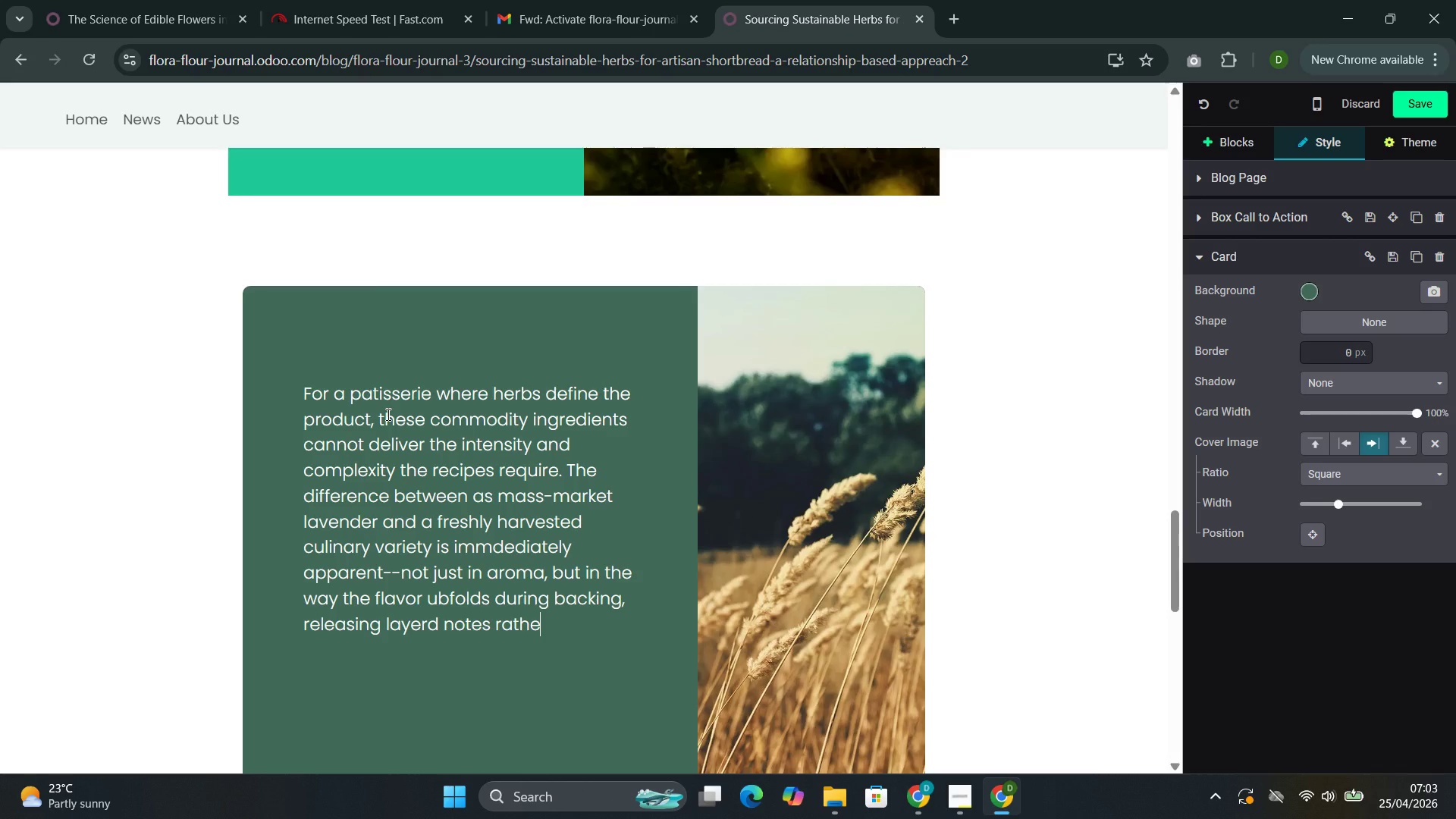 
type(r than a single flat impression.)
 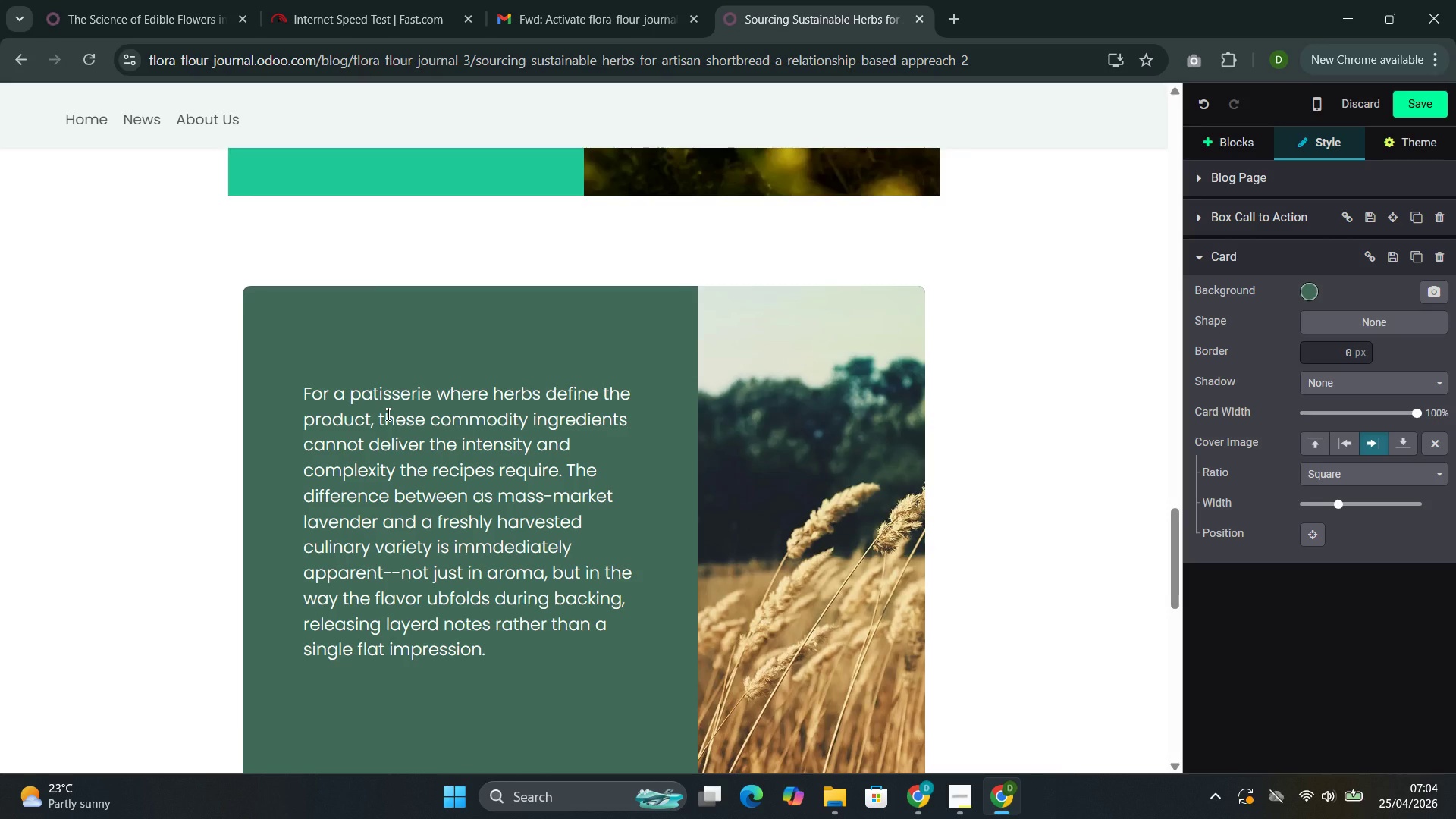 
key(Enter)
 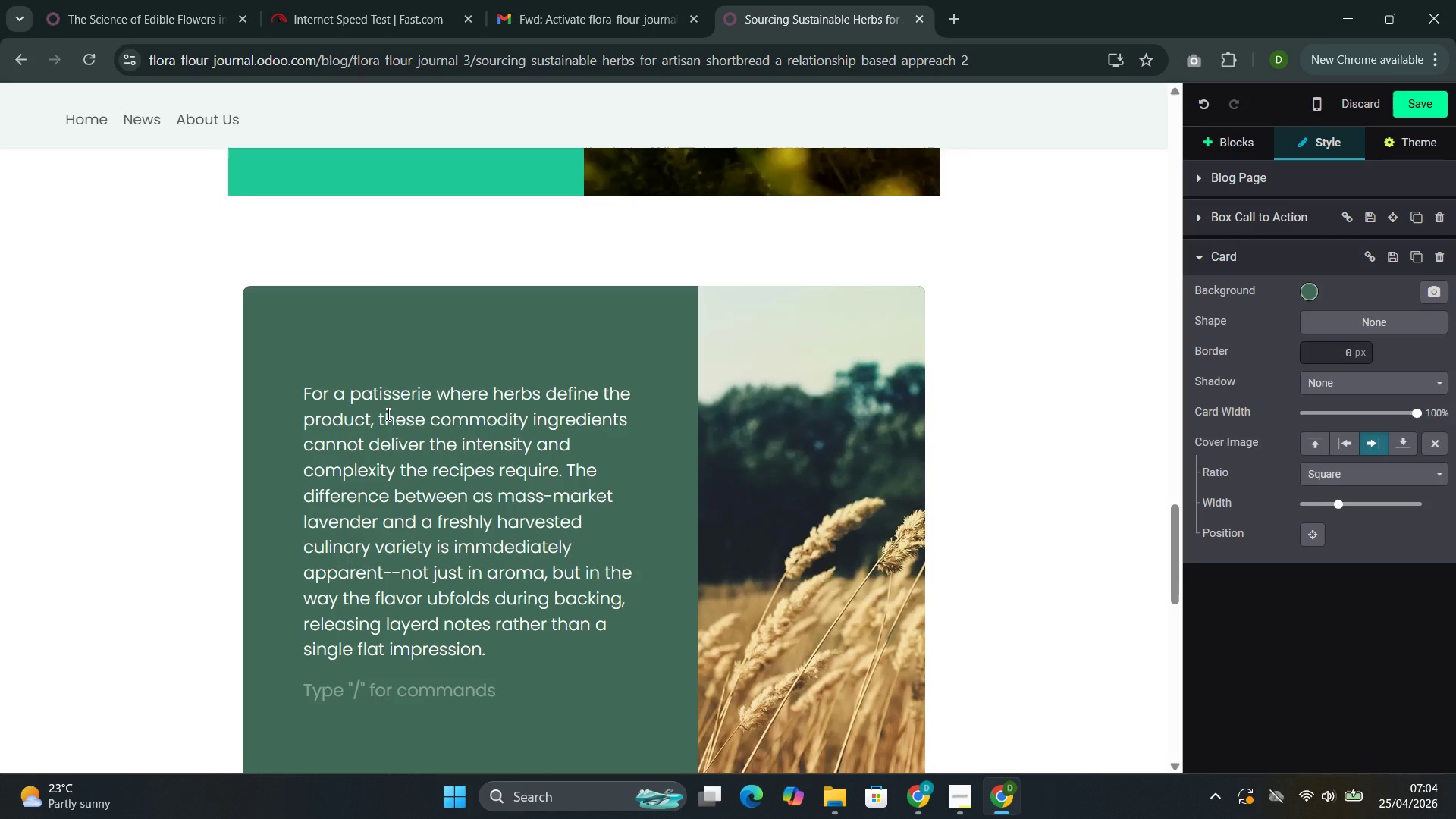 
wait(19.58)
 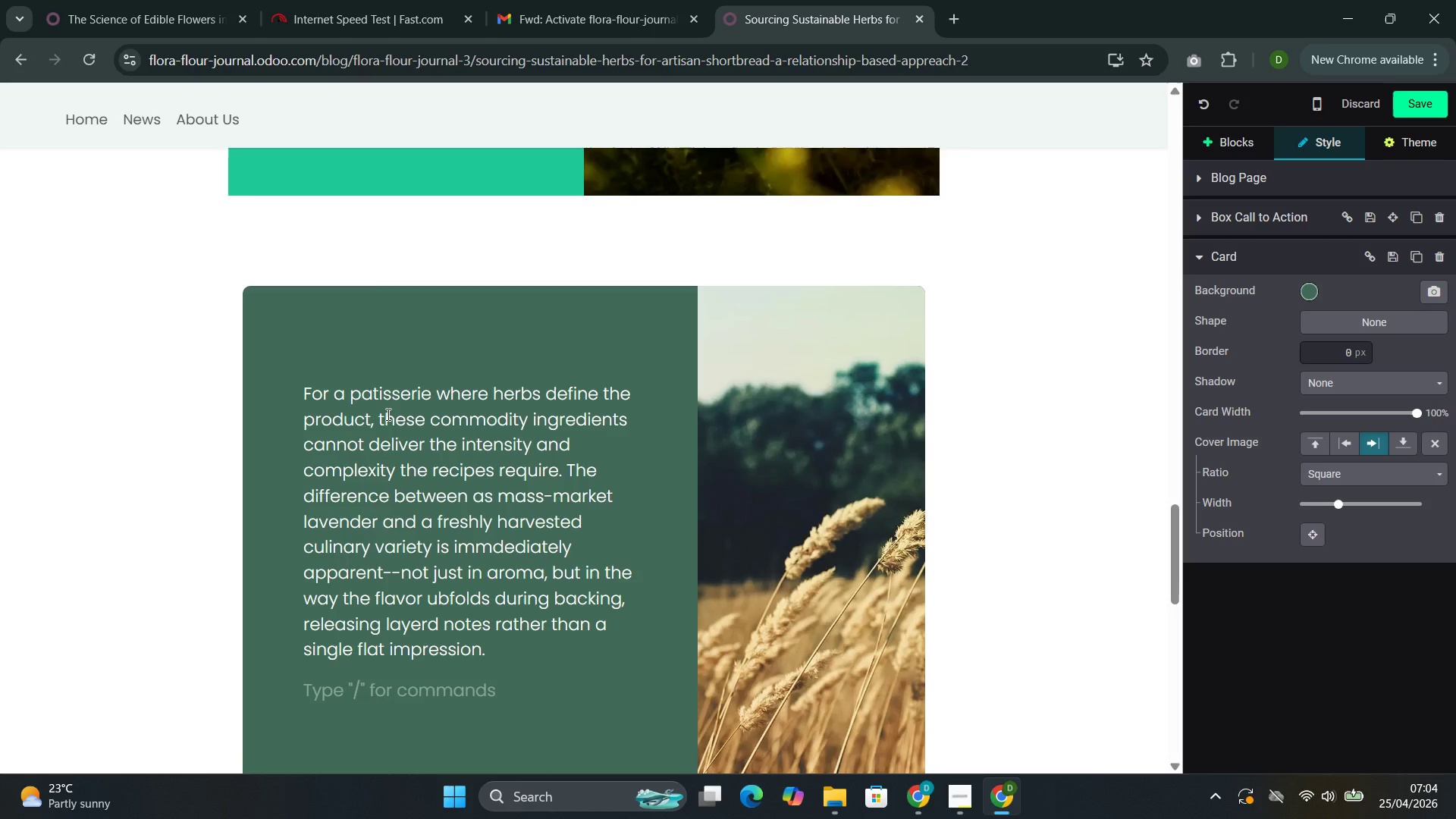 
left_click([1208, 142])
 